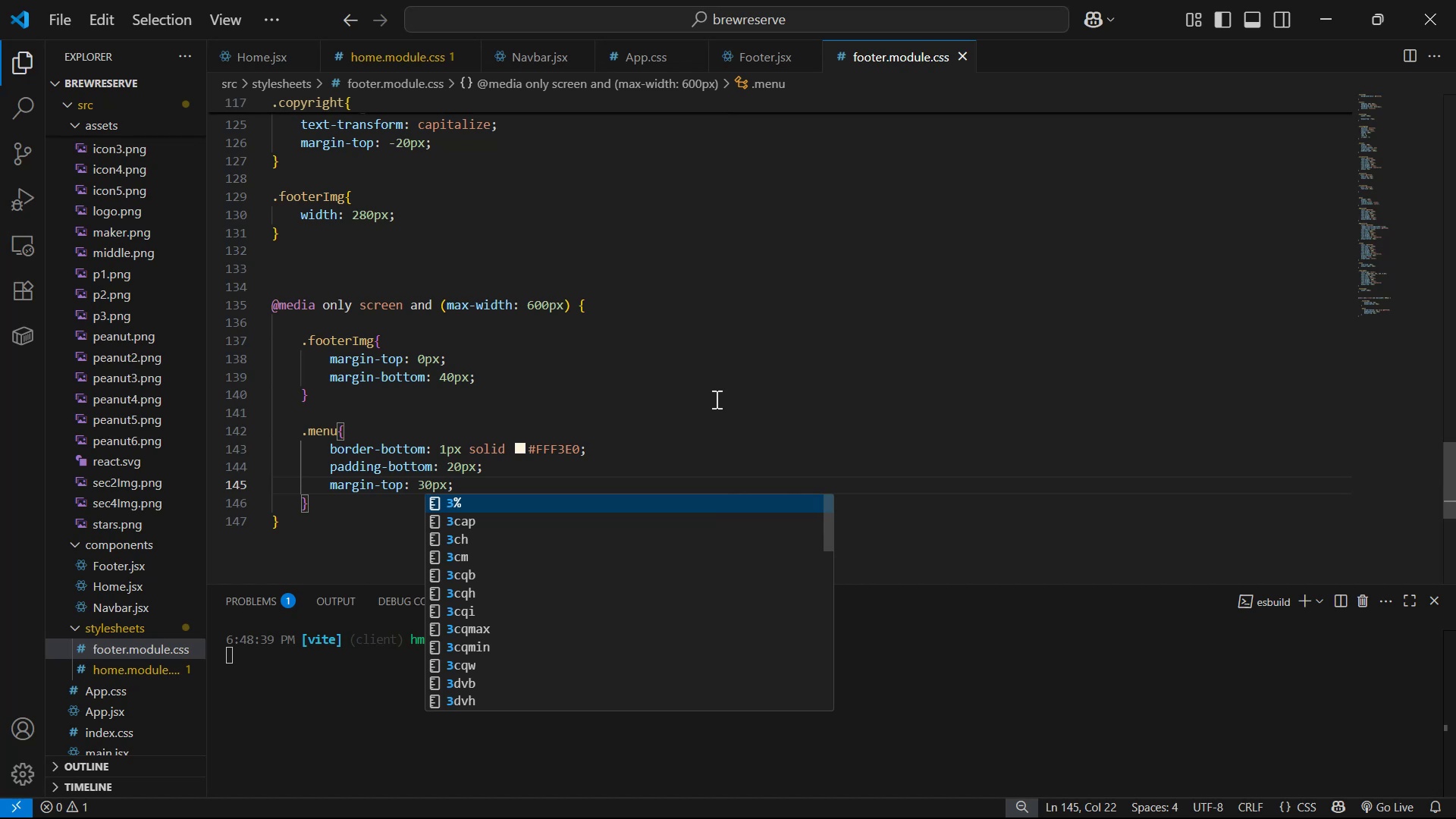 
key(Alt+AltLeft)
 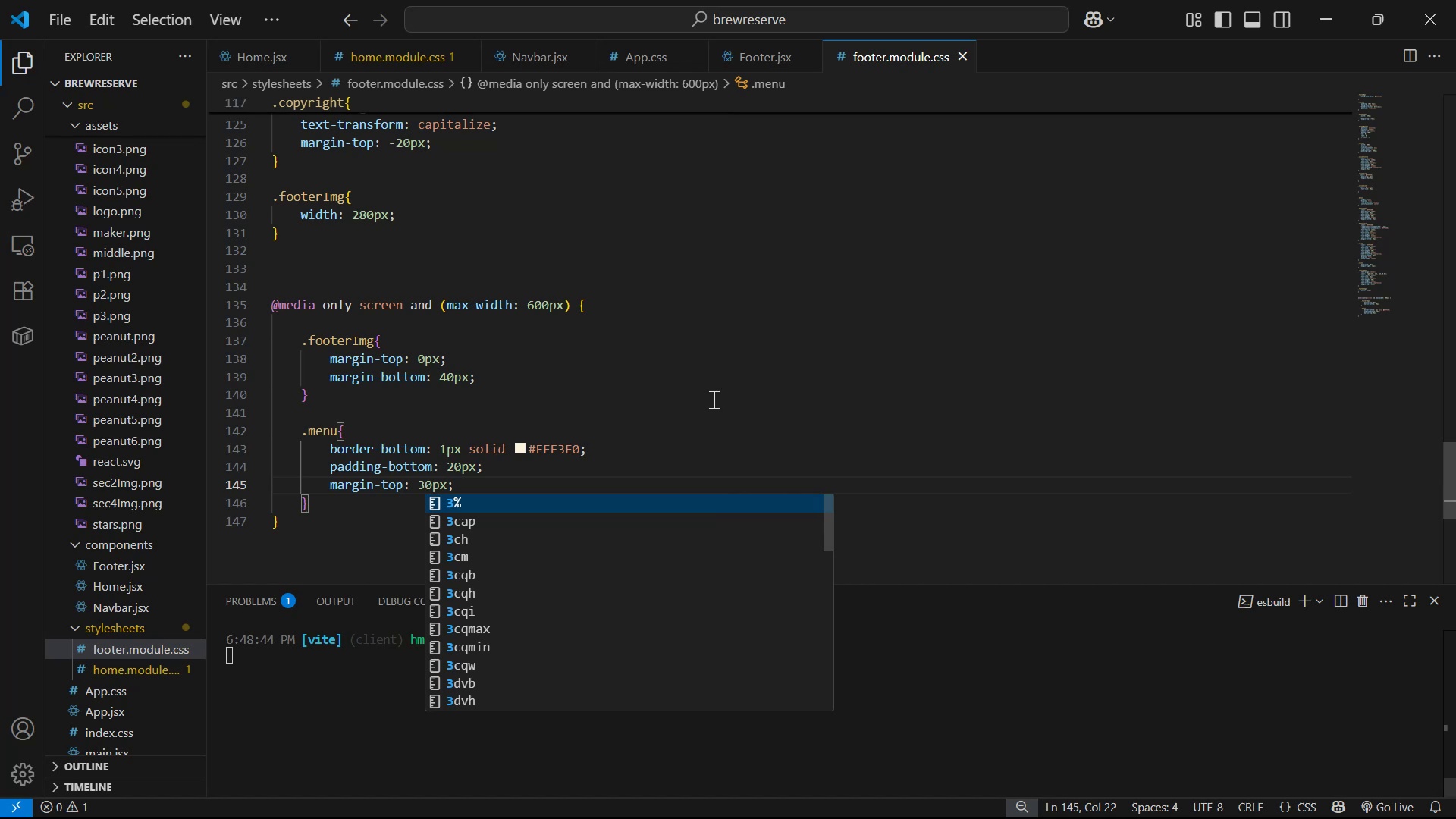 
key(Alt+Tab)
 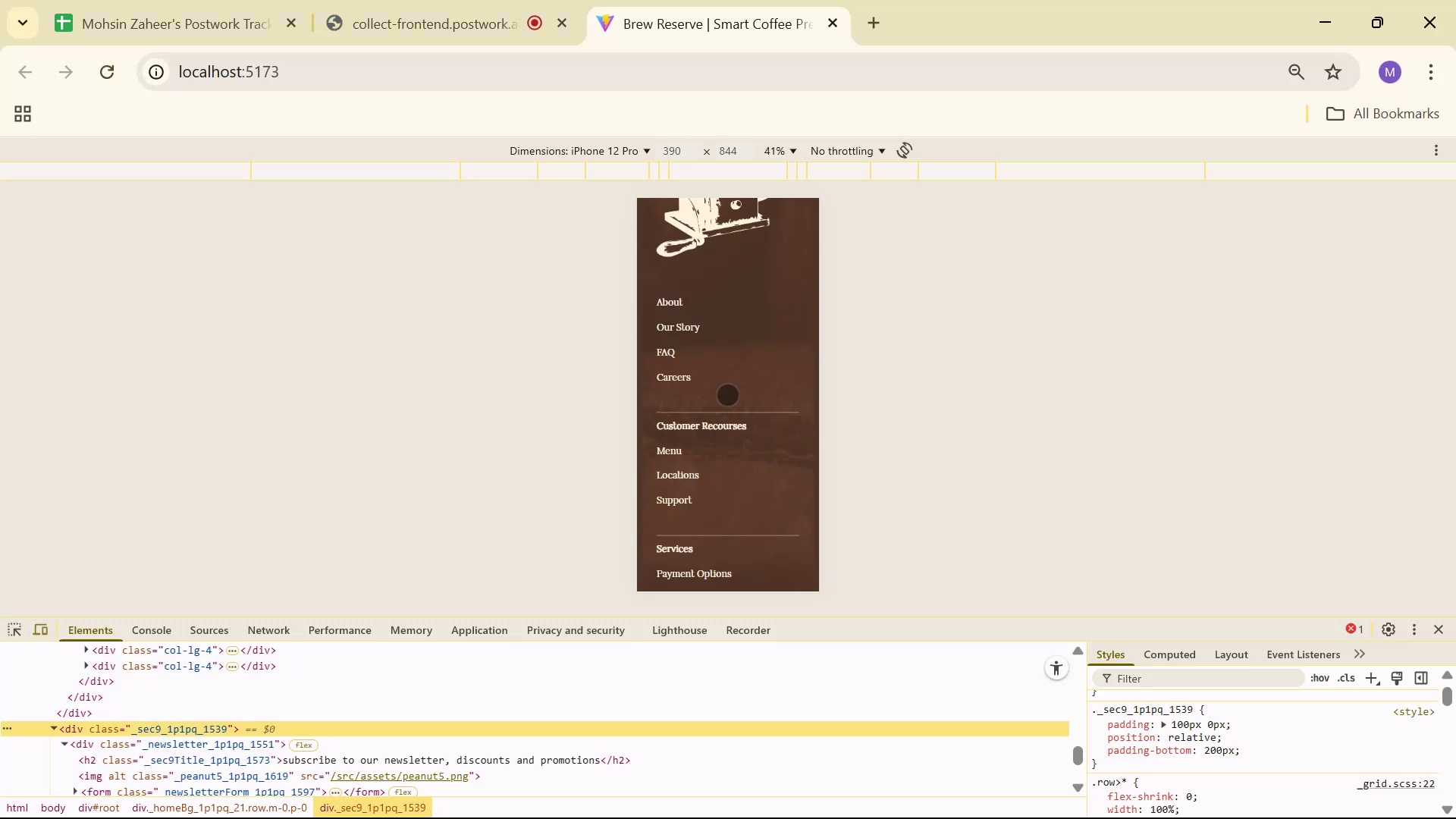 
scroll: coordinate [758, 327], scroll_direction: down, amount: 9.0
 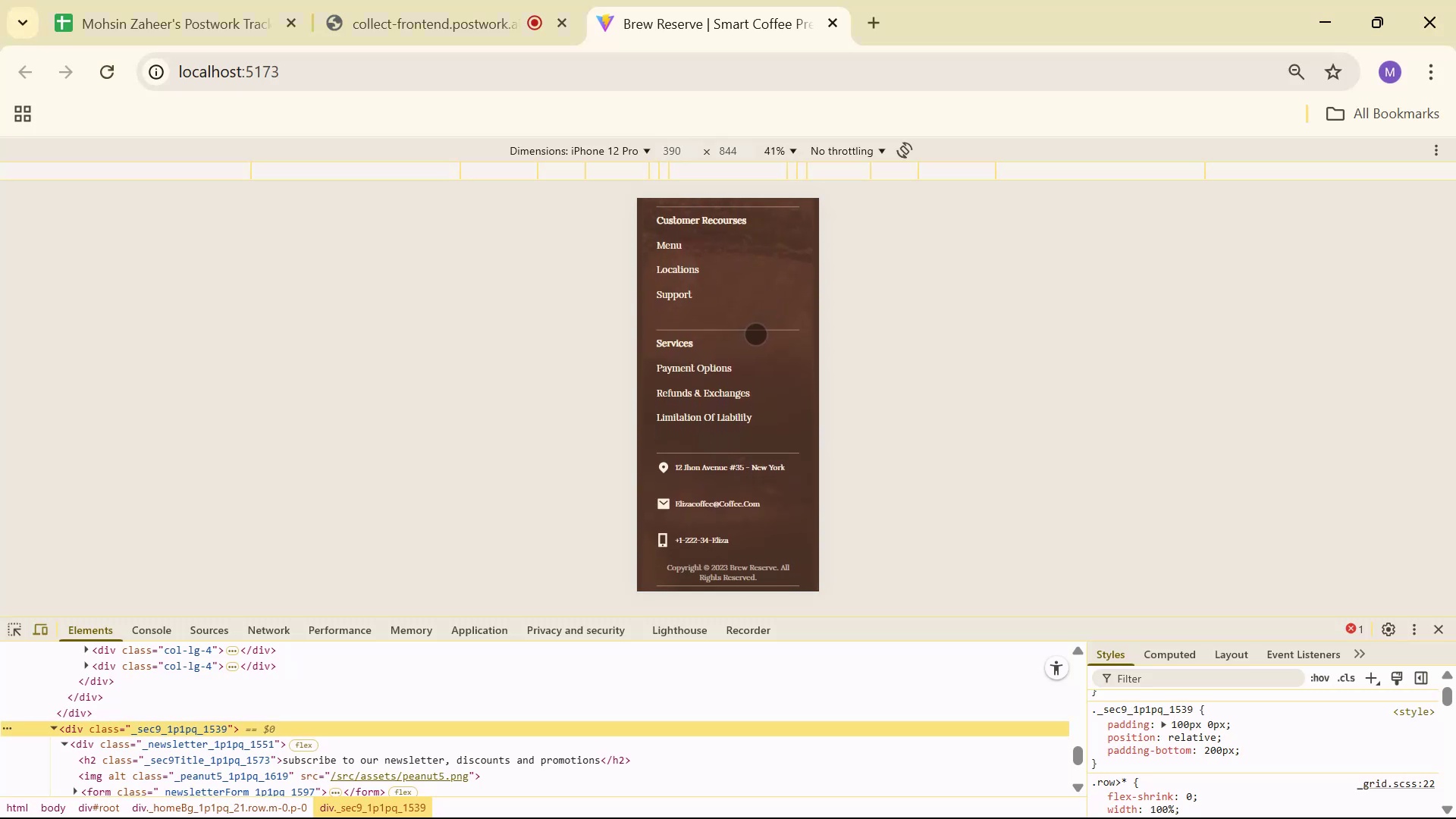 
left_click([16, 625])
 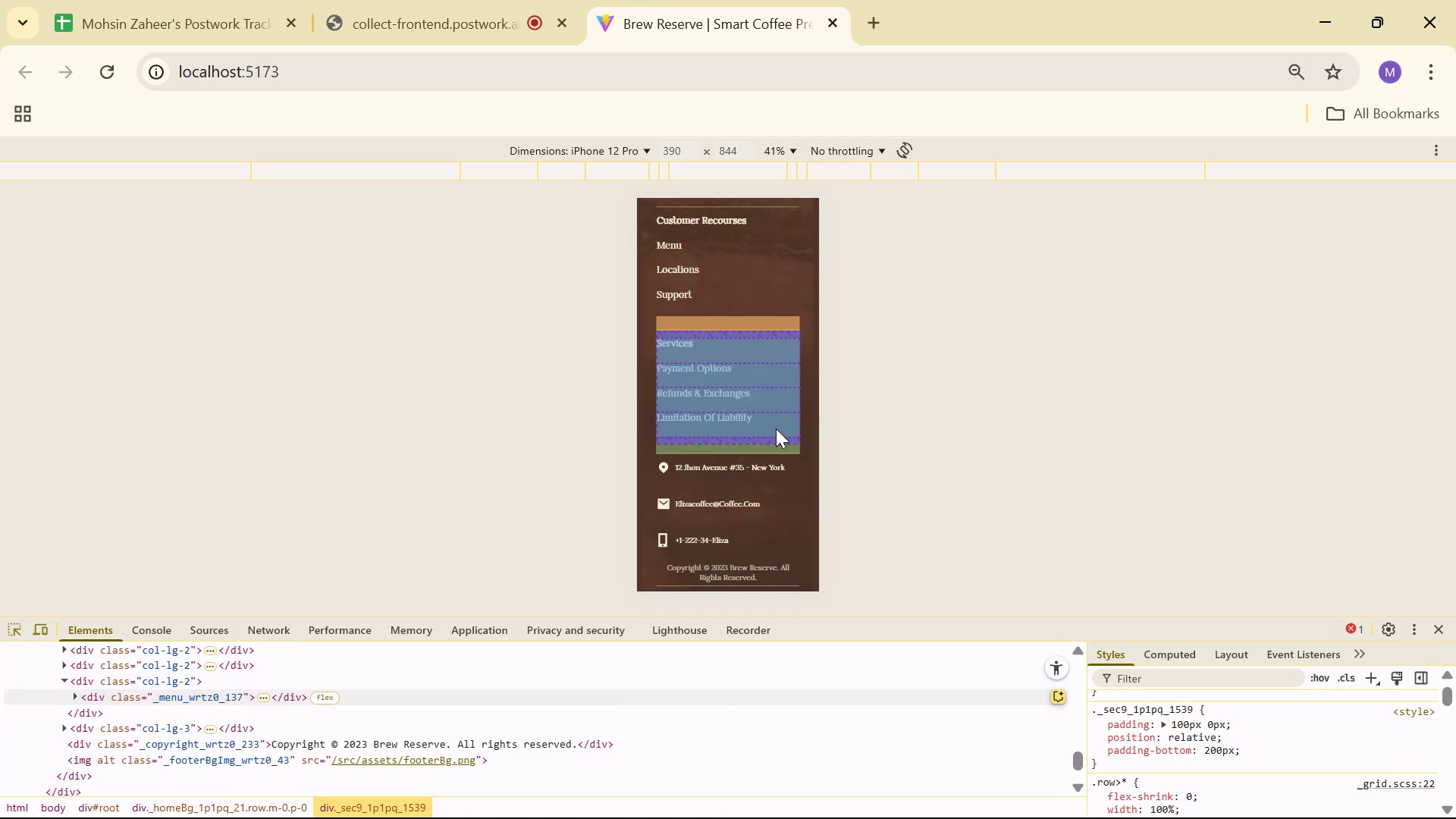 
mouse_move([786, 465])
 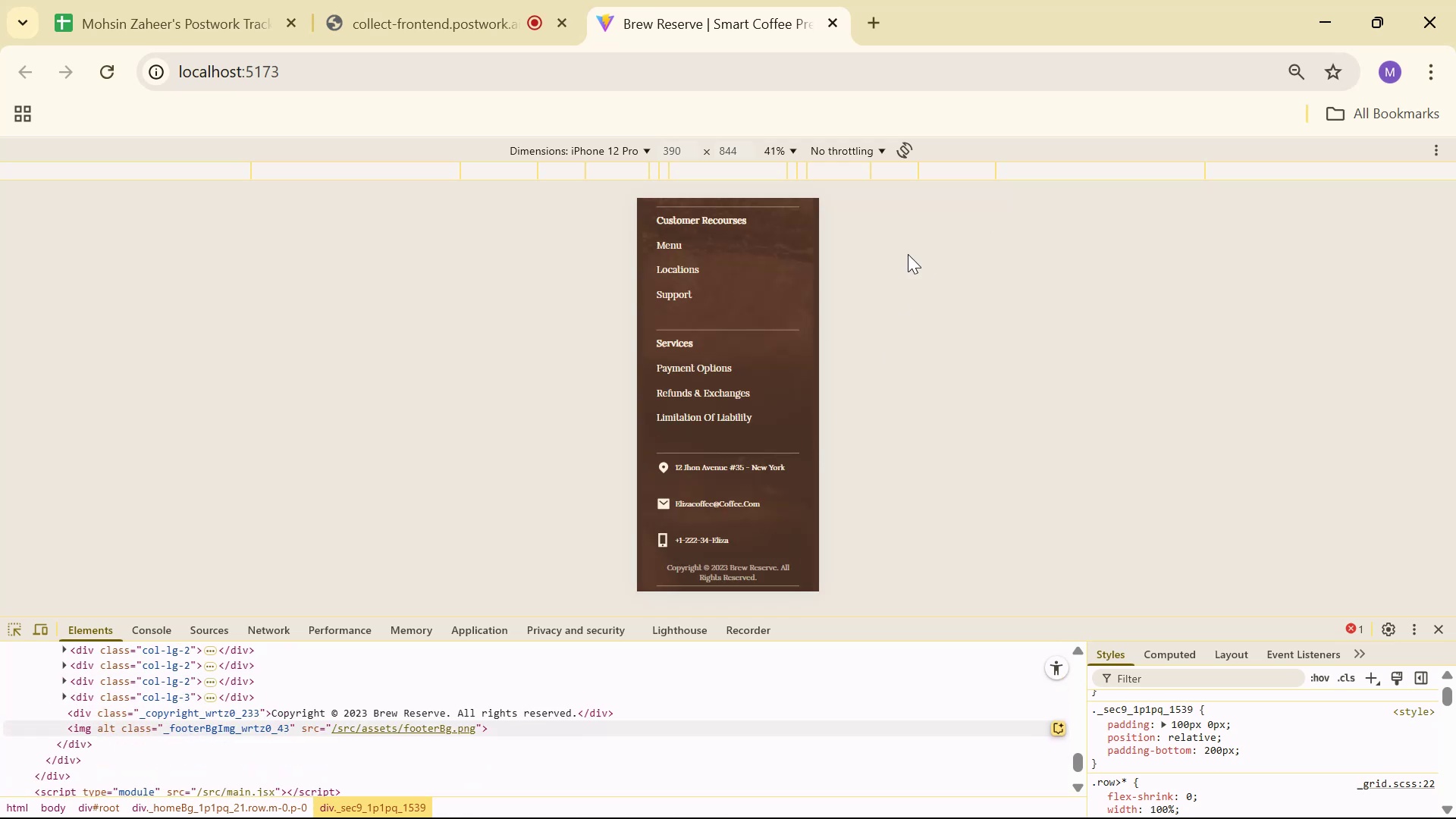 
scroll: coordinate [784, 306], scroll_direction: up, amount: 3.0
 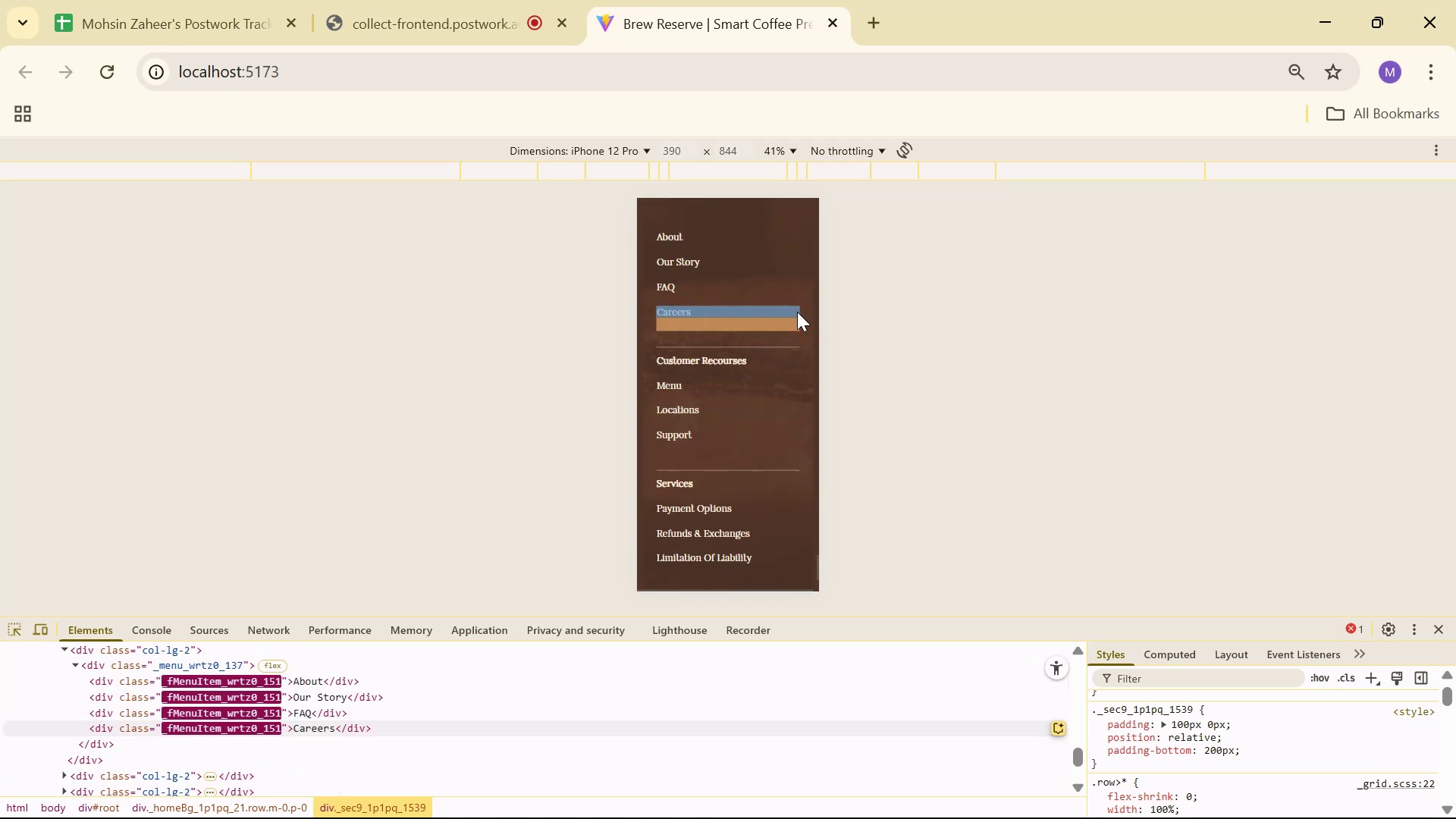 
key(Alt+AltLeft)
 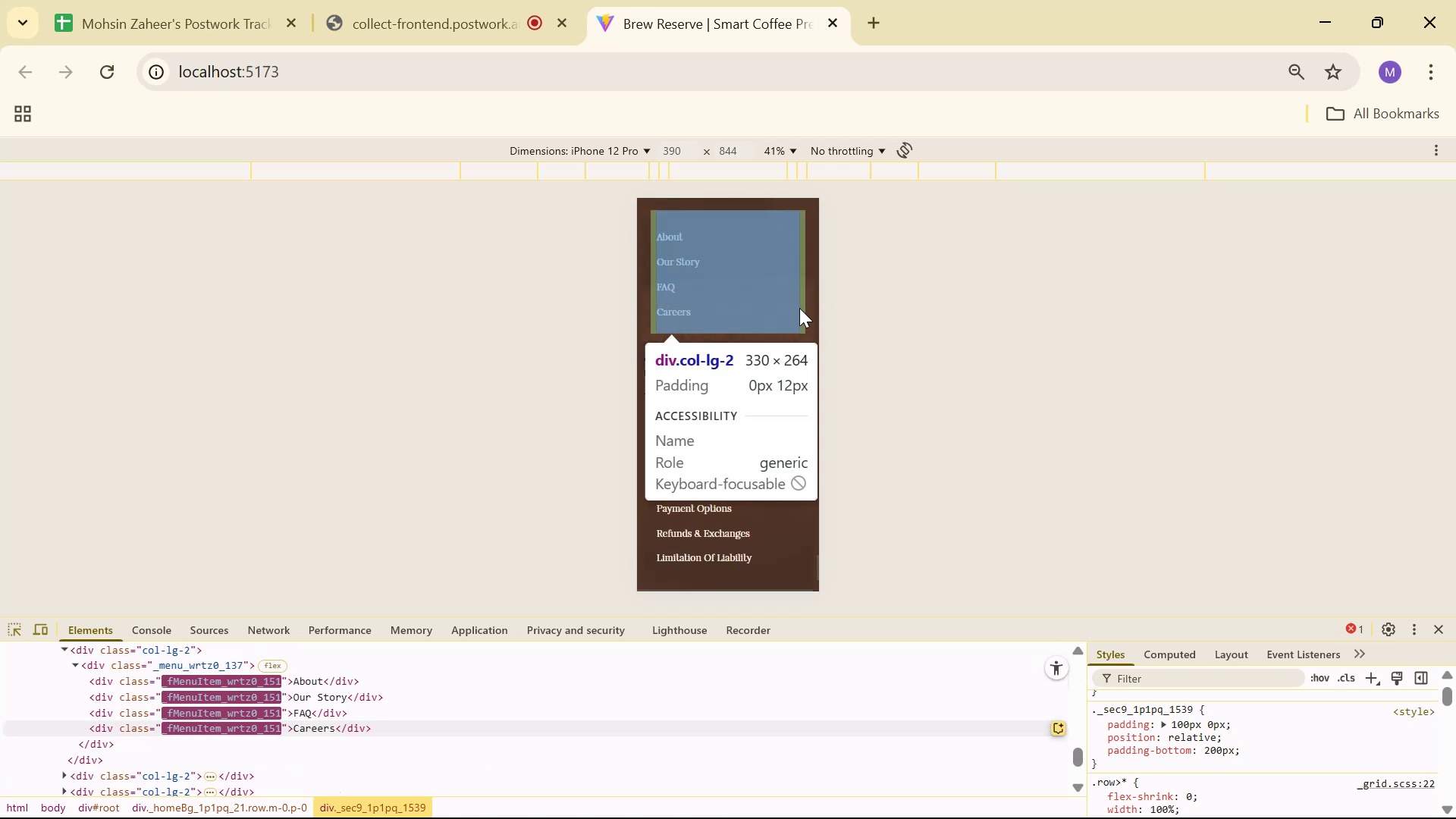 
key(Alt+Tab)
 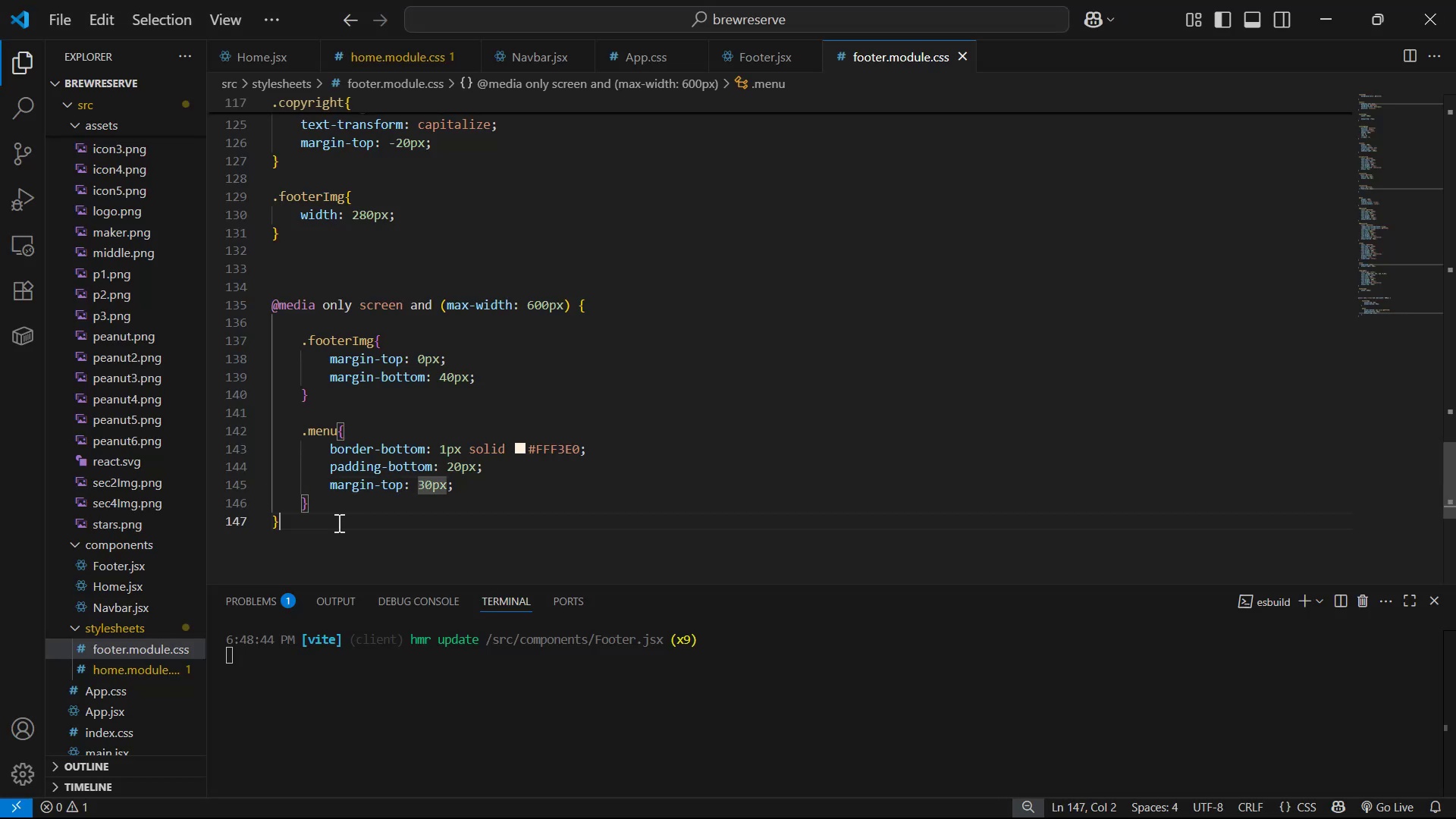 
double_click([350, 508])
 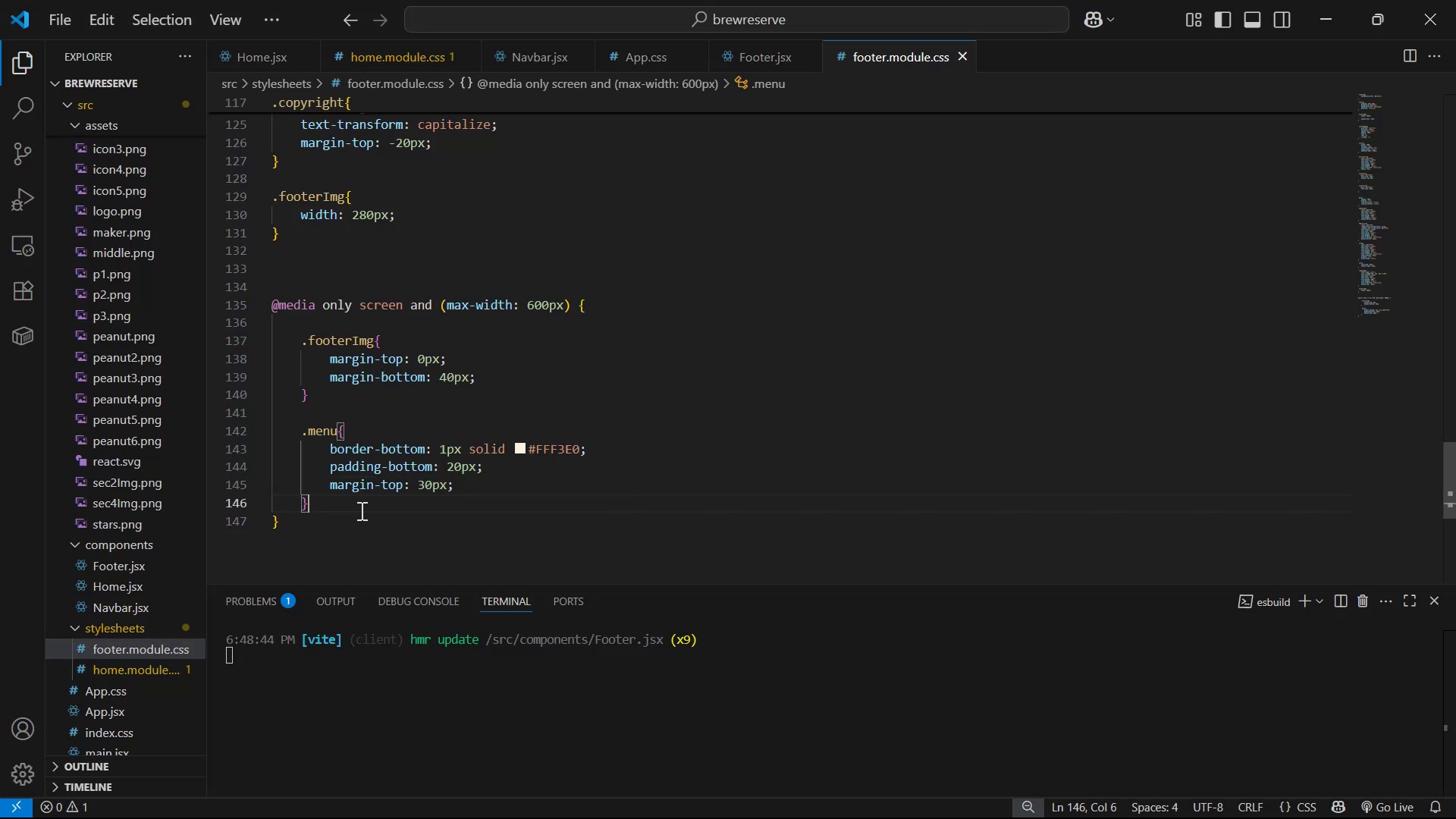 
key(Enter)
 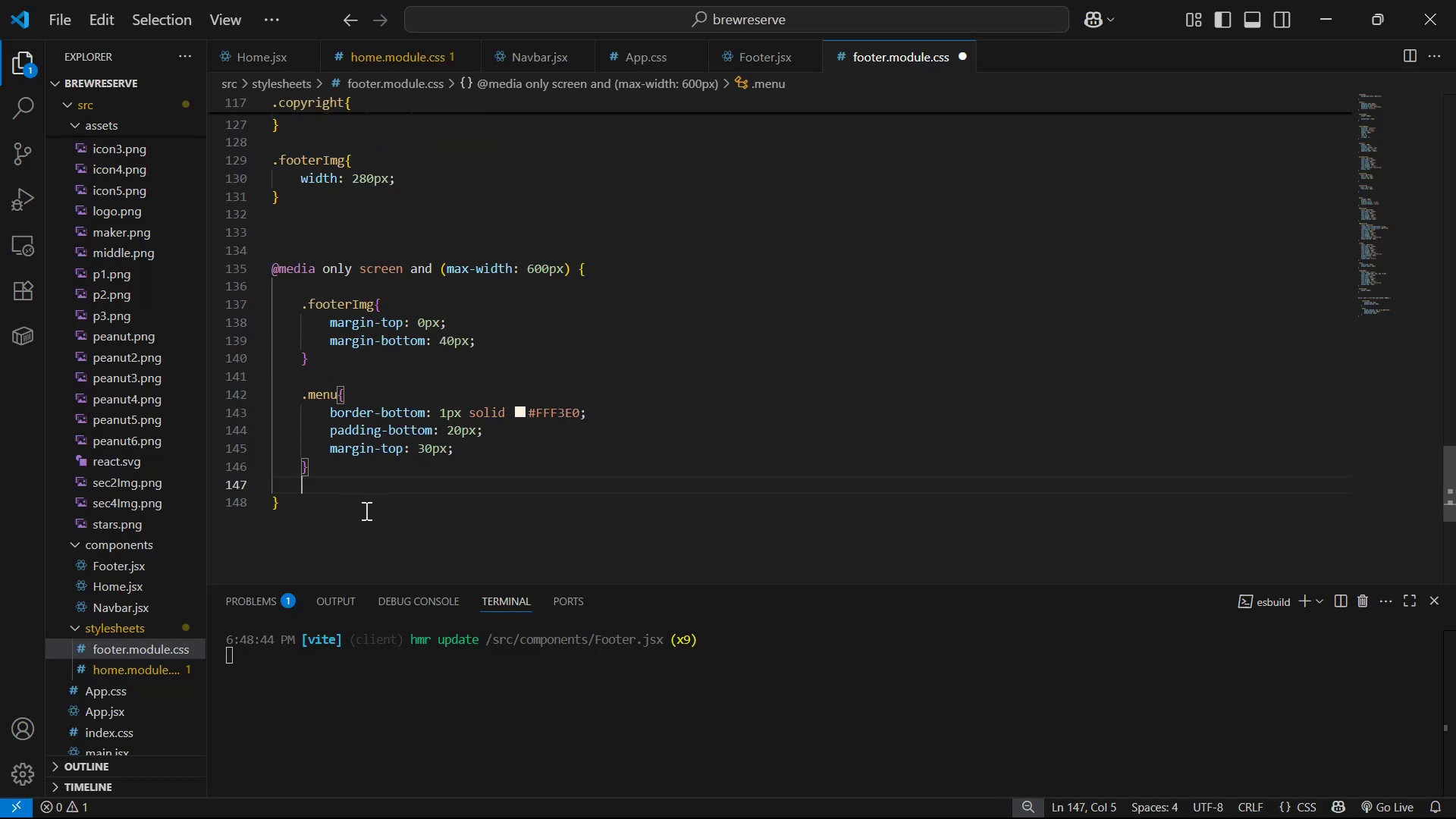 
type(.men)
 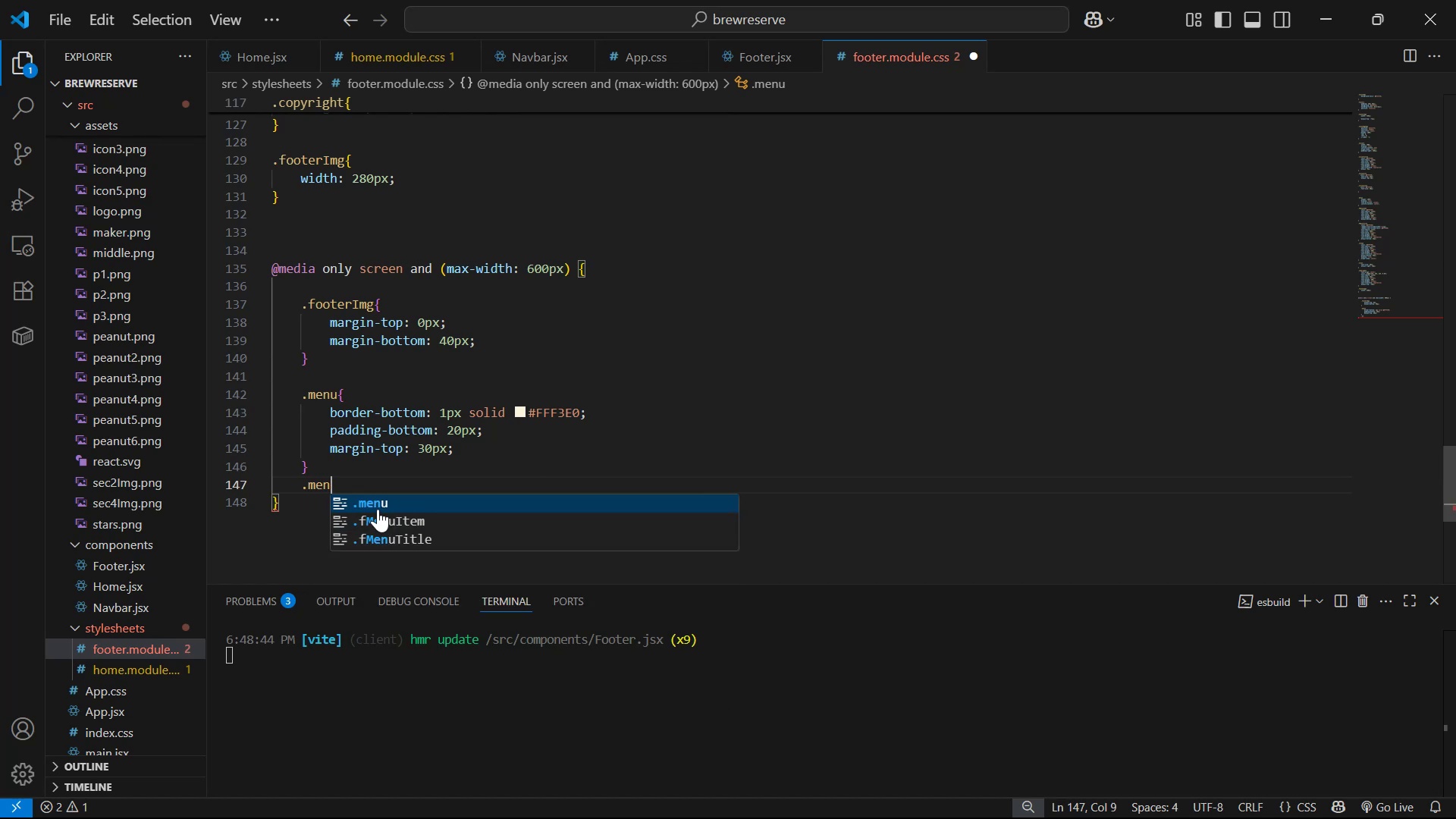 
key(Enter)
 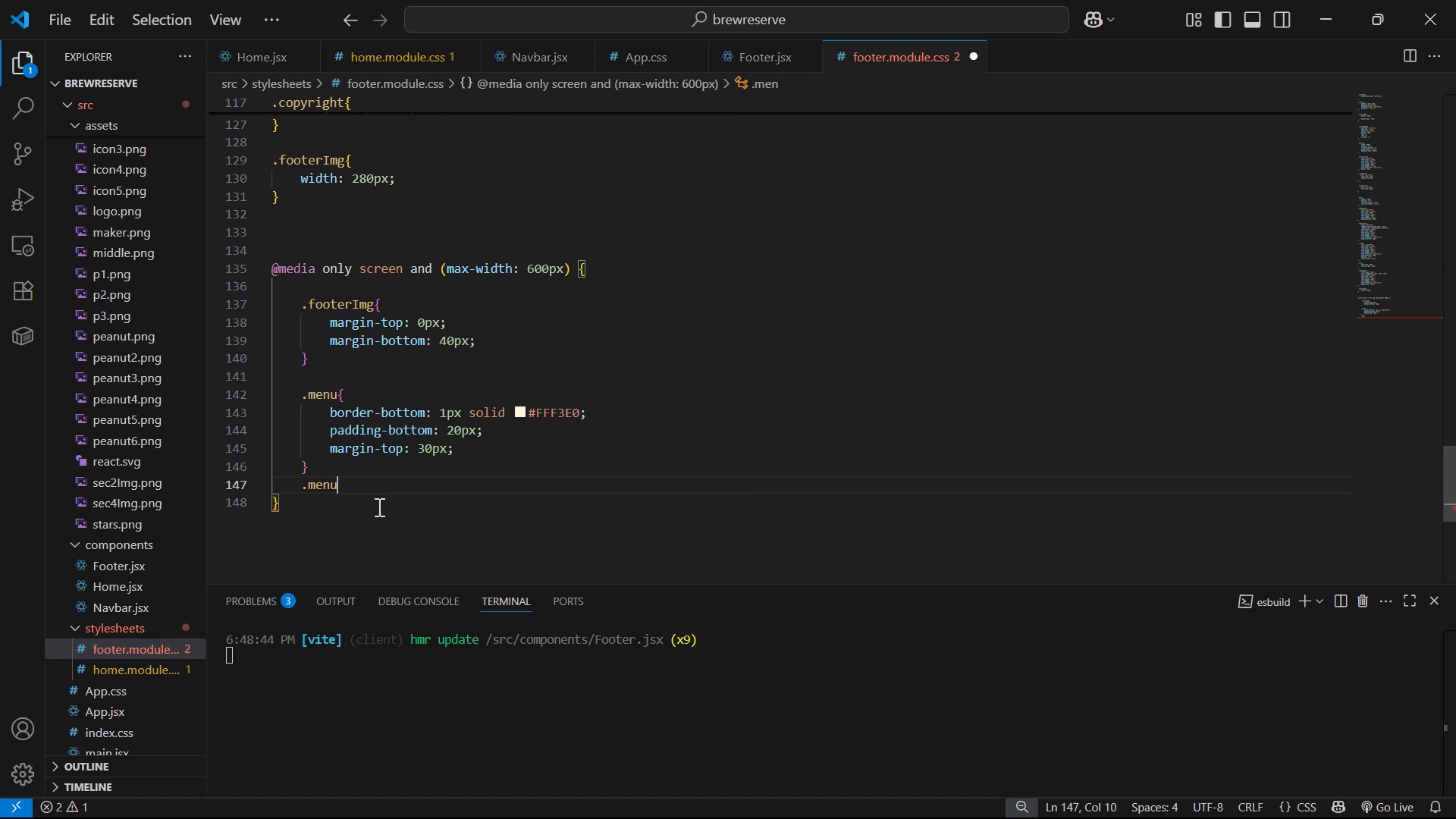 
type(::n)
key(Backspace)
key(Backspace)
type(t)
key(Backspace)
type(nt)
 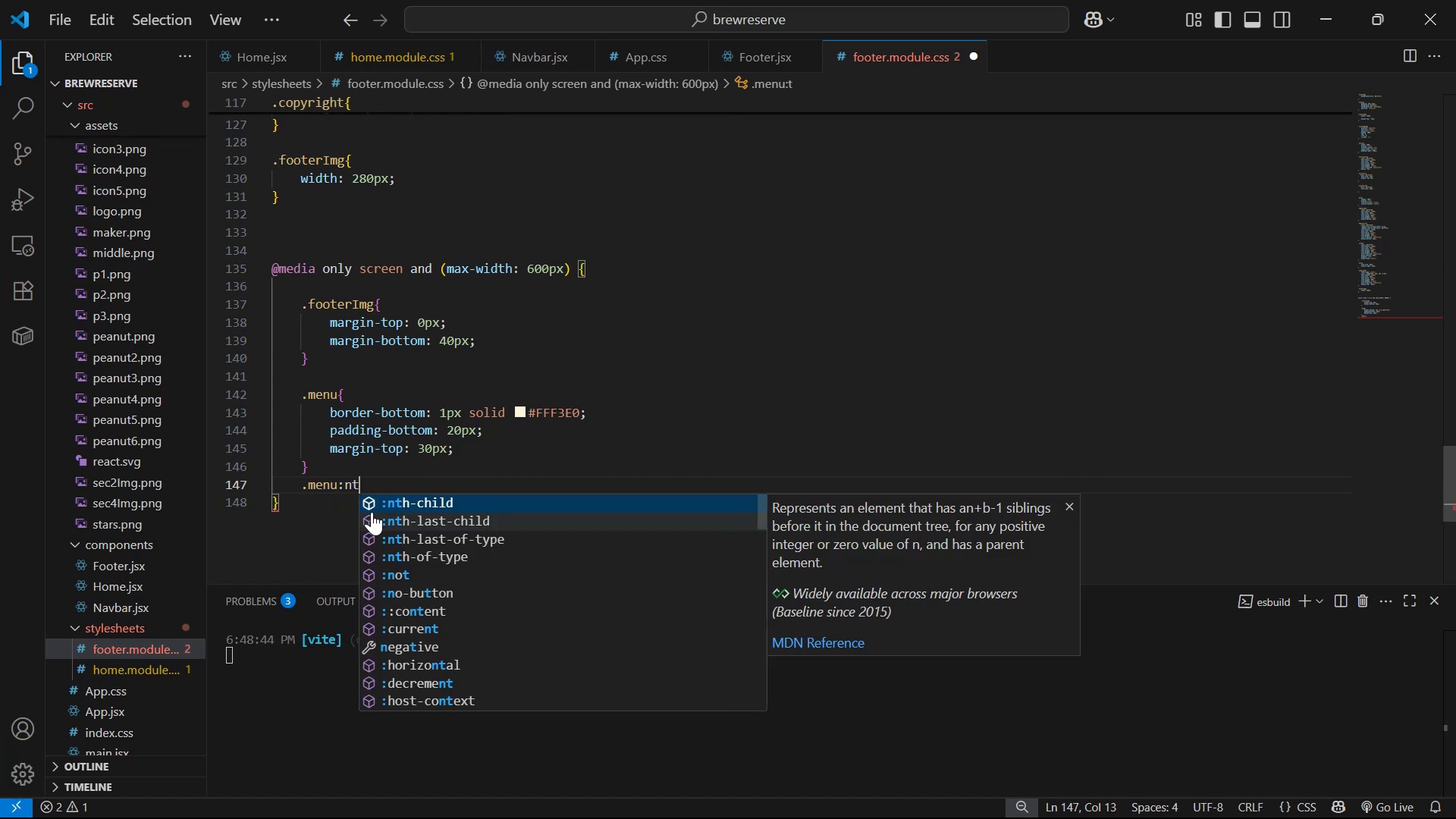 
key(Enter)
 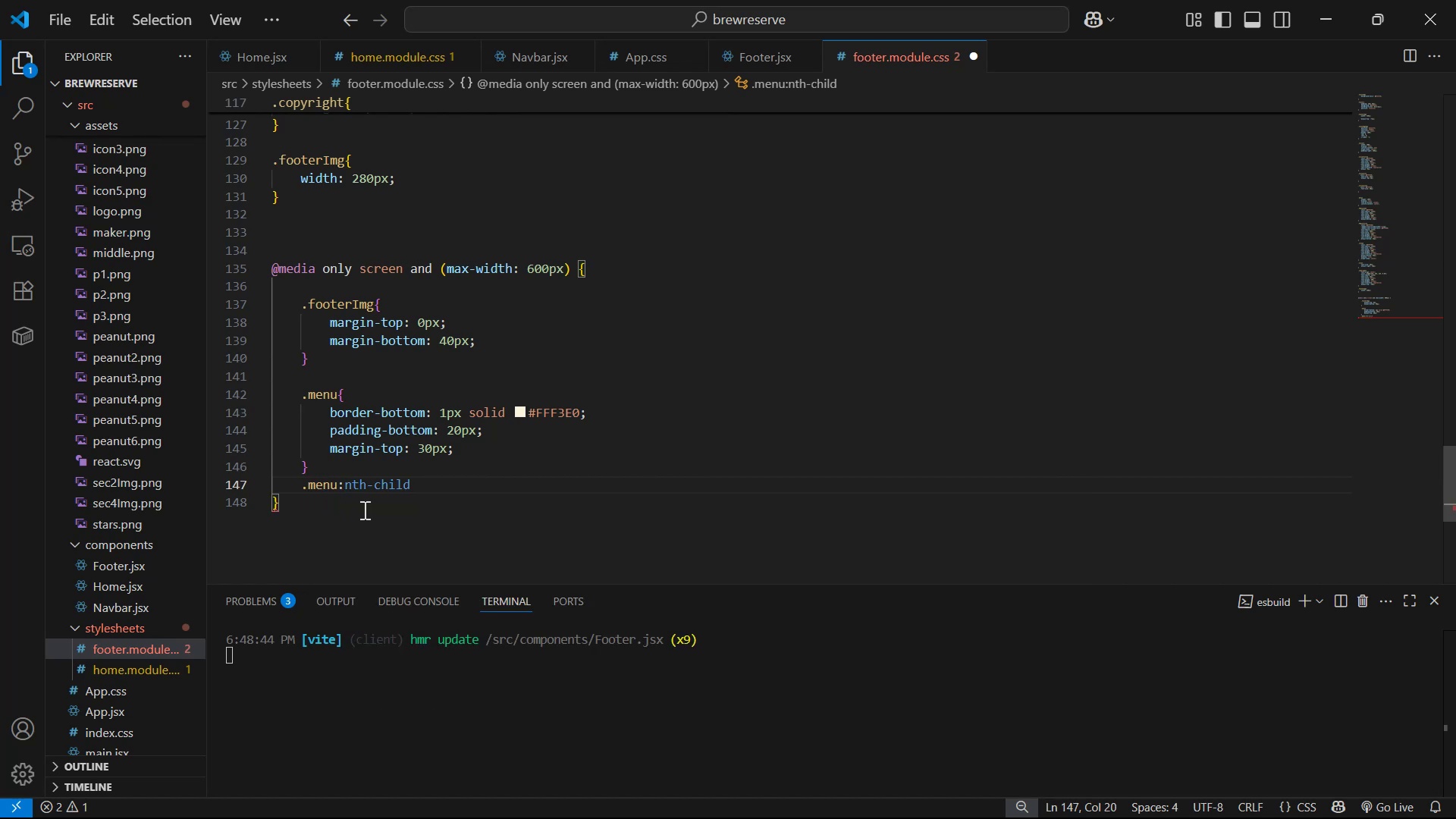 
type((la)
 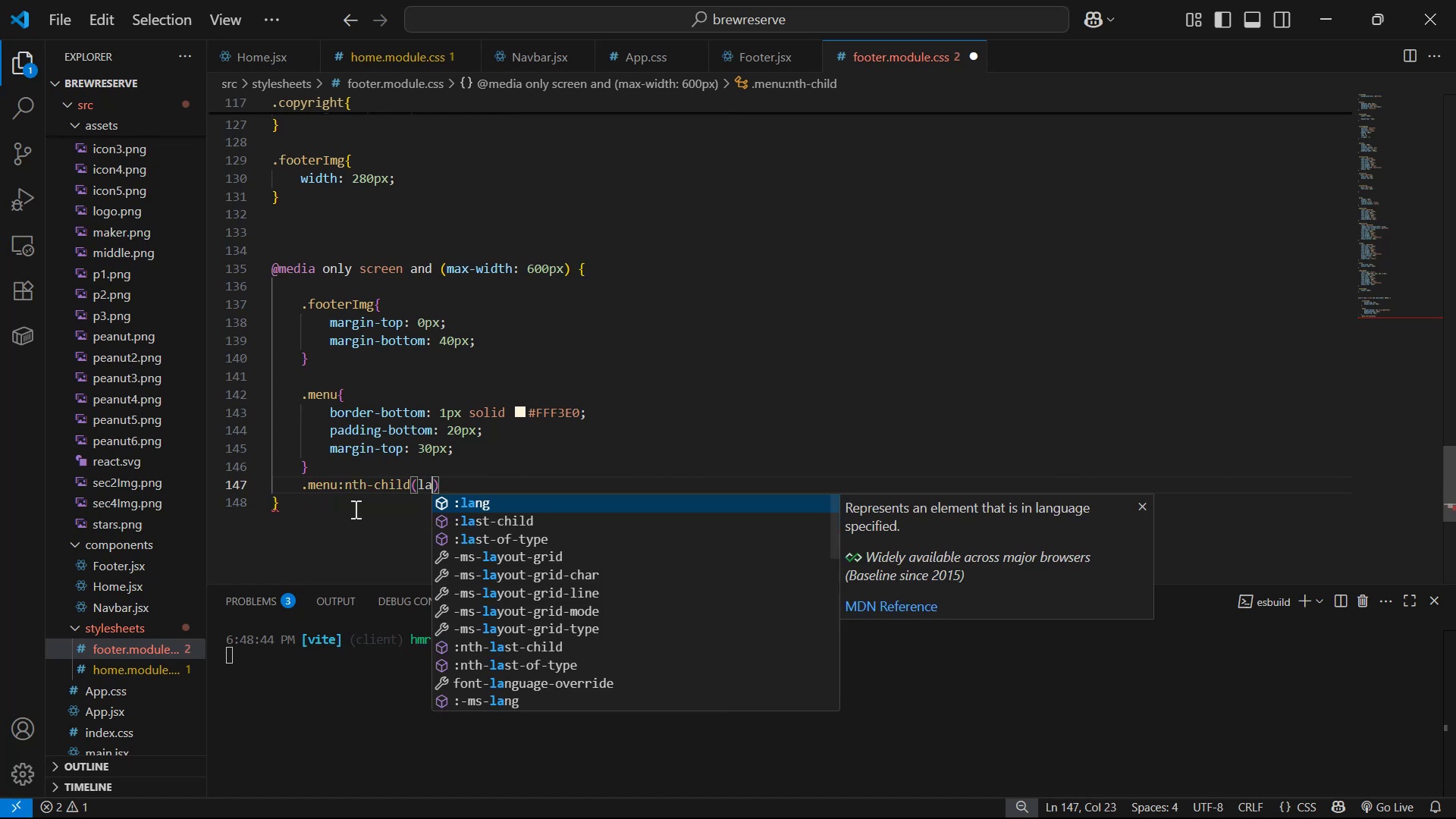 
key(Enter)
 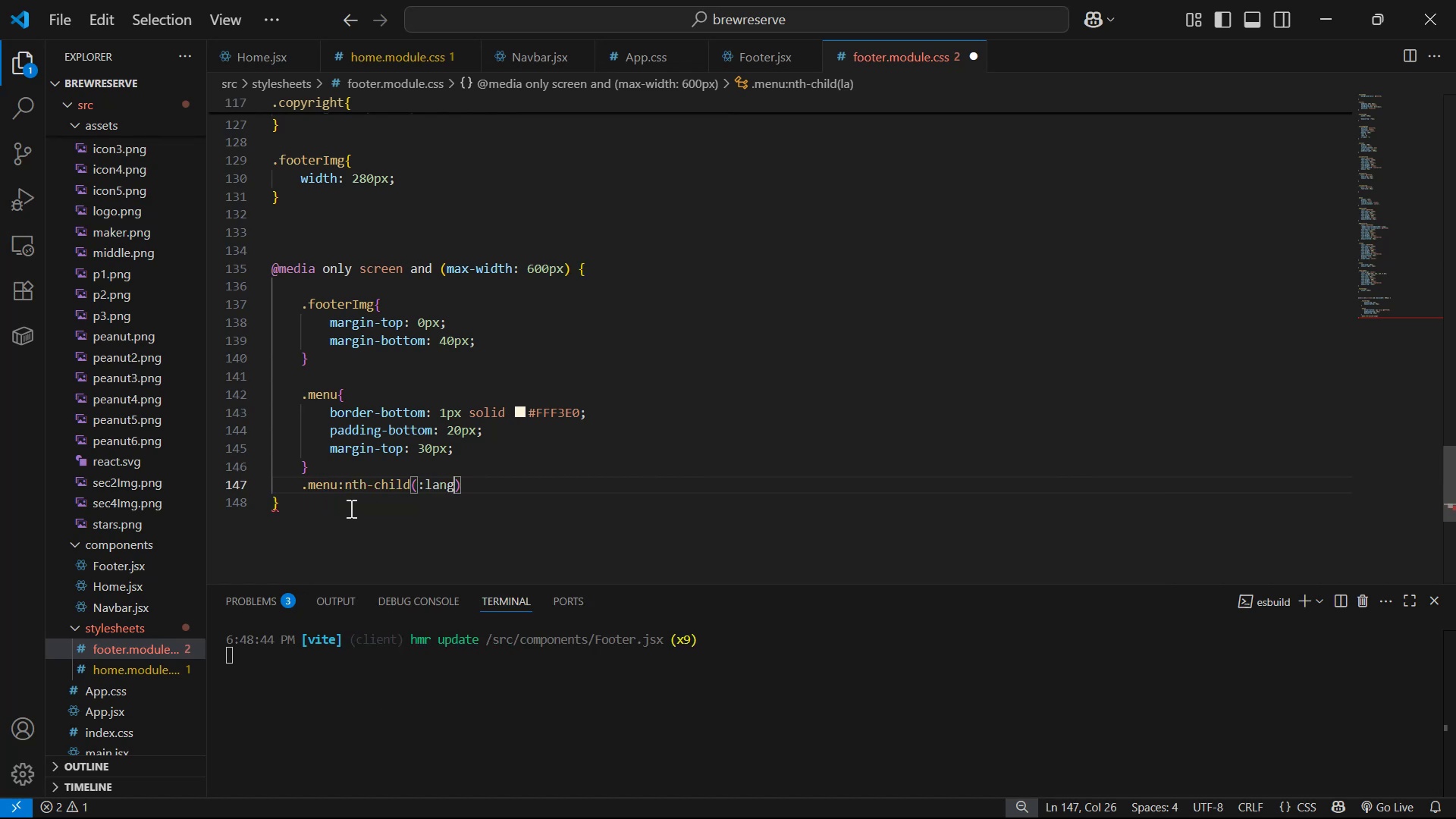 
key(Backspace)
key(Backspace)
key(Backspace)
key(Backspace)
key(Backspace)
type(las)
 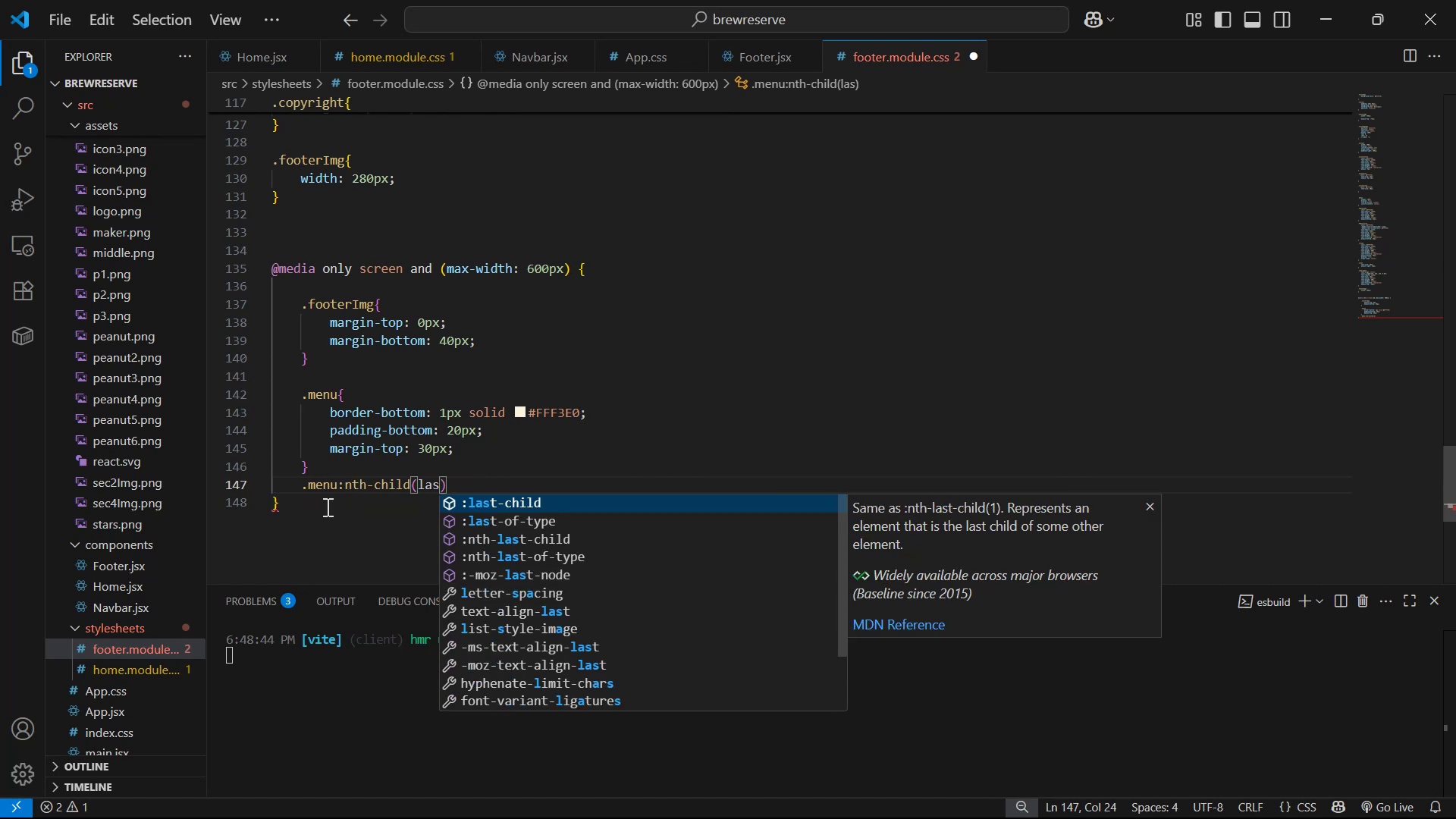 
key(Enter)
 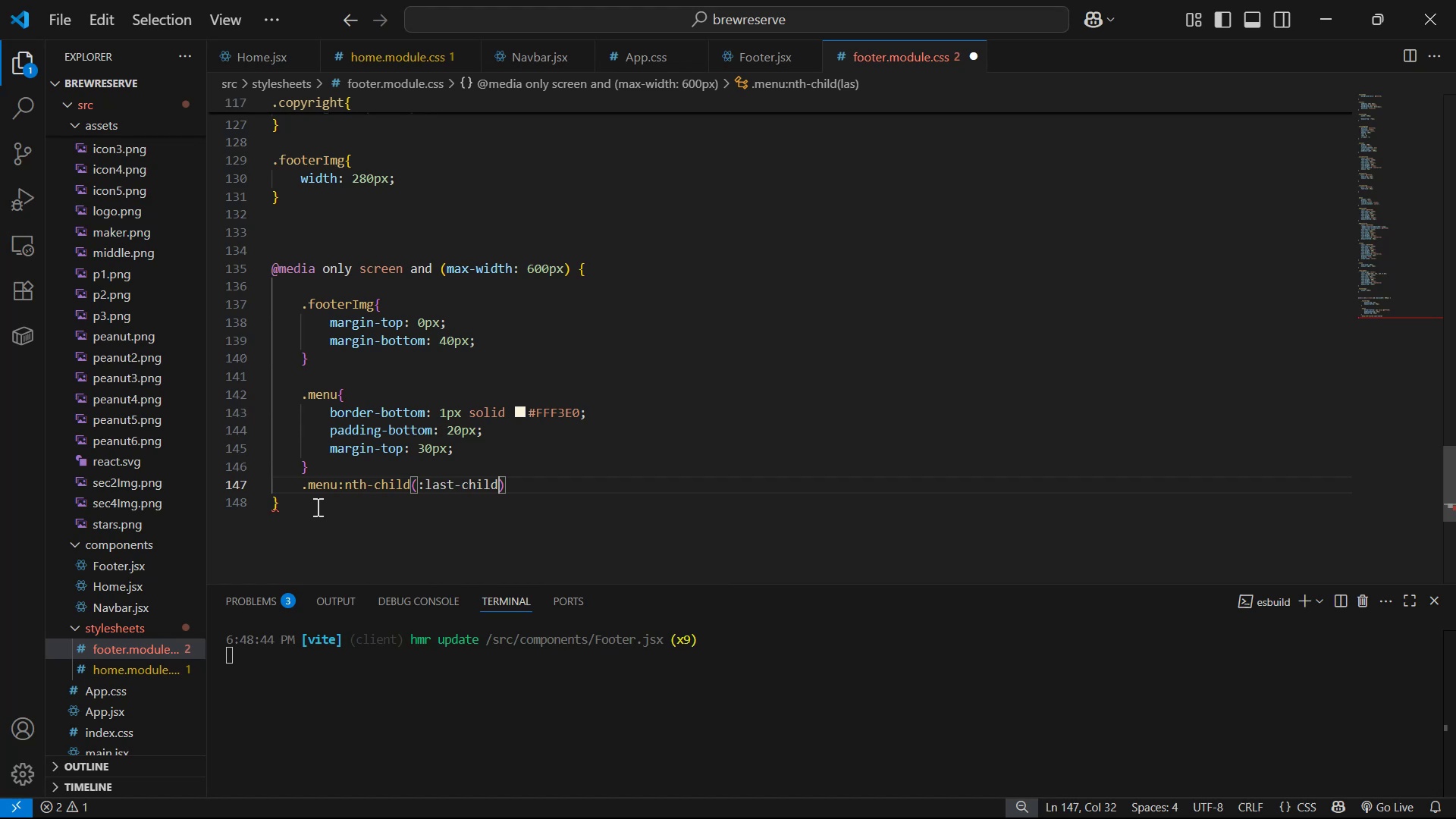 
key(ArrowRight)
 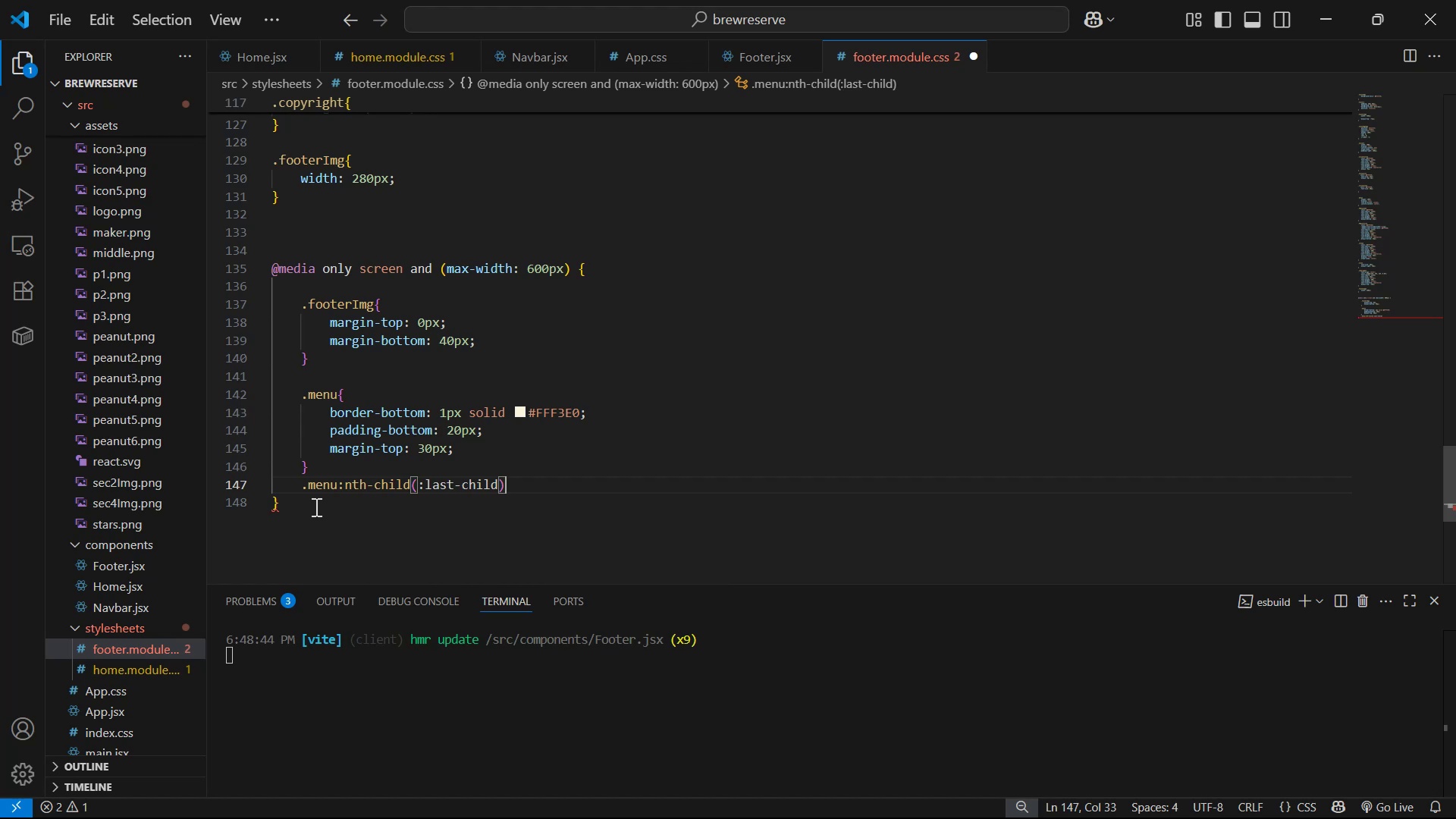 
hold_key(key=ArrowLeft, duration=0.4)
 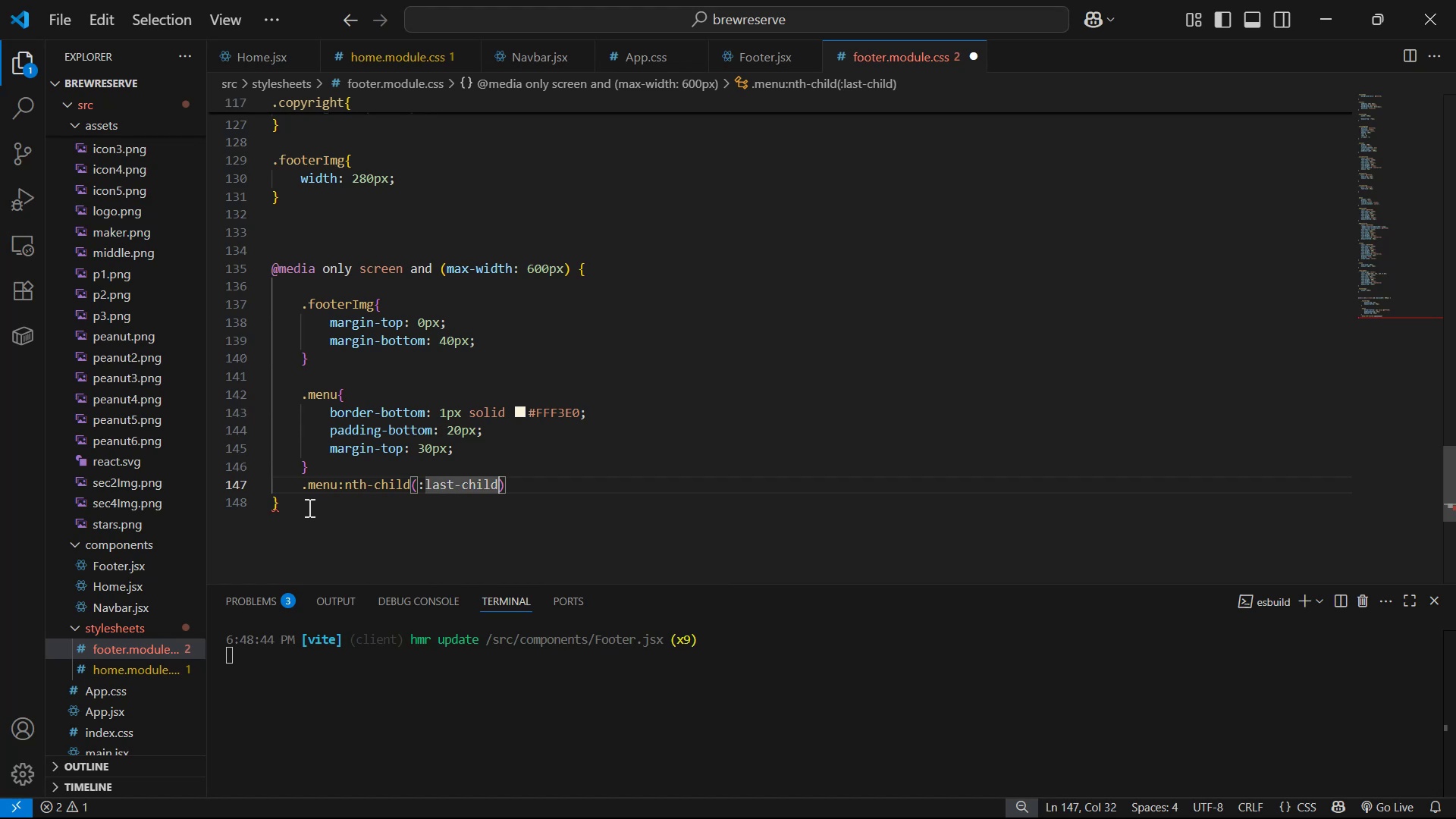 
hold_key(key=ArrowRight, duration=0.3)
 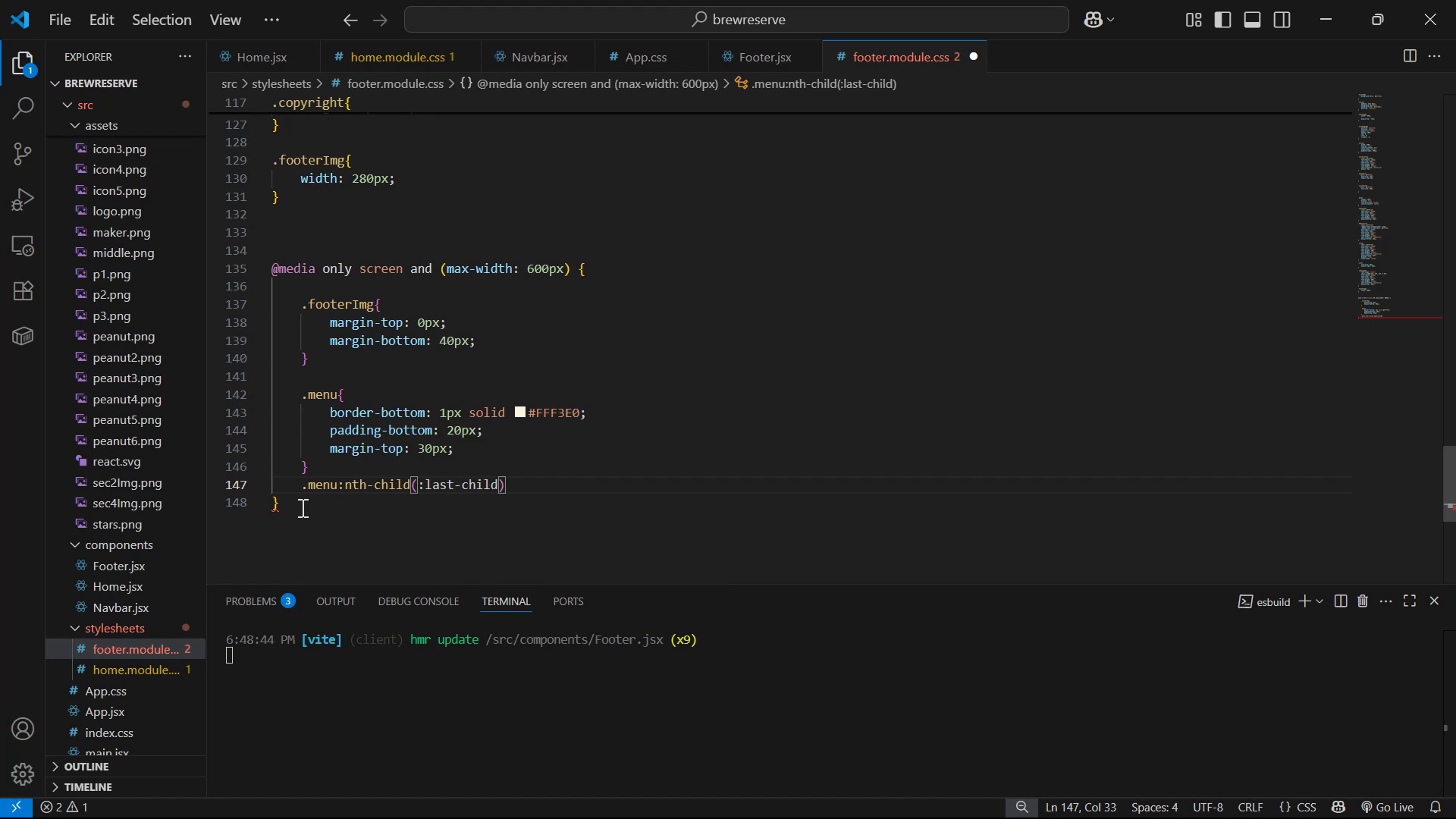 
key(Shift+BracketLeft)
 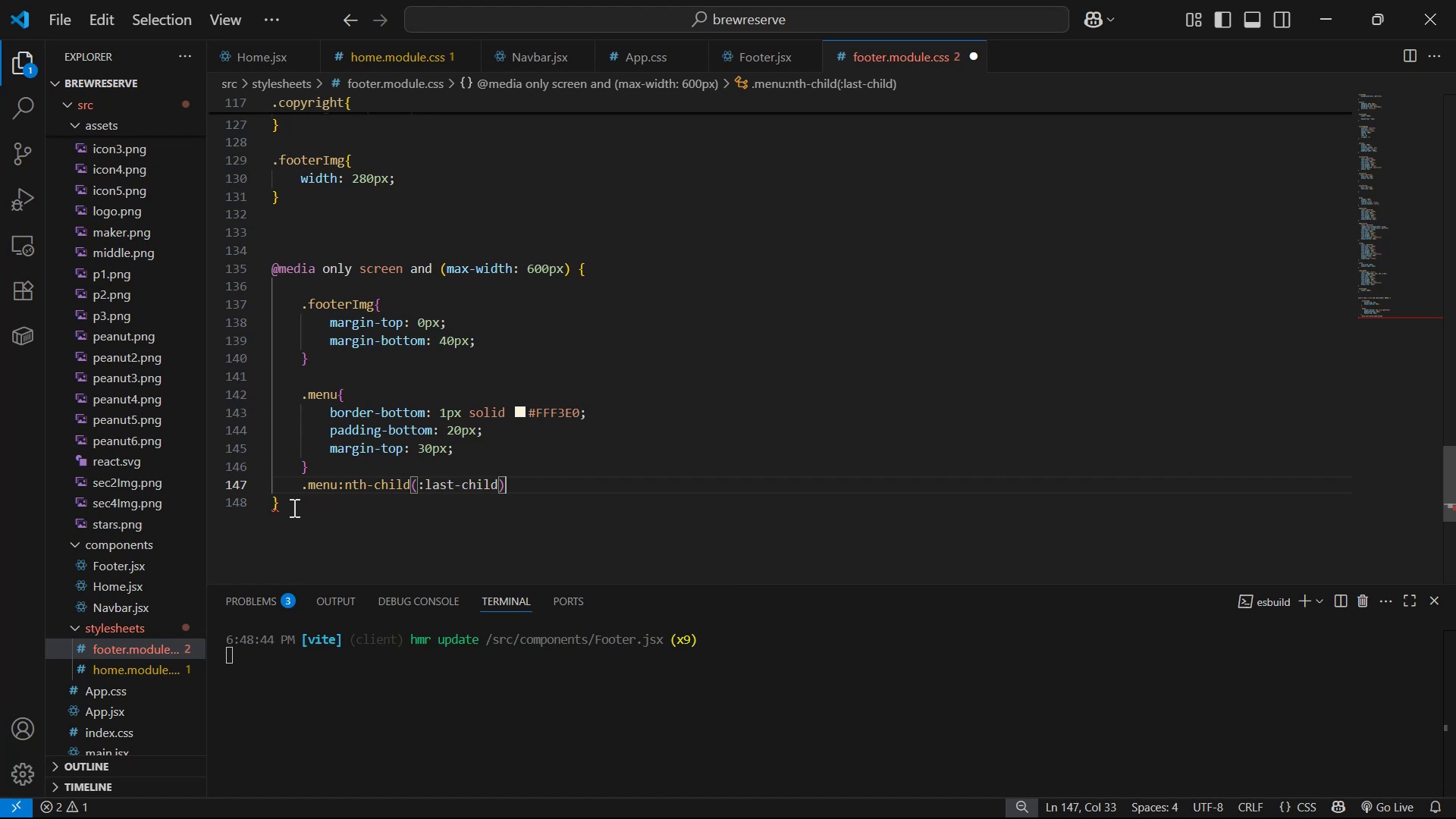 
key(Shift+Enter)
 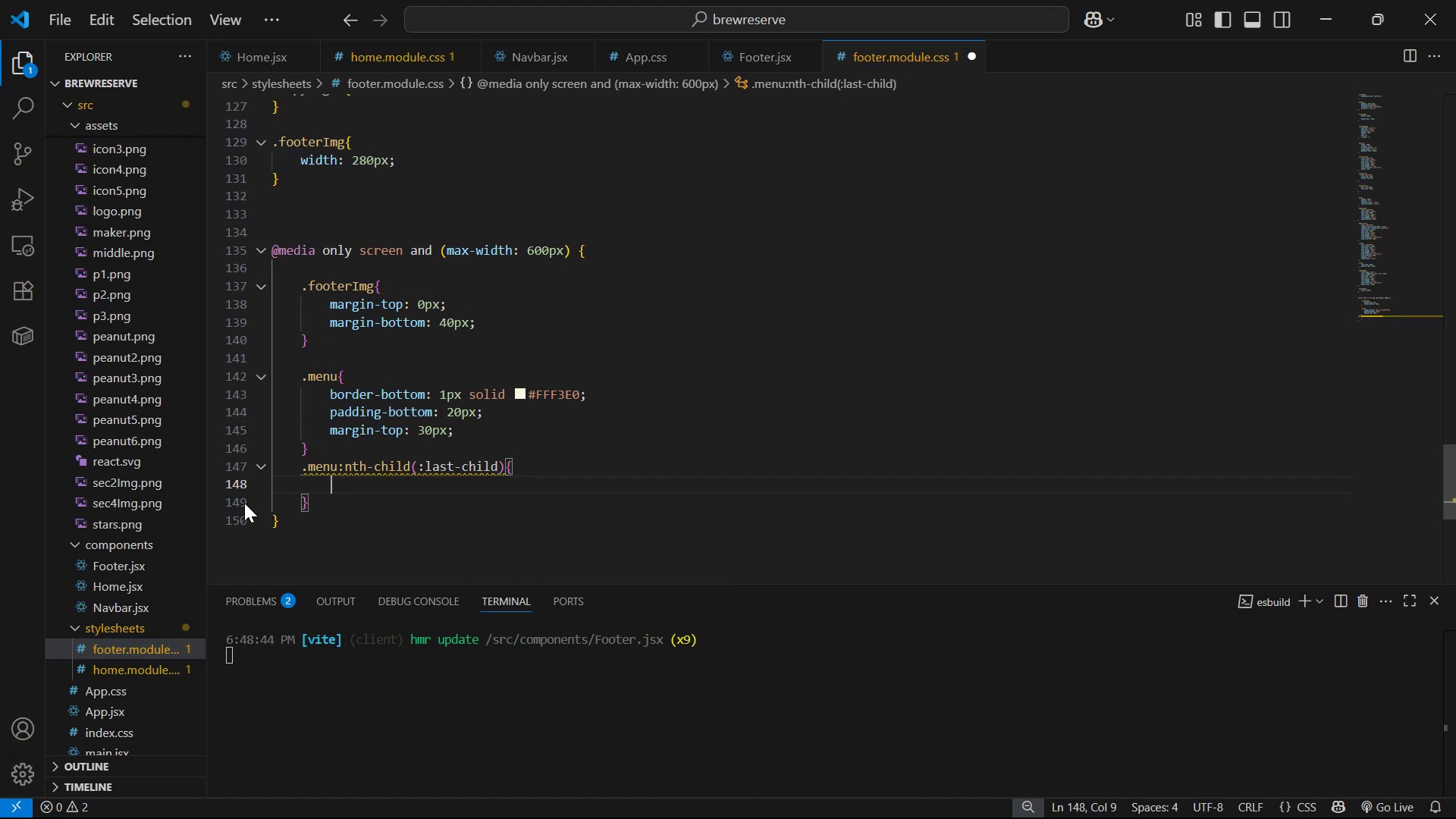 
wait(5.82)
 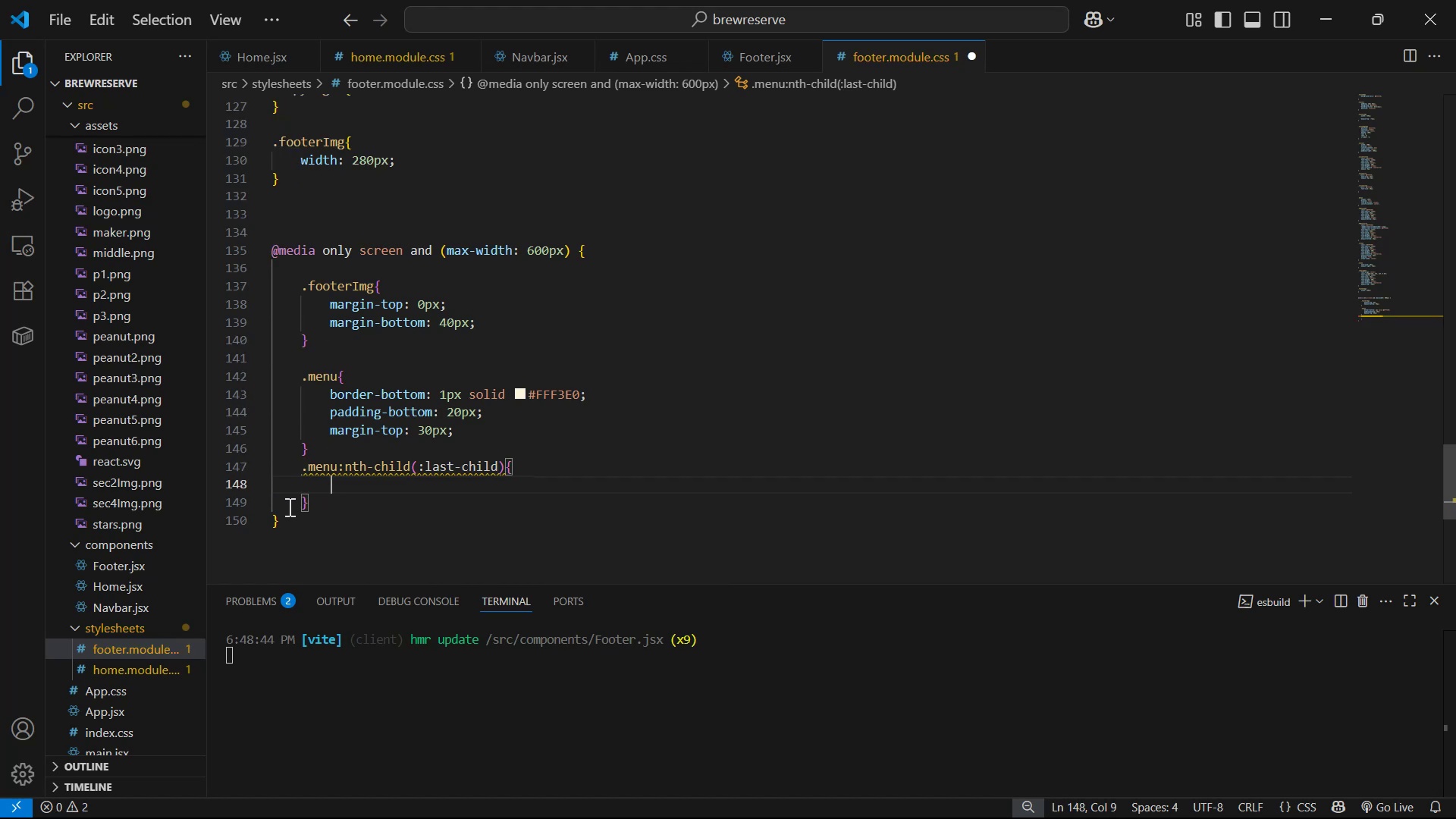 
left_click_drag(start_coordinate=[505, 464], to_coordinate=[346, 470])
 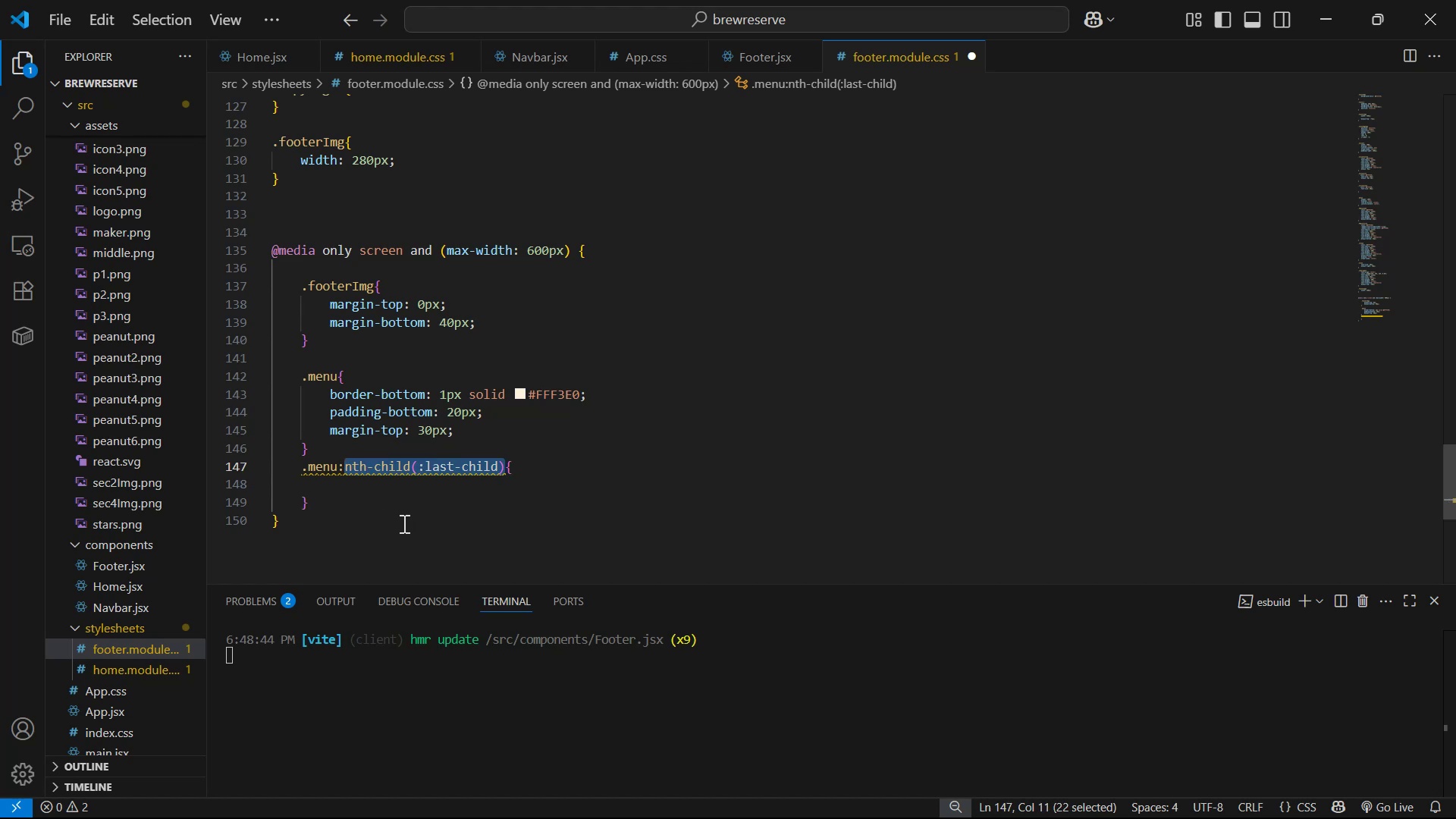 
type(las)
 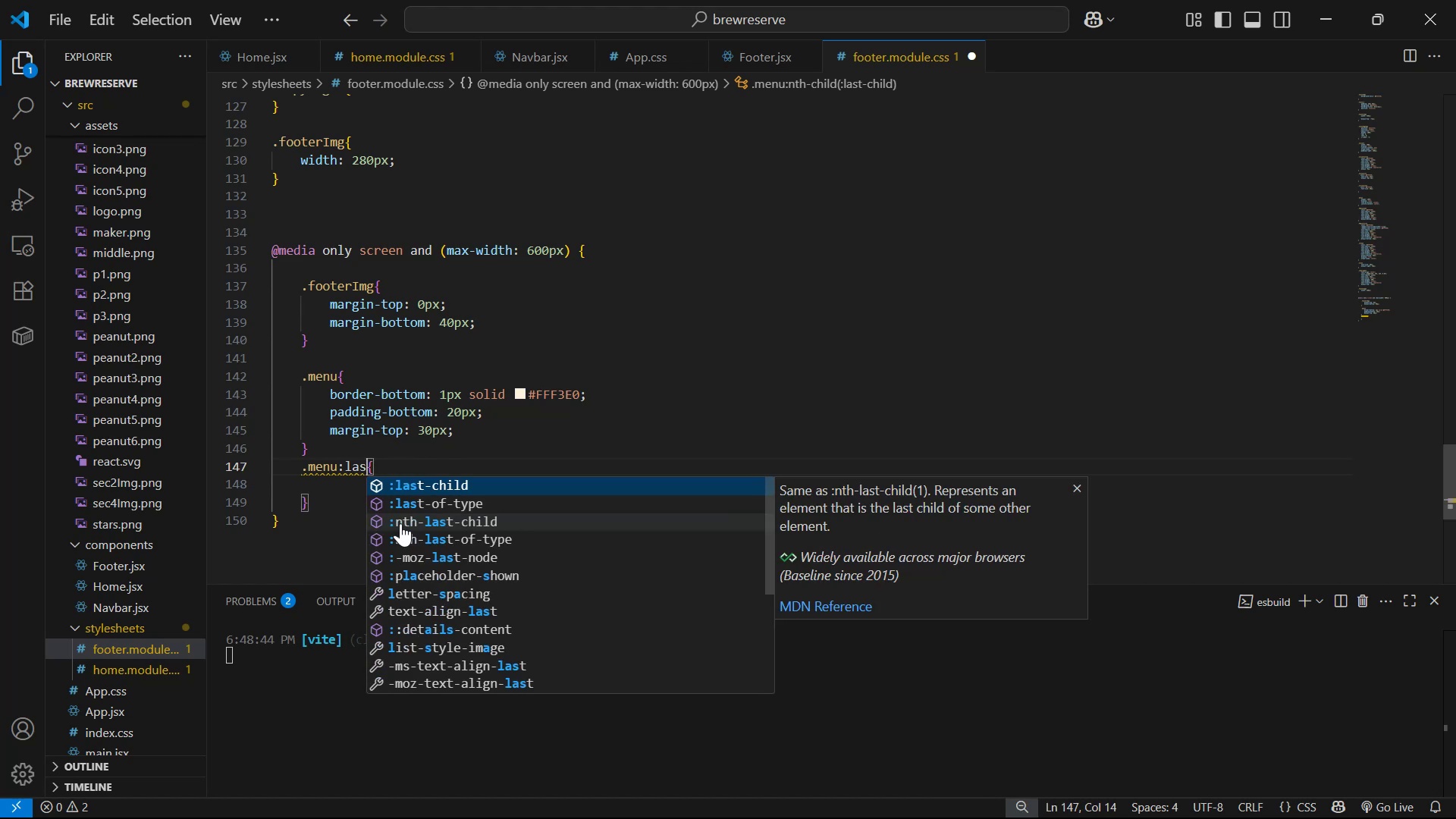 
key(Enter)
 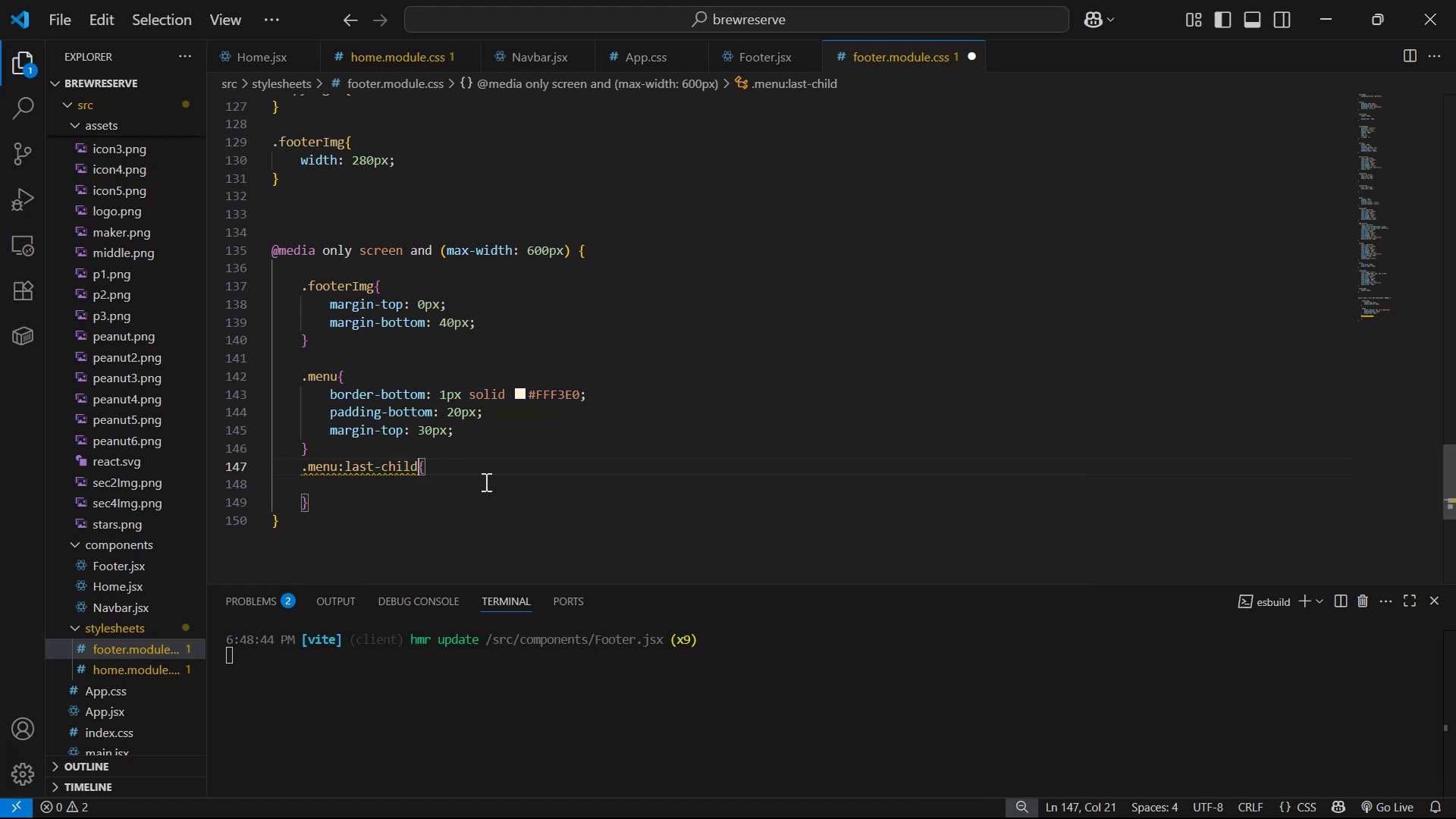 
left_click([487, 490])
 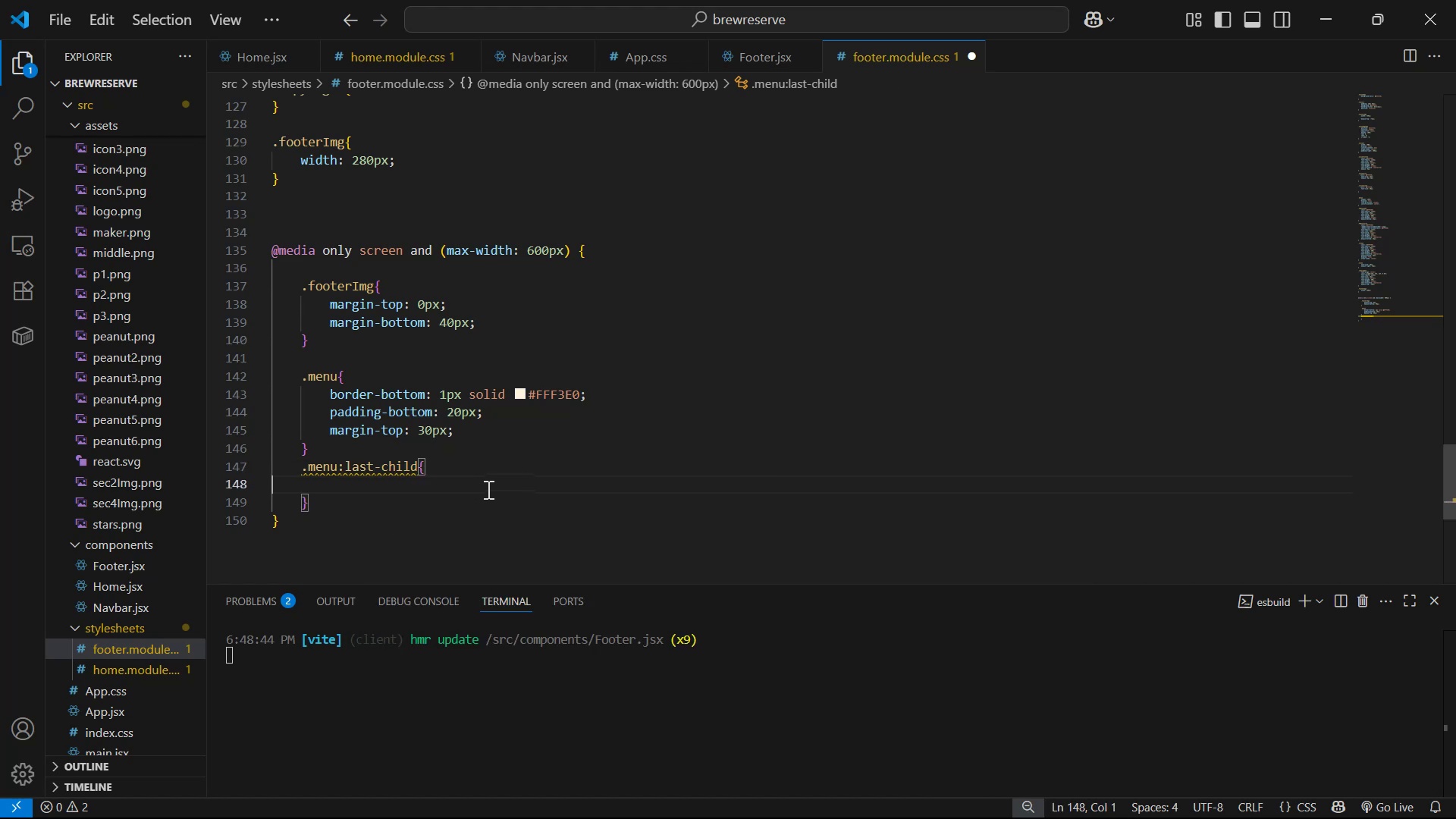 
key(Backspace)
 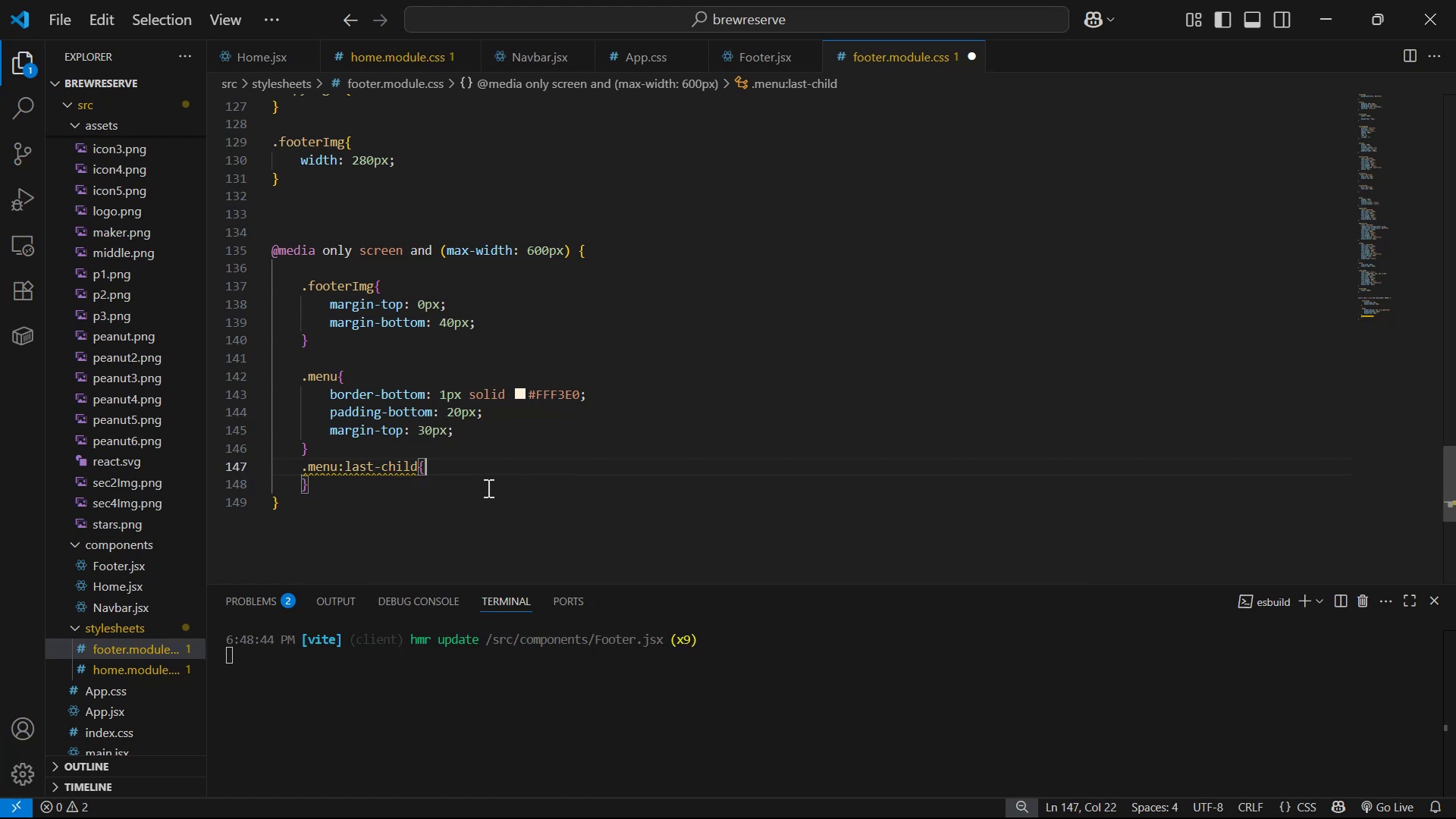 
key(B)
 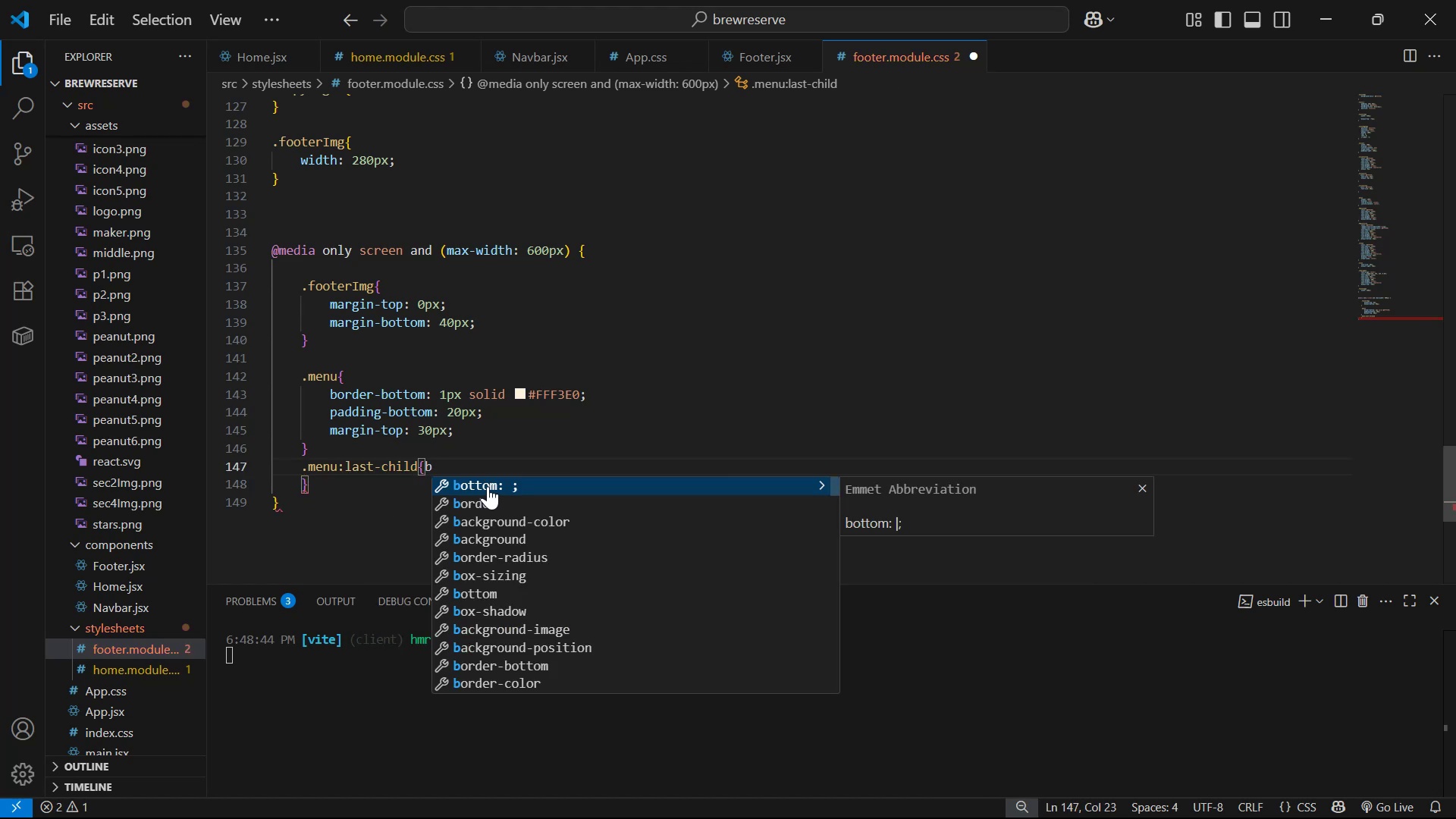 
key(Backspace)
 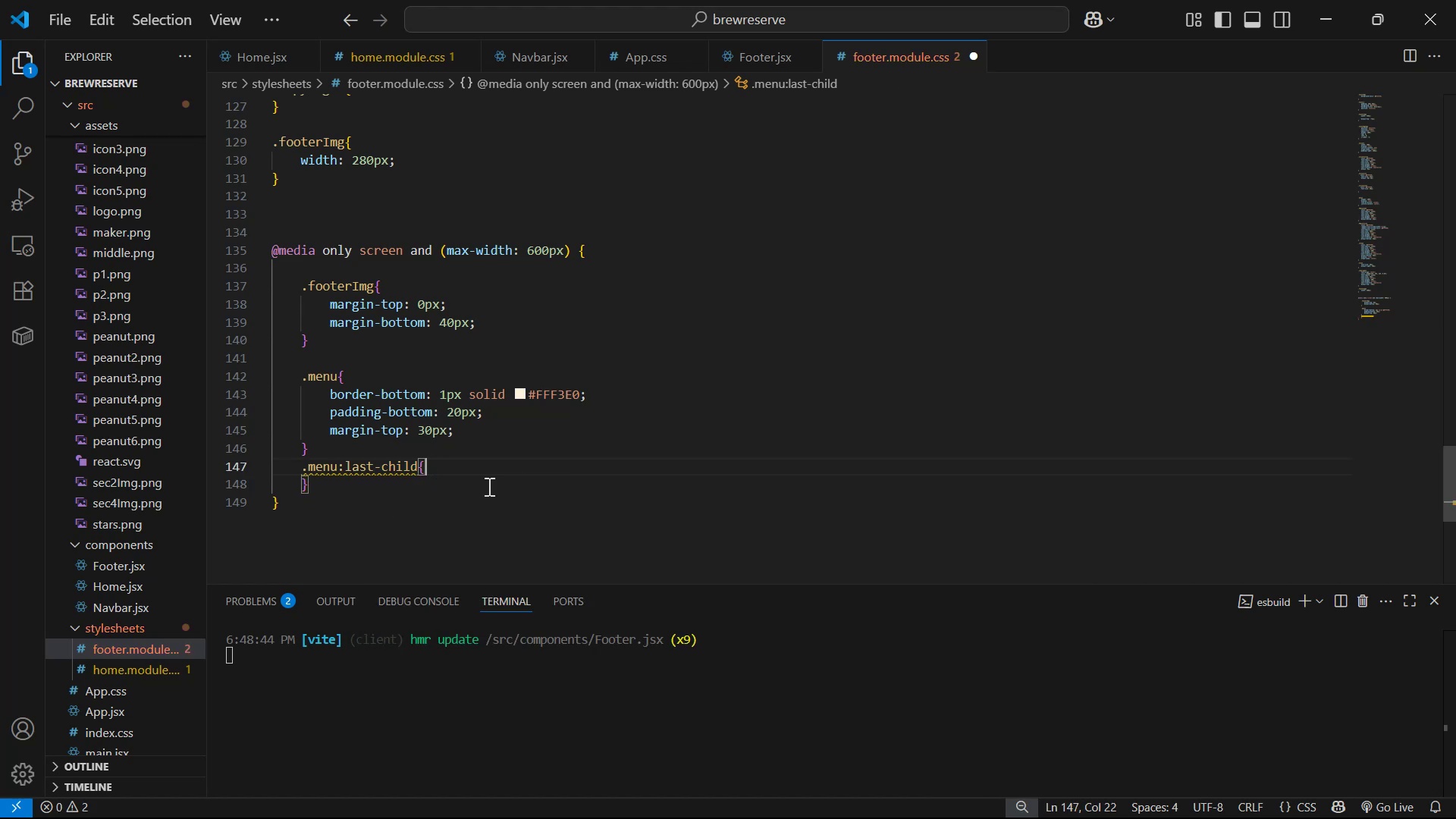 
key(Enter)
 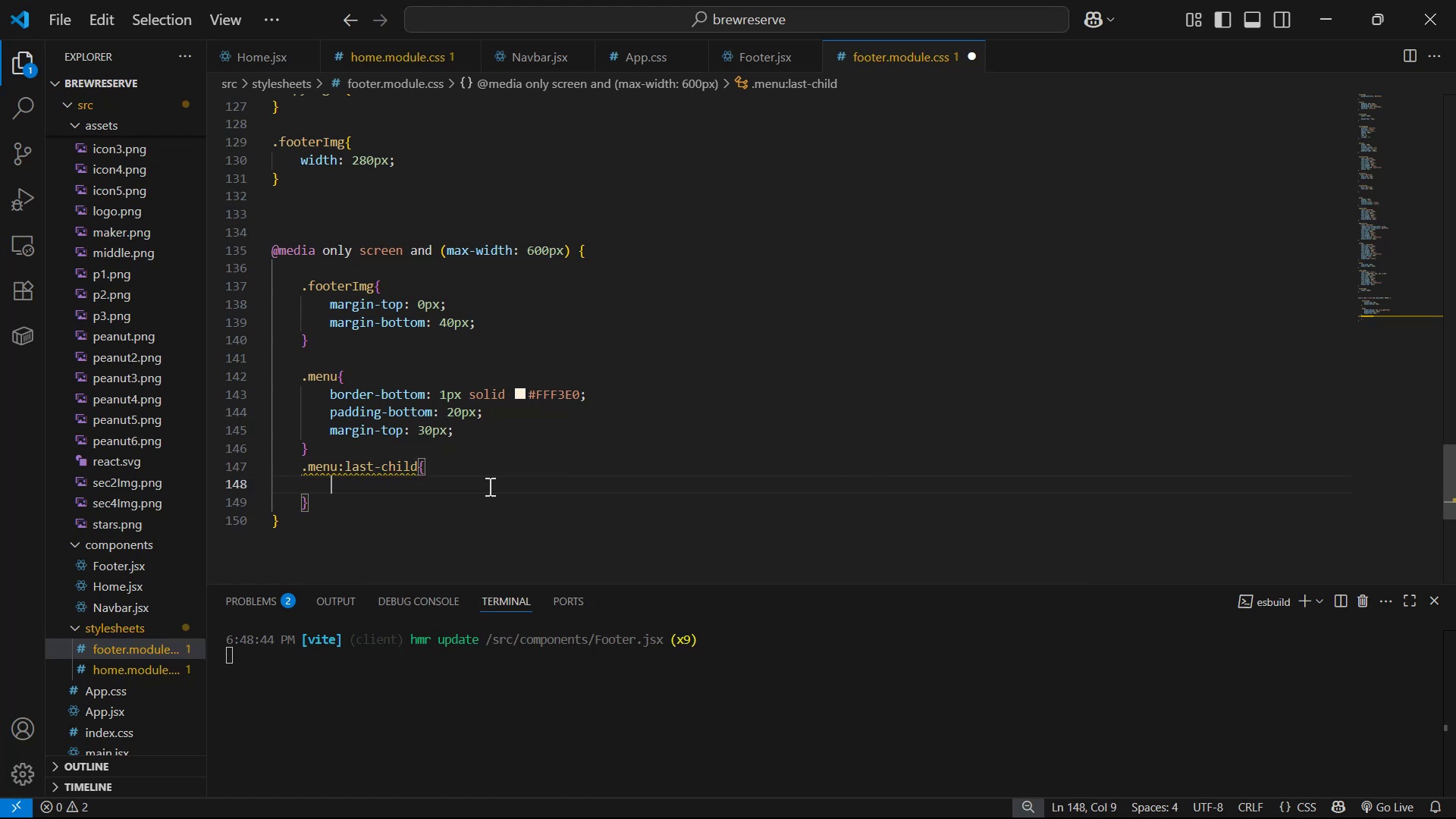 
type(bor)
 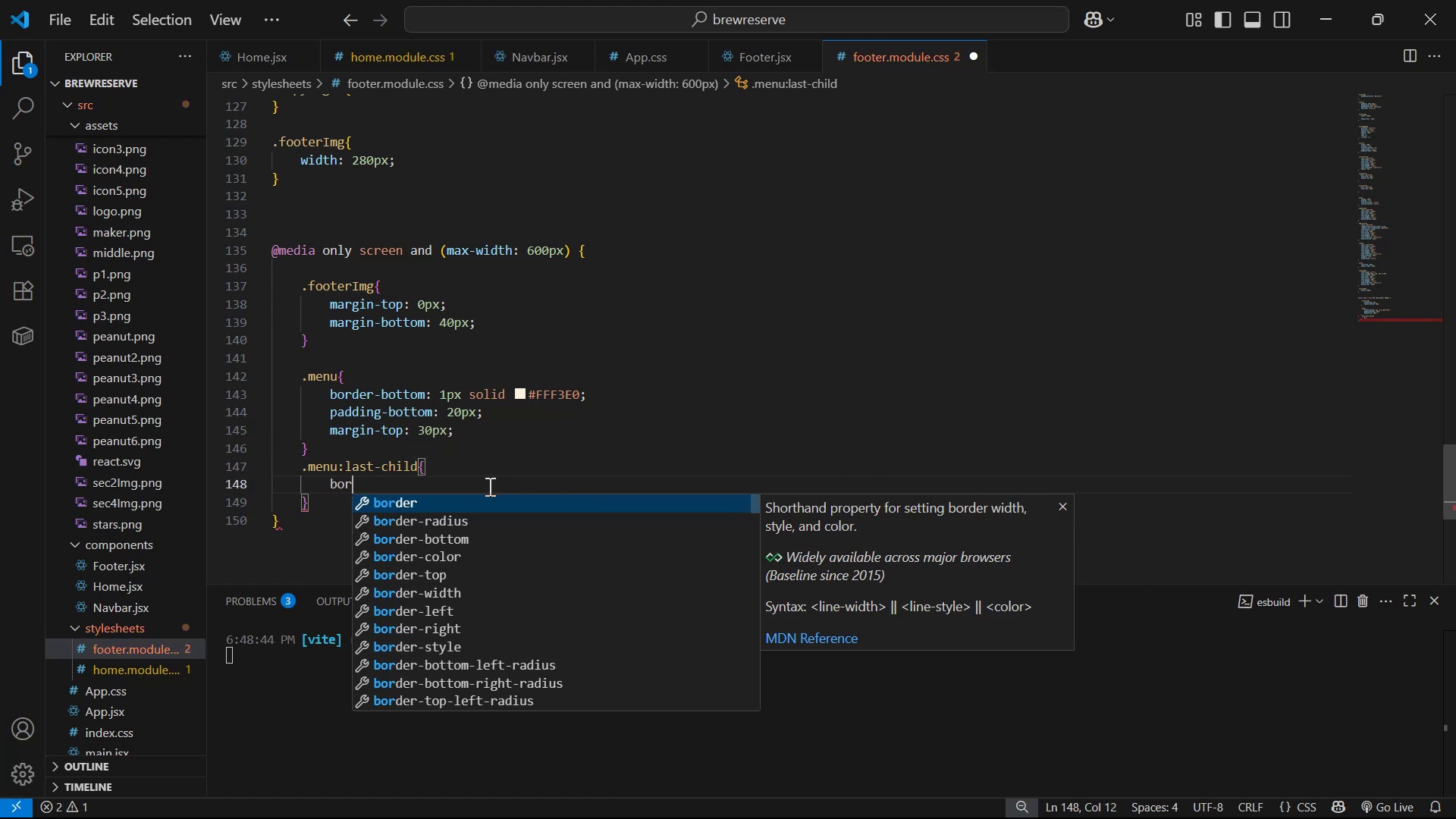 
key(ArrowDown)
 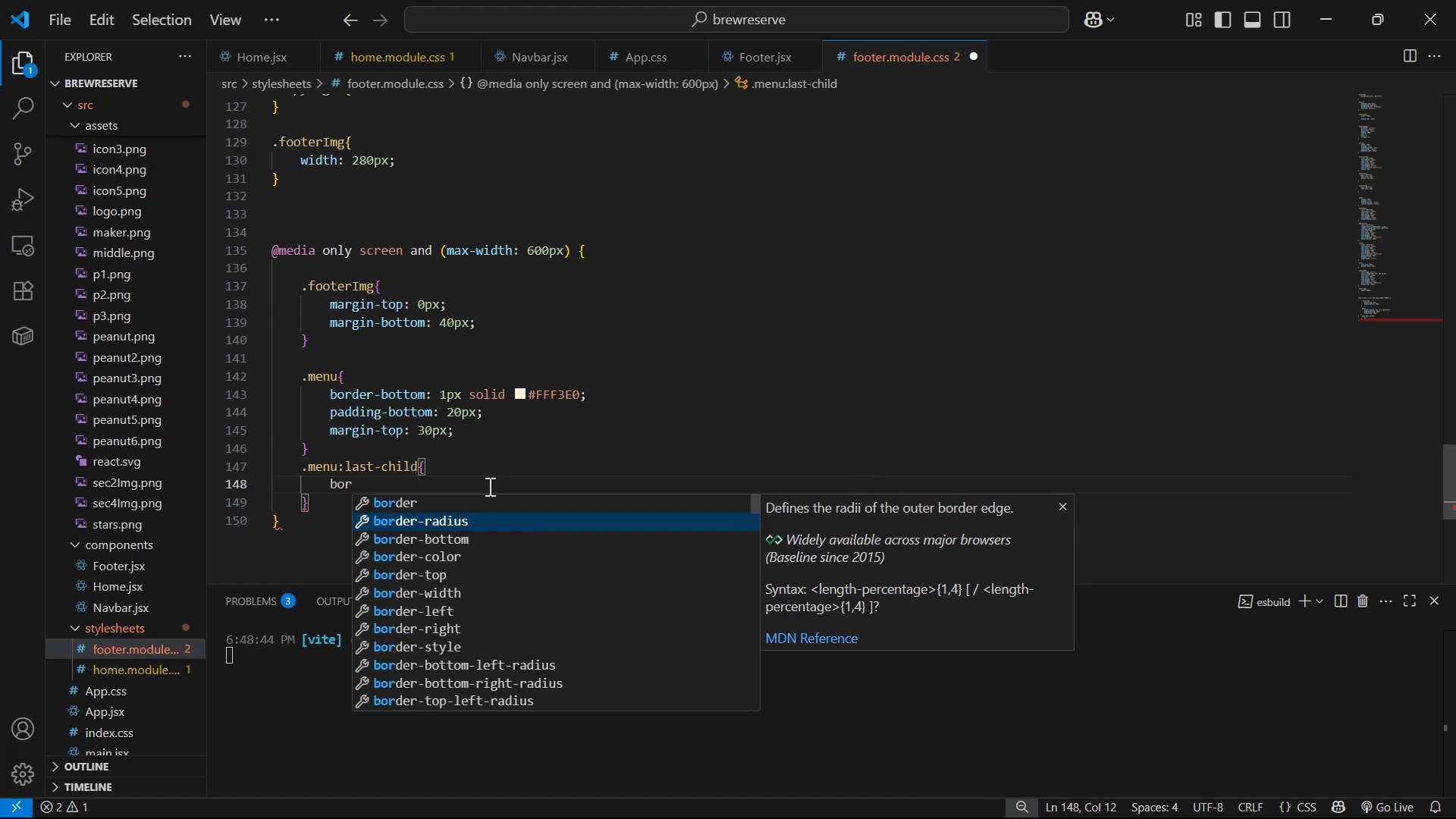 
key(ArrowDown)
 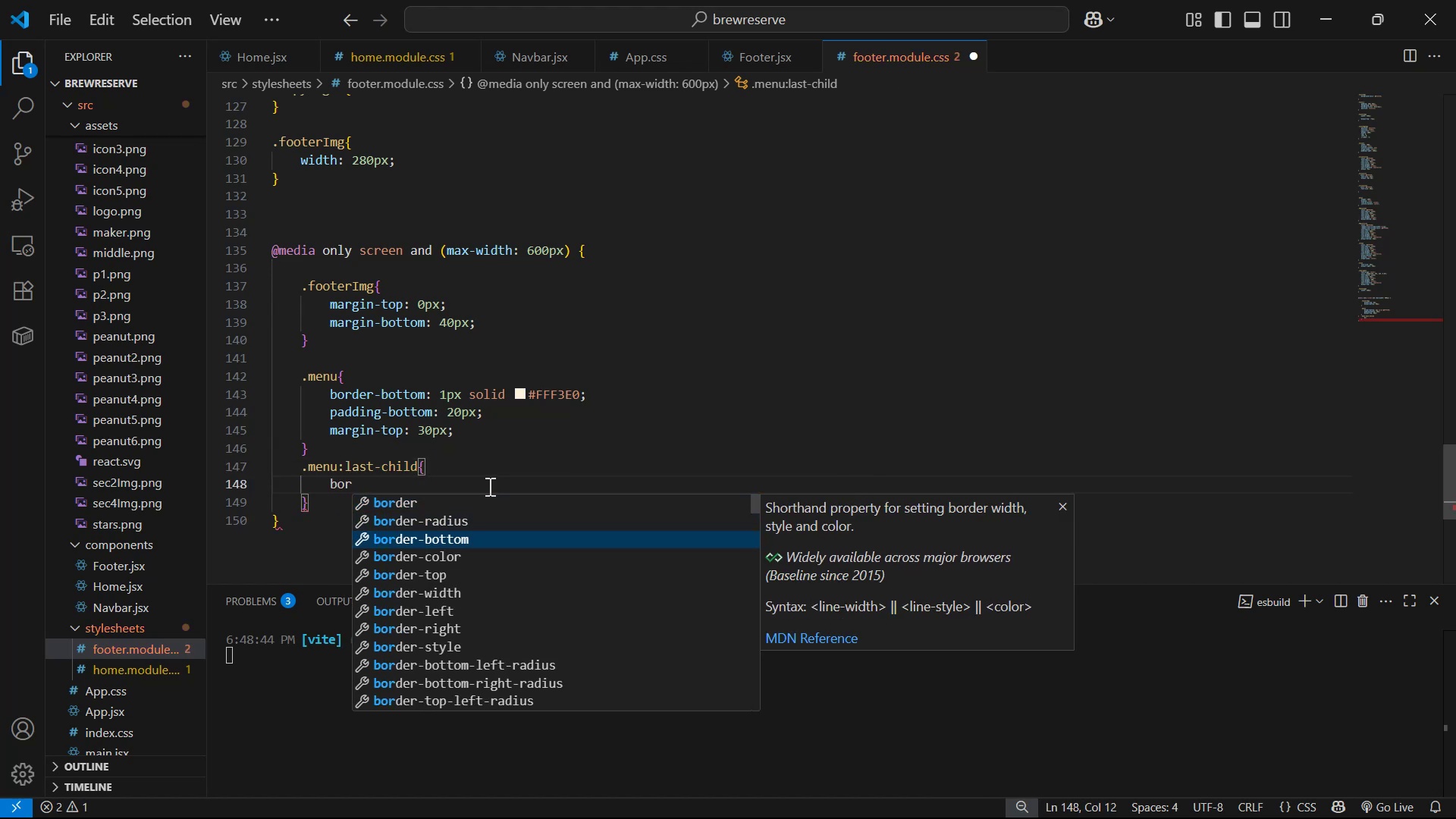 
key(Enter)
 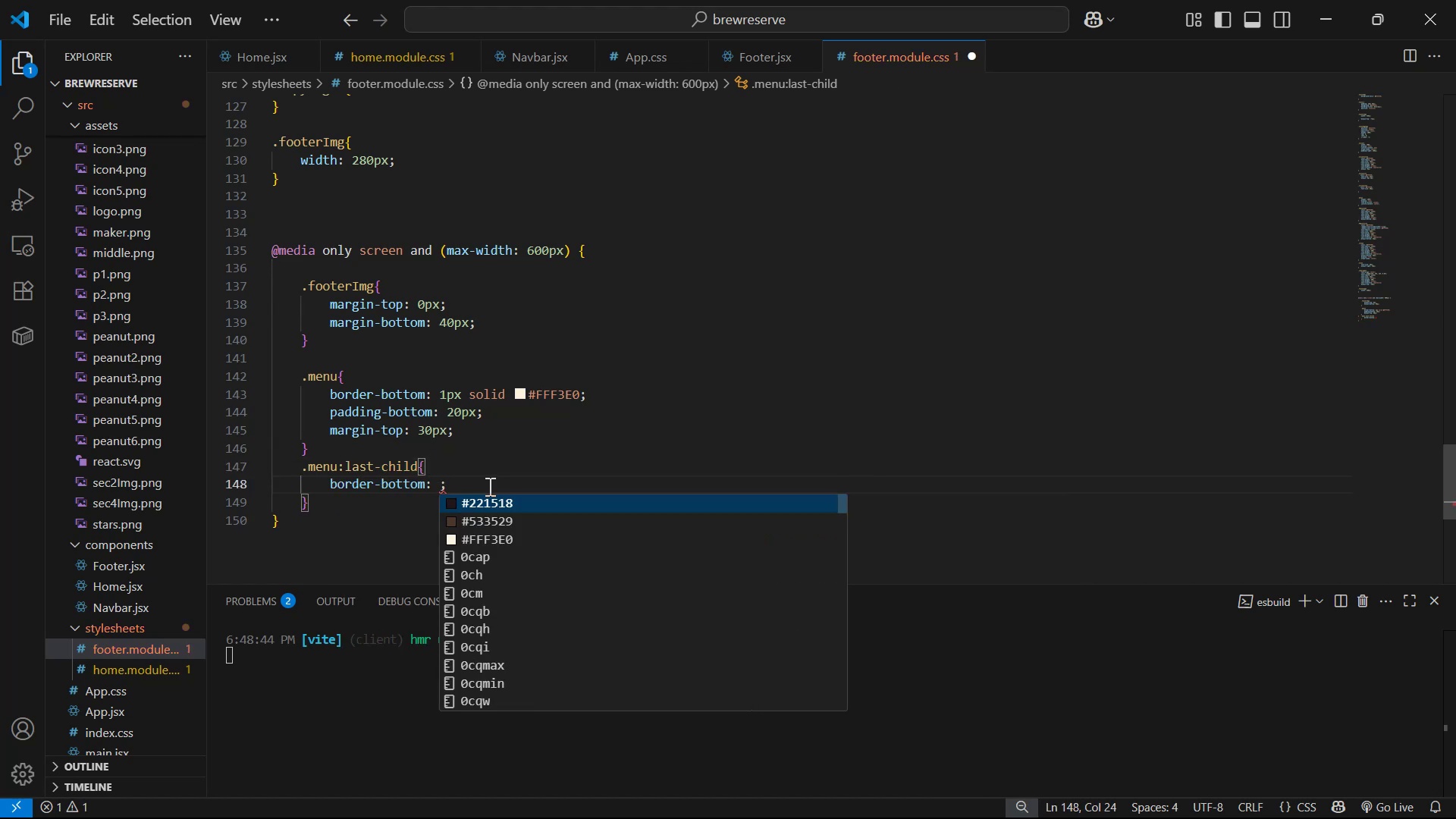 
type(0px)
 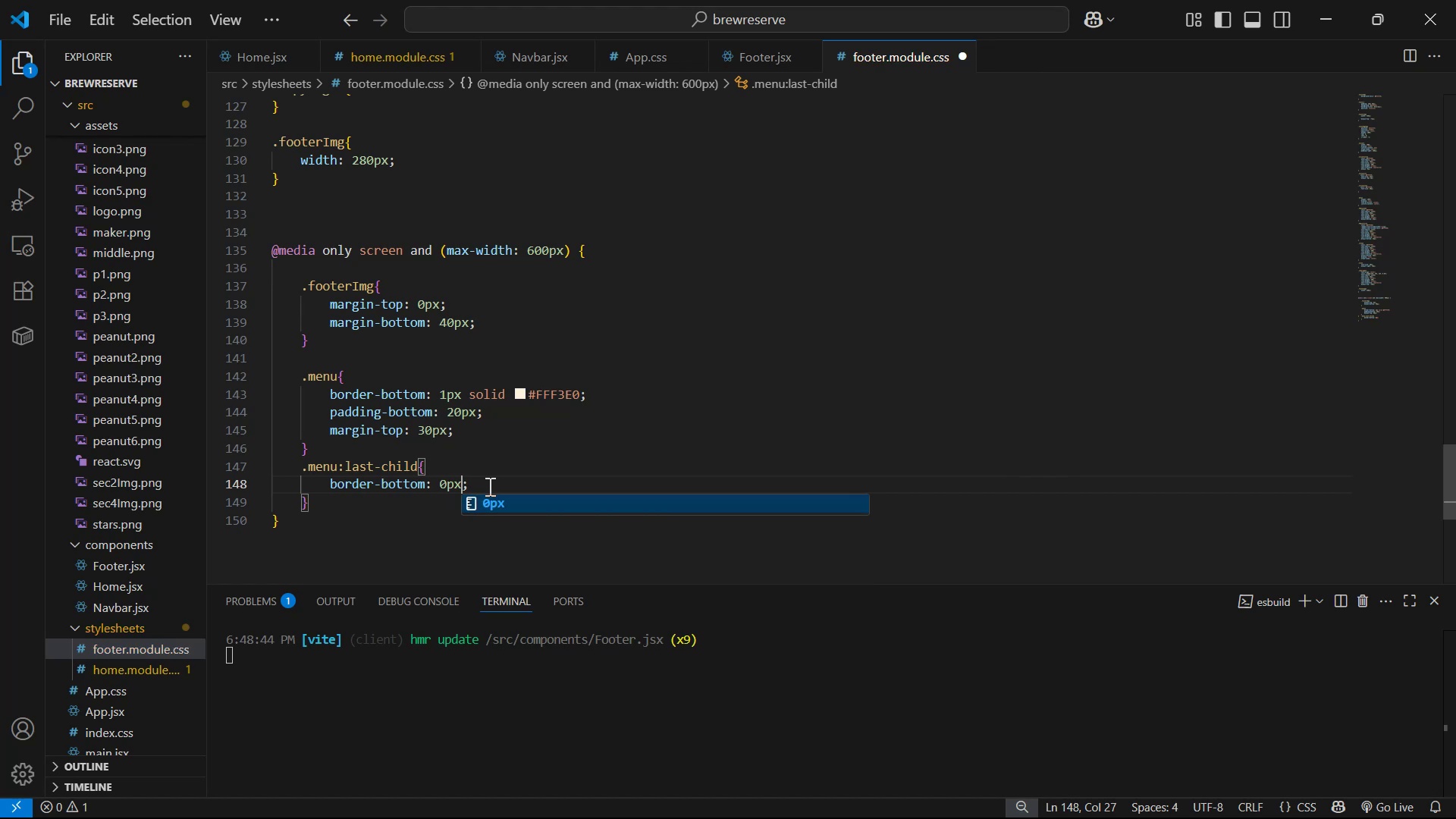 
key(Control+ControlLeft)
 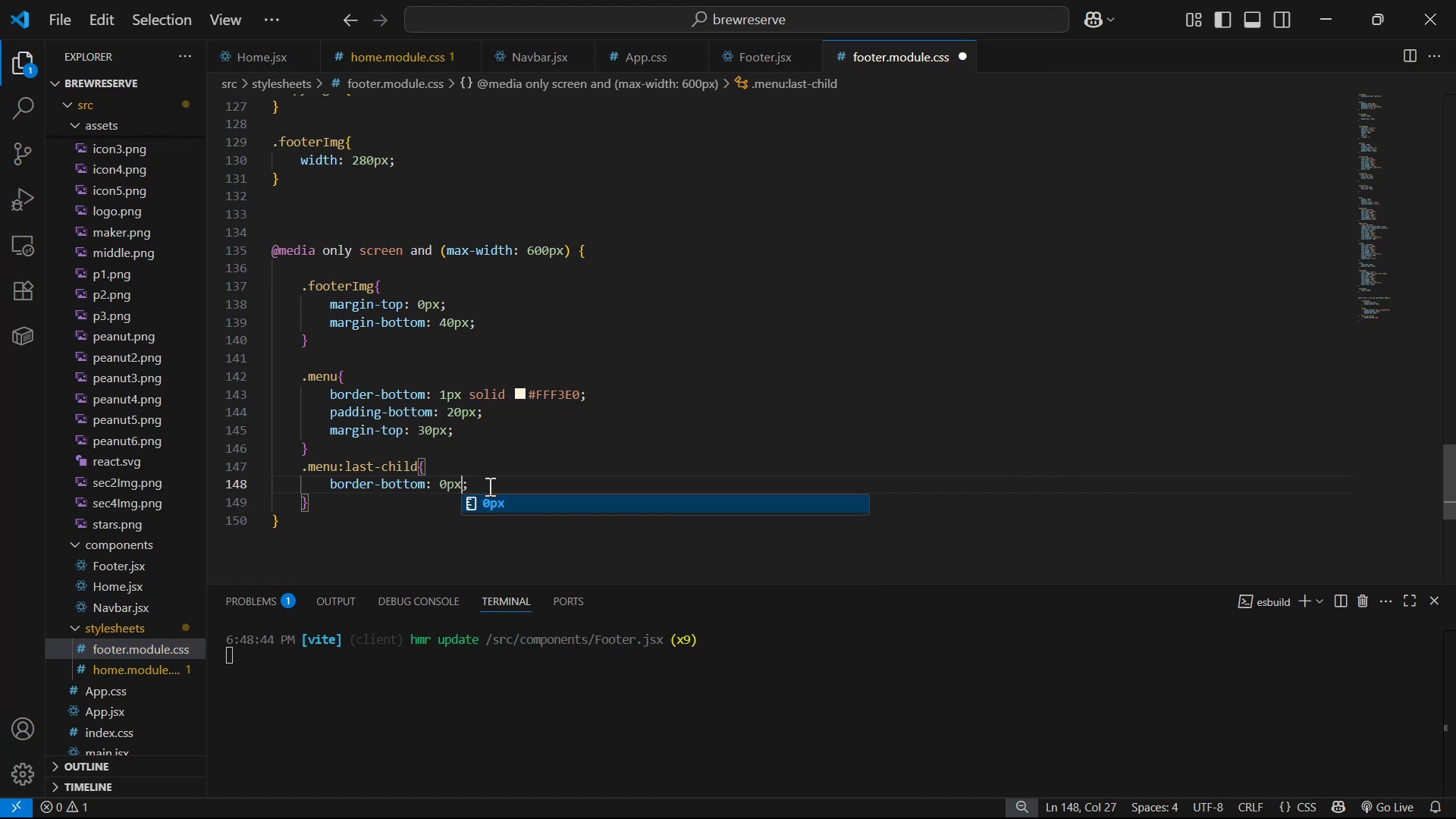 
key(Control+S)
 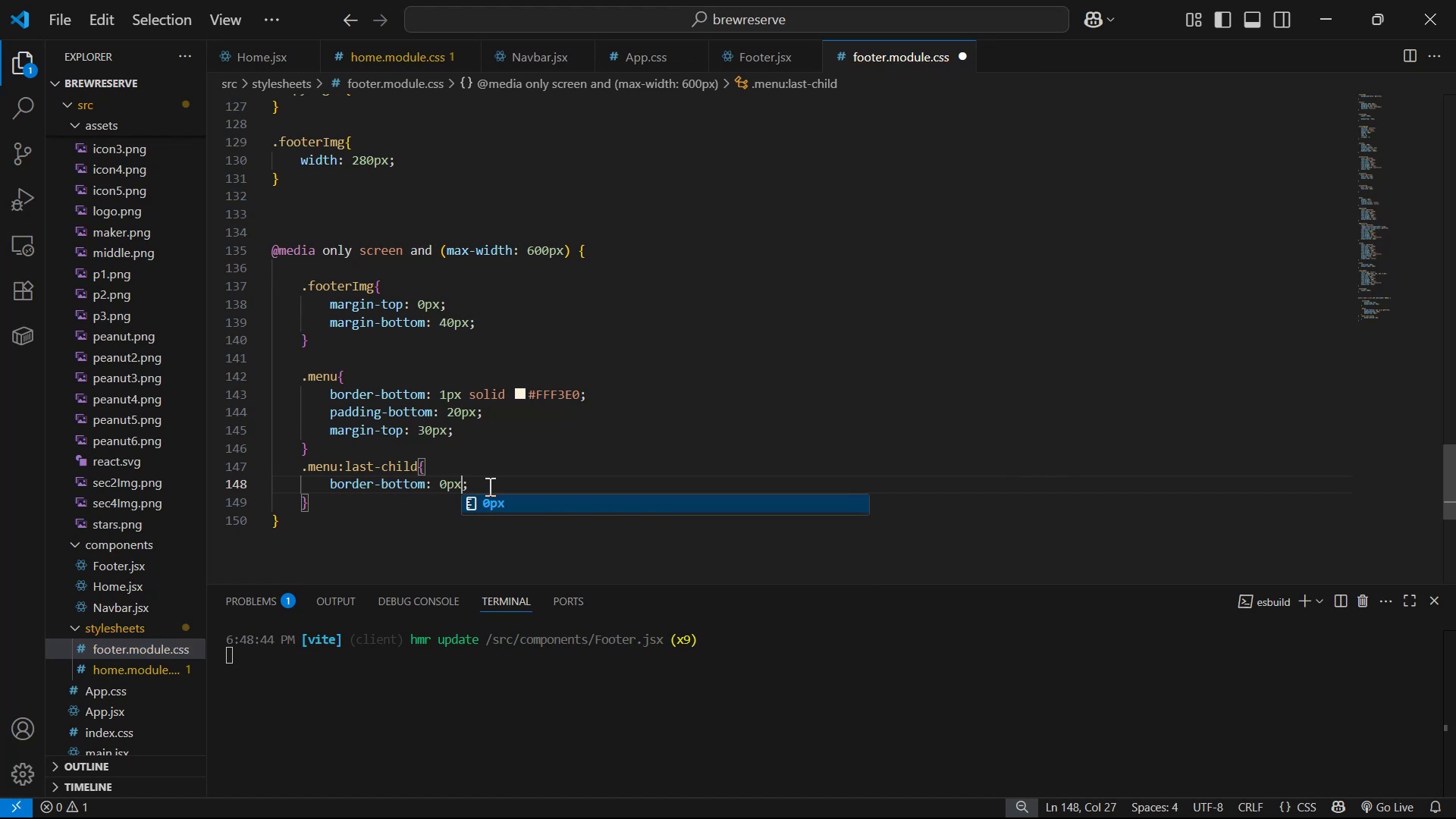 
key(Alt+AltLeft)
 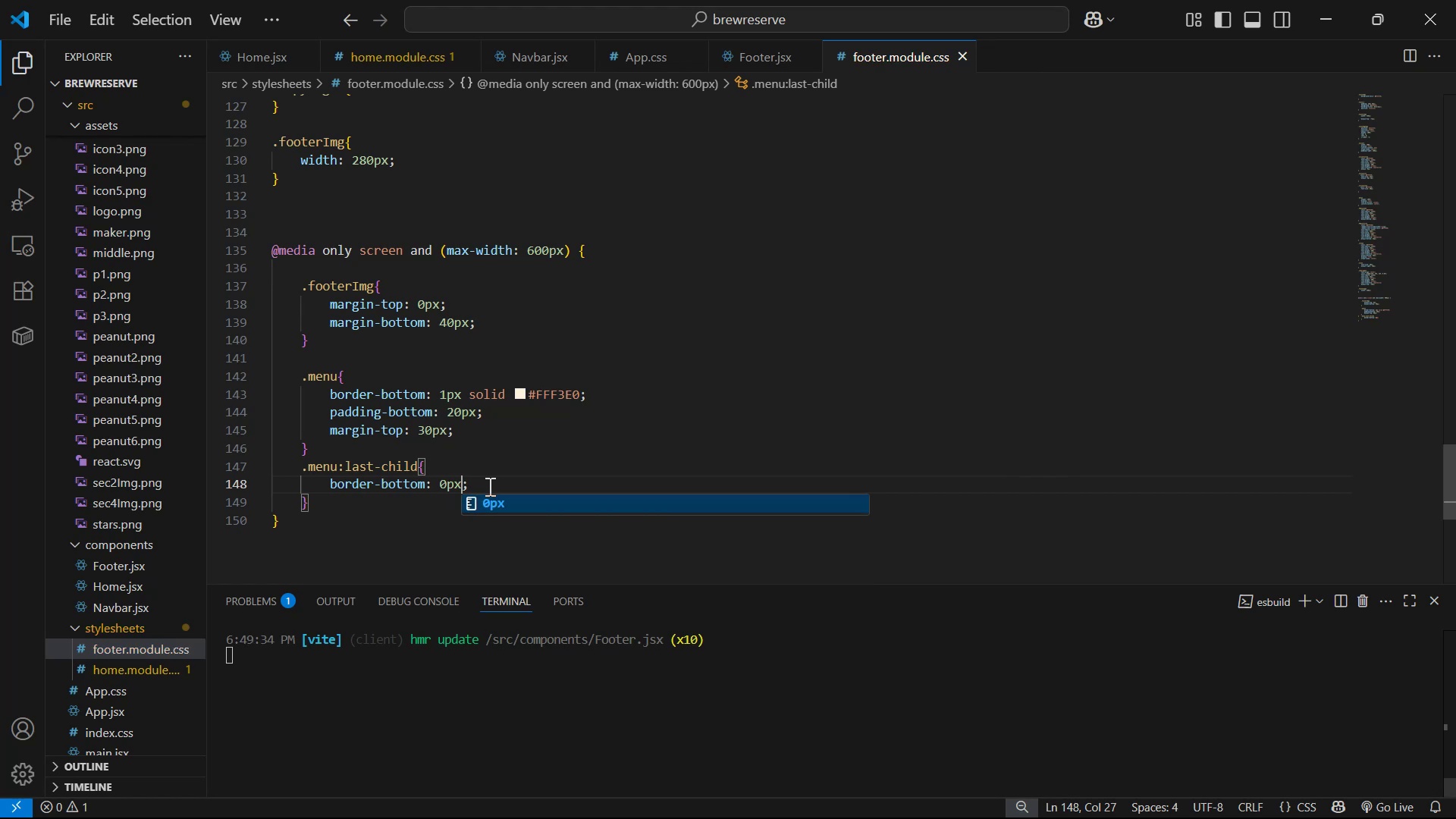 
key(Alt+Tab)
 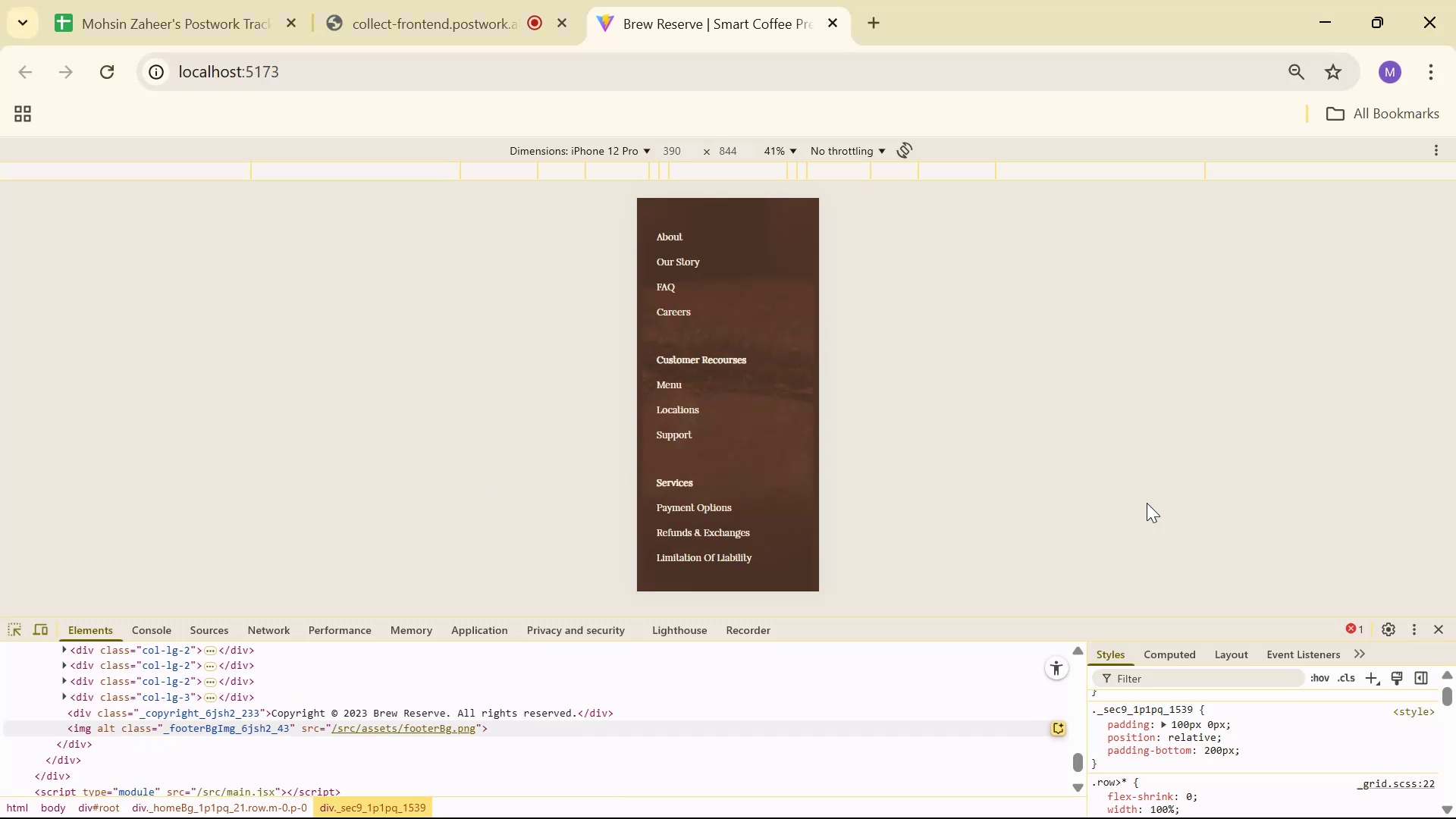 
scroll: coordinate [810, 515], scroll_direction: down, amount: 9.0
 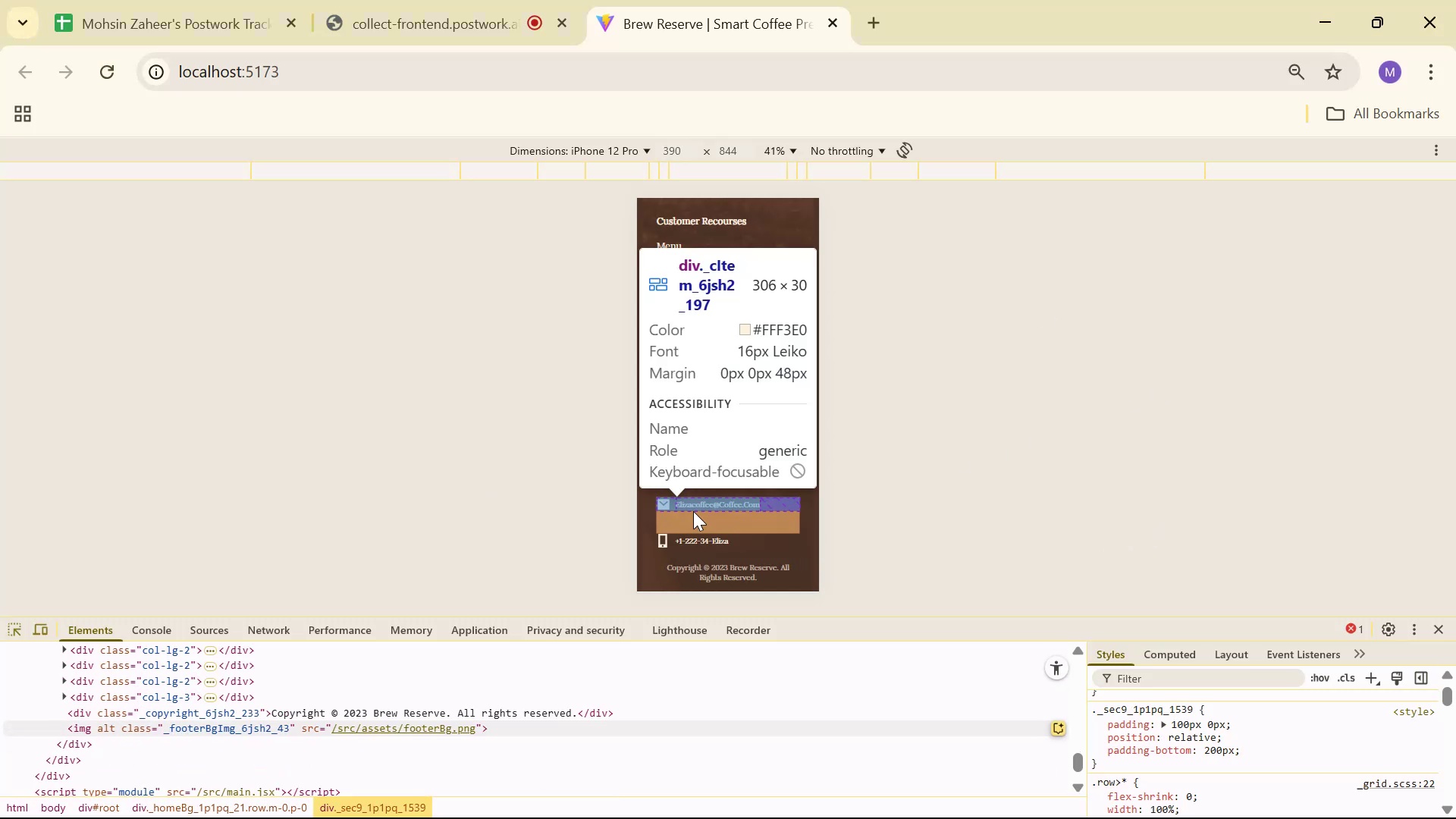 
scroll: coordinate [817, 409], scroll_direction: up, amount: 5.0
 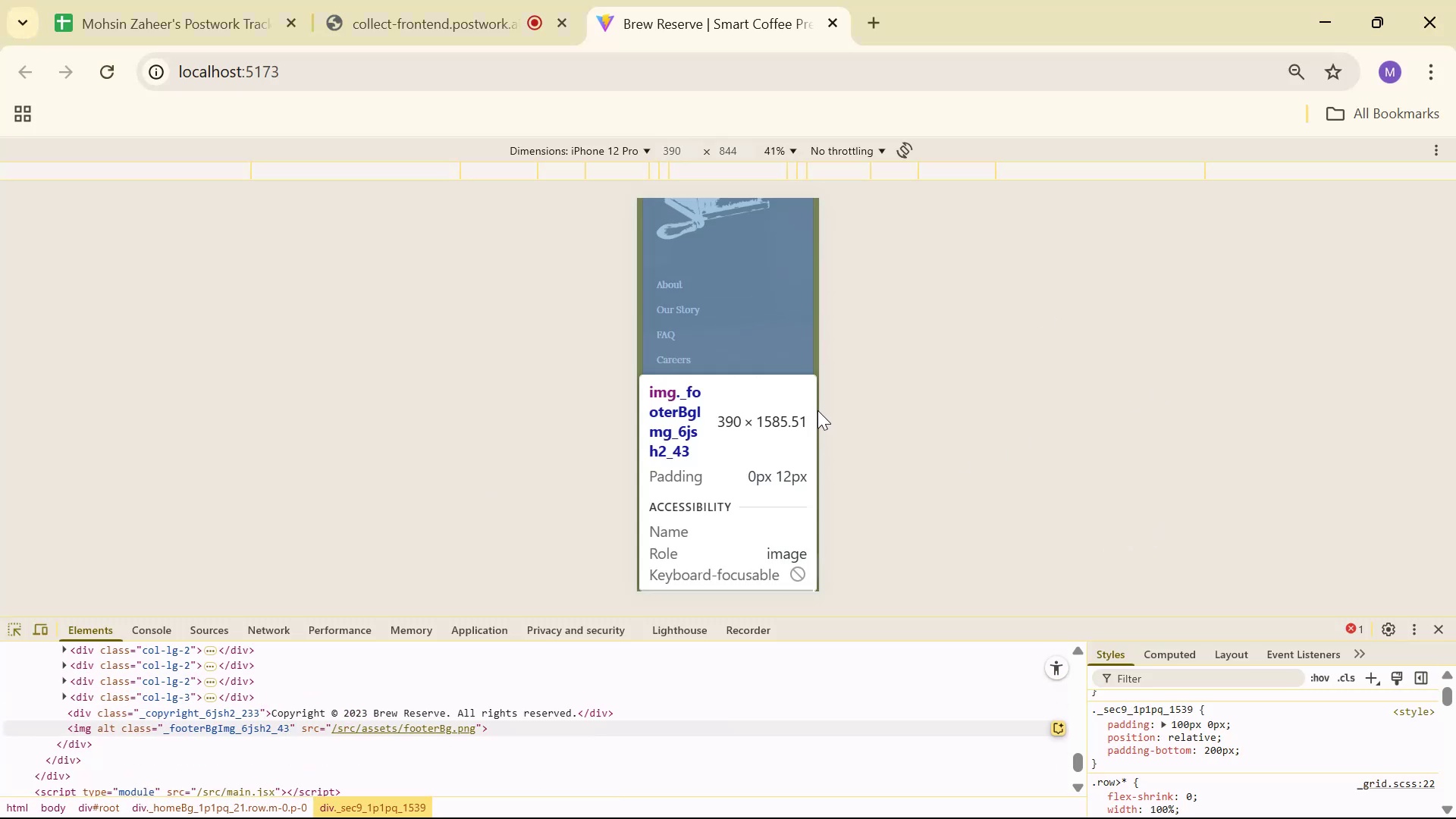 
key(Alt+AltLeft)
 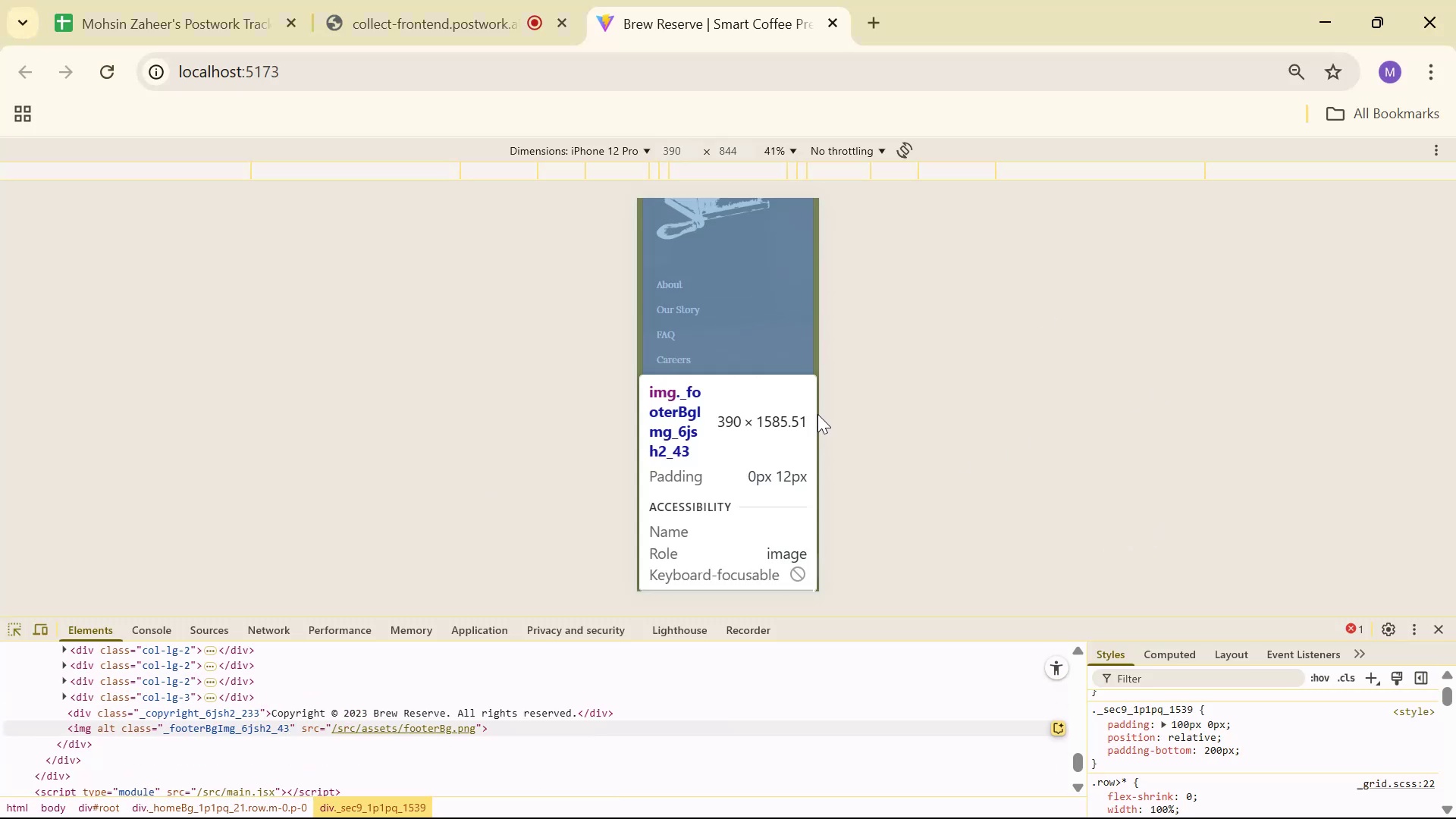 
key(Alt+Tab)
 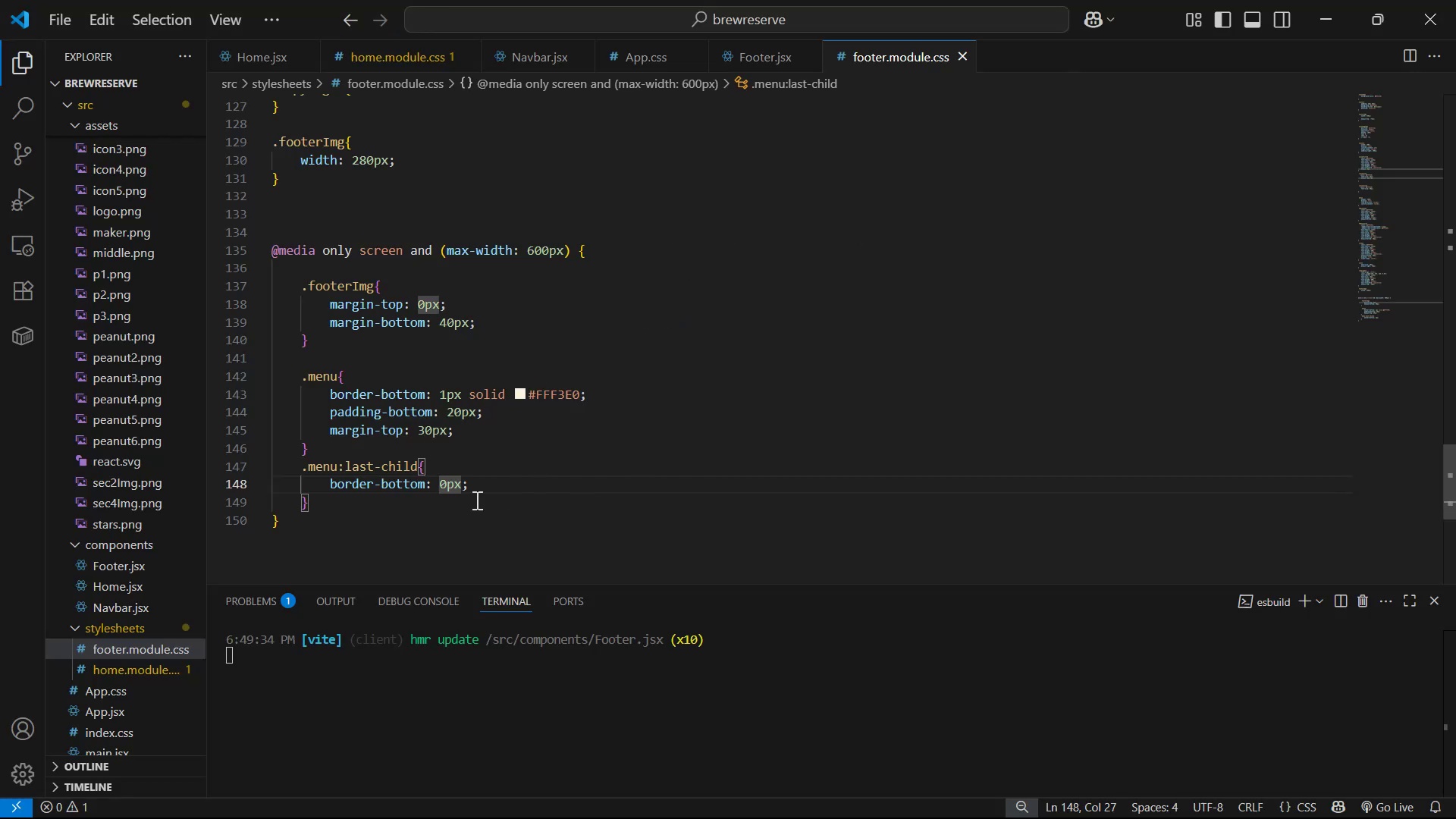 
left_click_drag(start_coordinate=[369, 512], to_coordinate=[296, 476])
 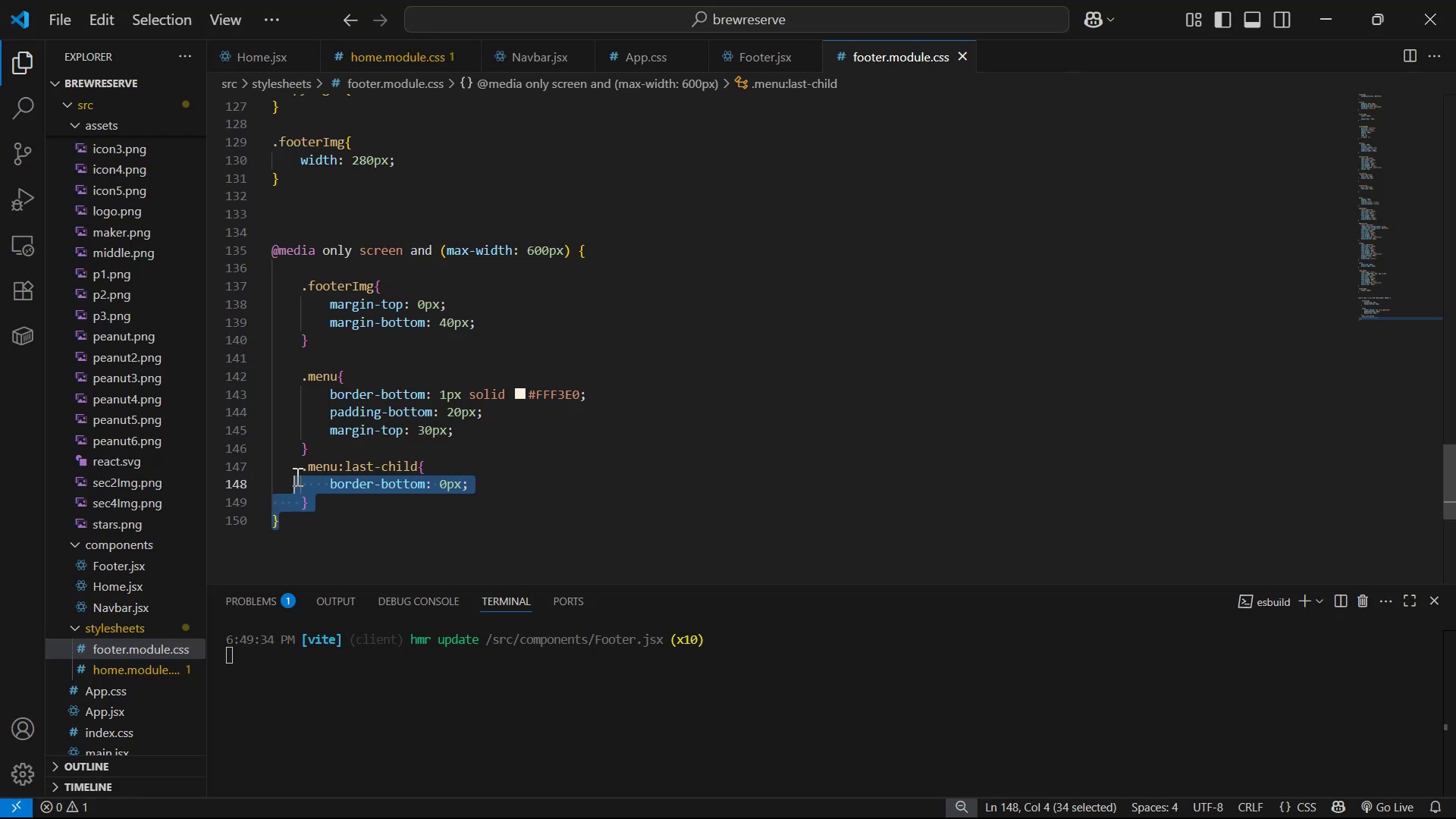 
left_click_drag(start_coordinate=[296, 476], to_coordinate=[297, 472])
 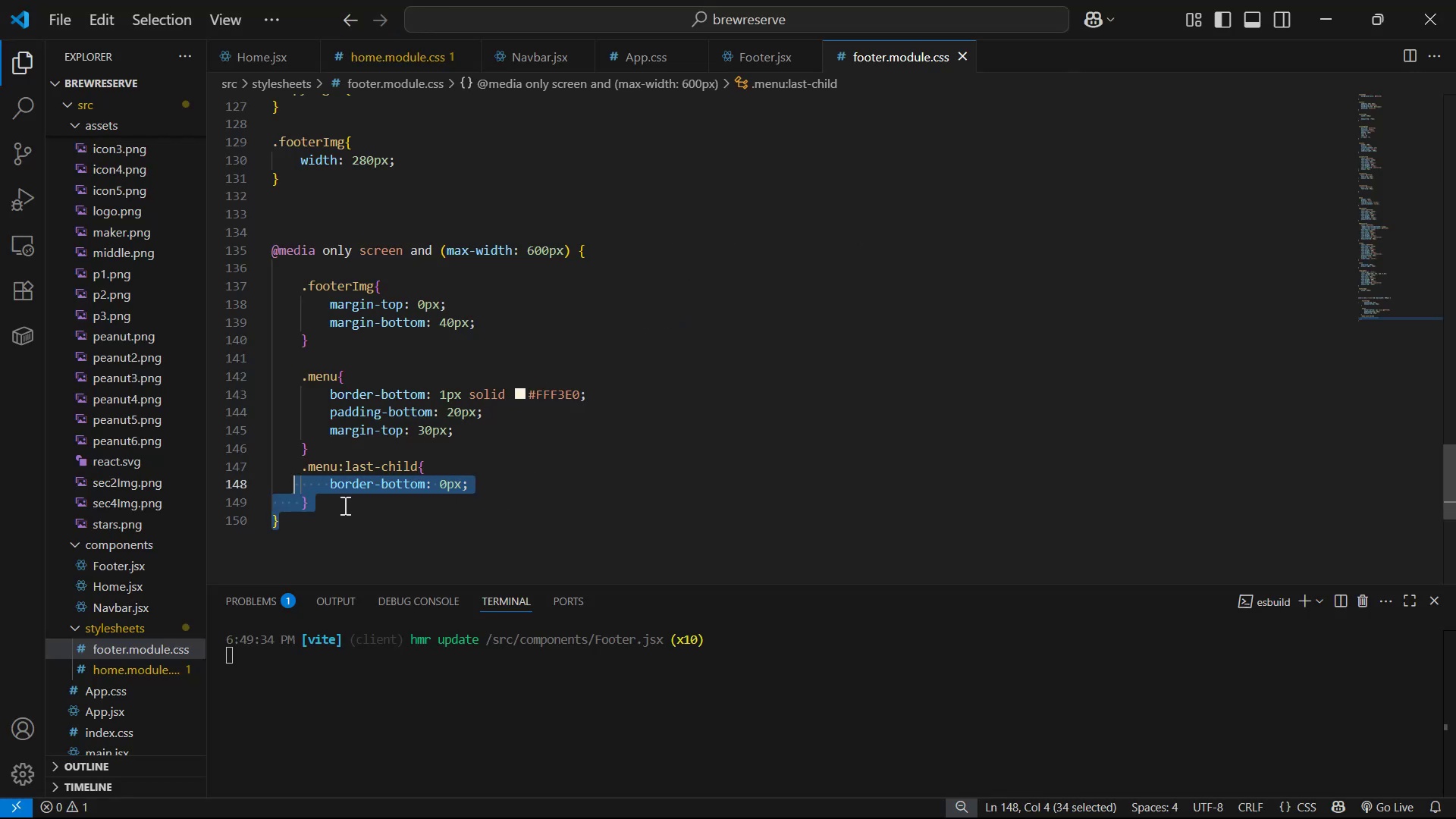 
left_click_drag(start_coordinate=[343, 506], to_coordinate=[293, 471])
 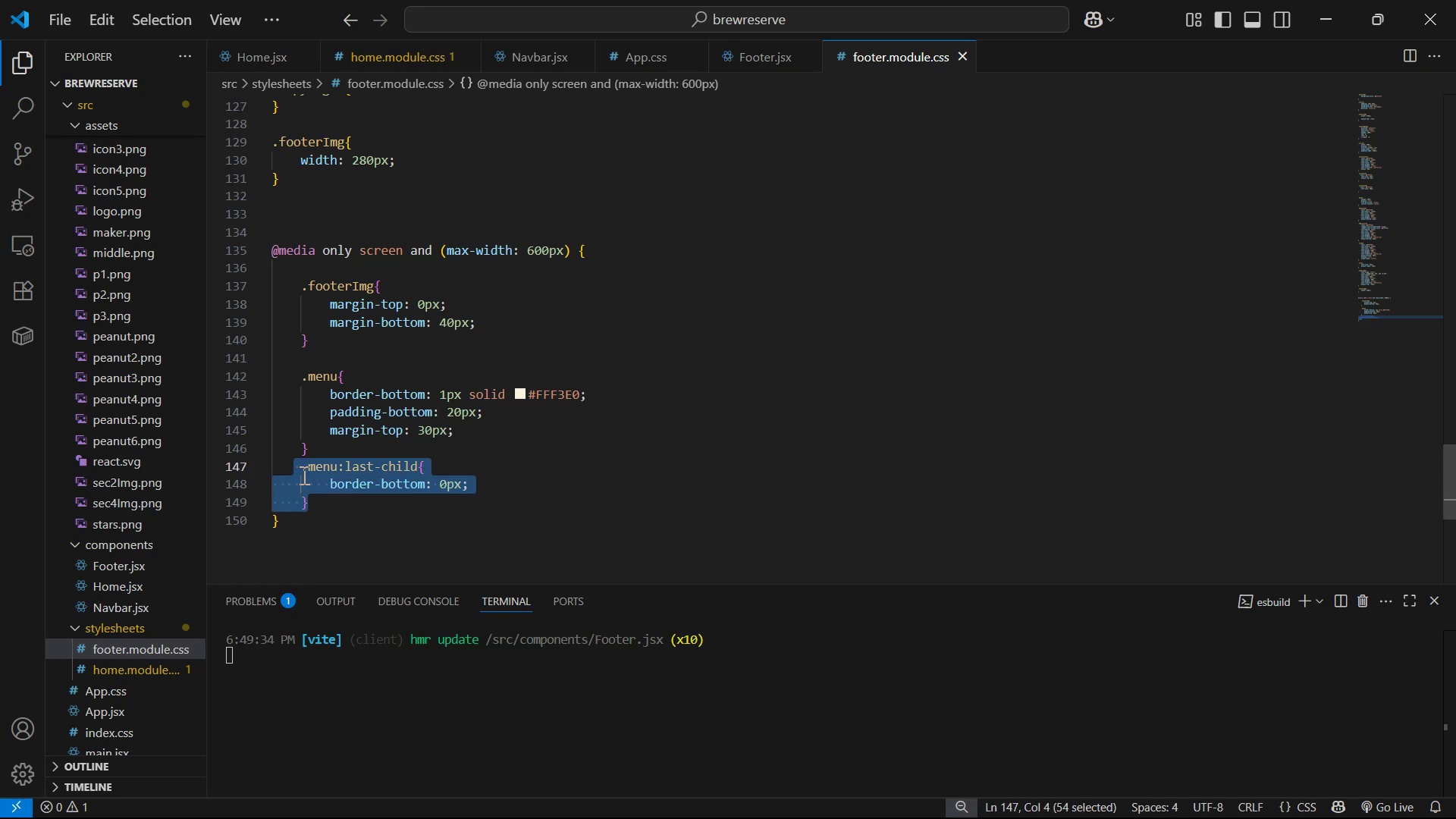 
key(Backspace)
 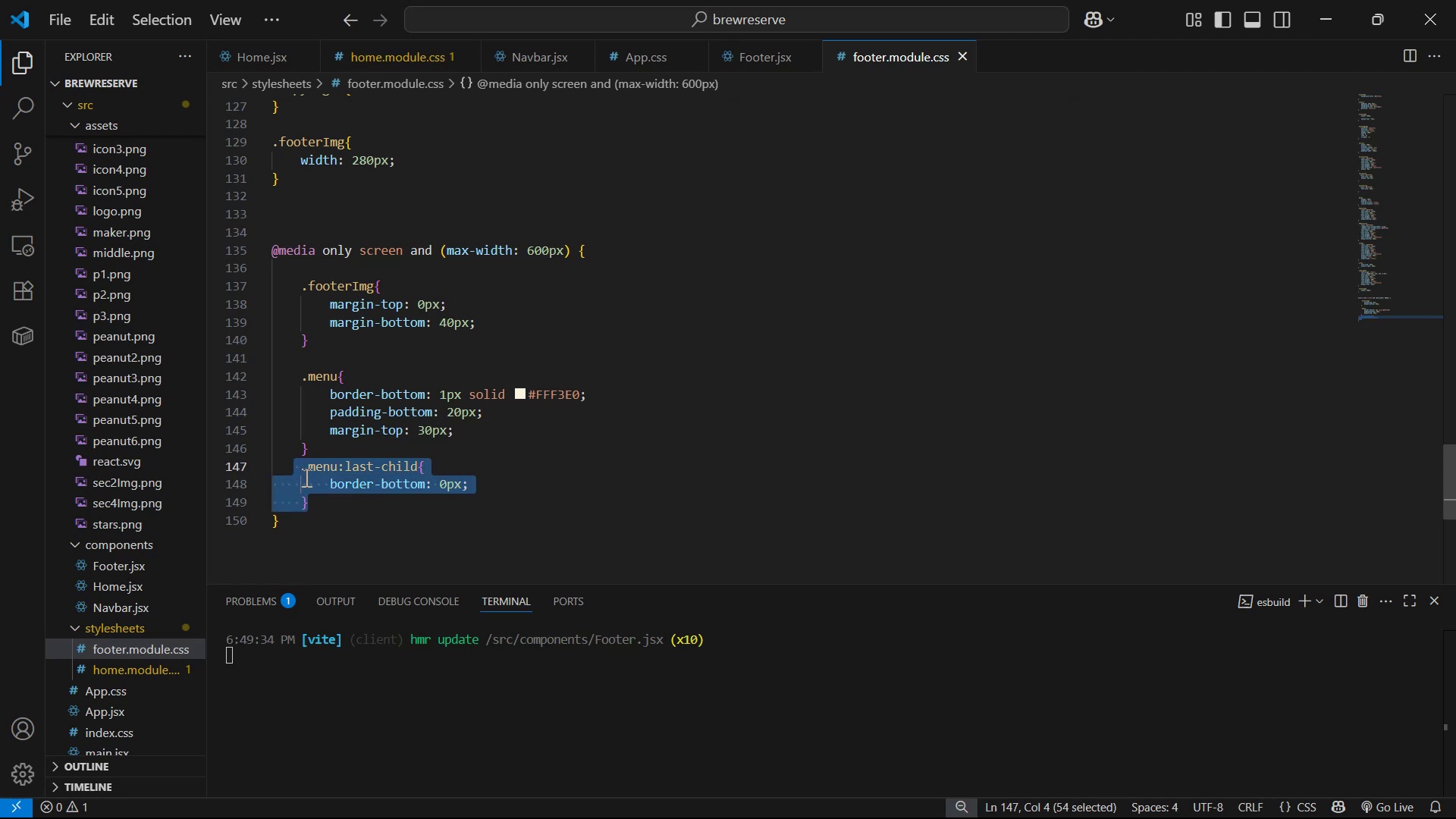 
key(Control+ControlLeft)
 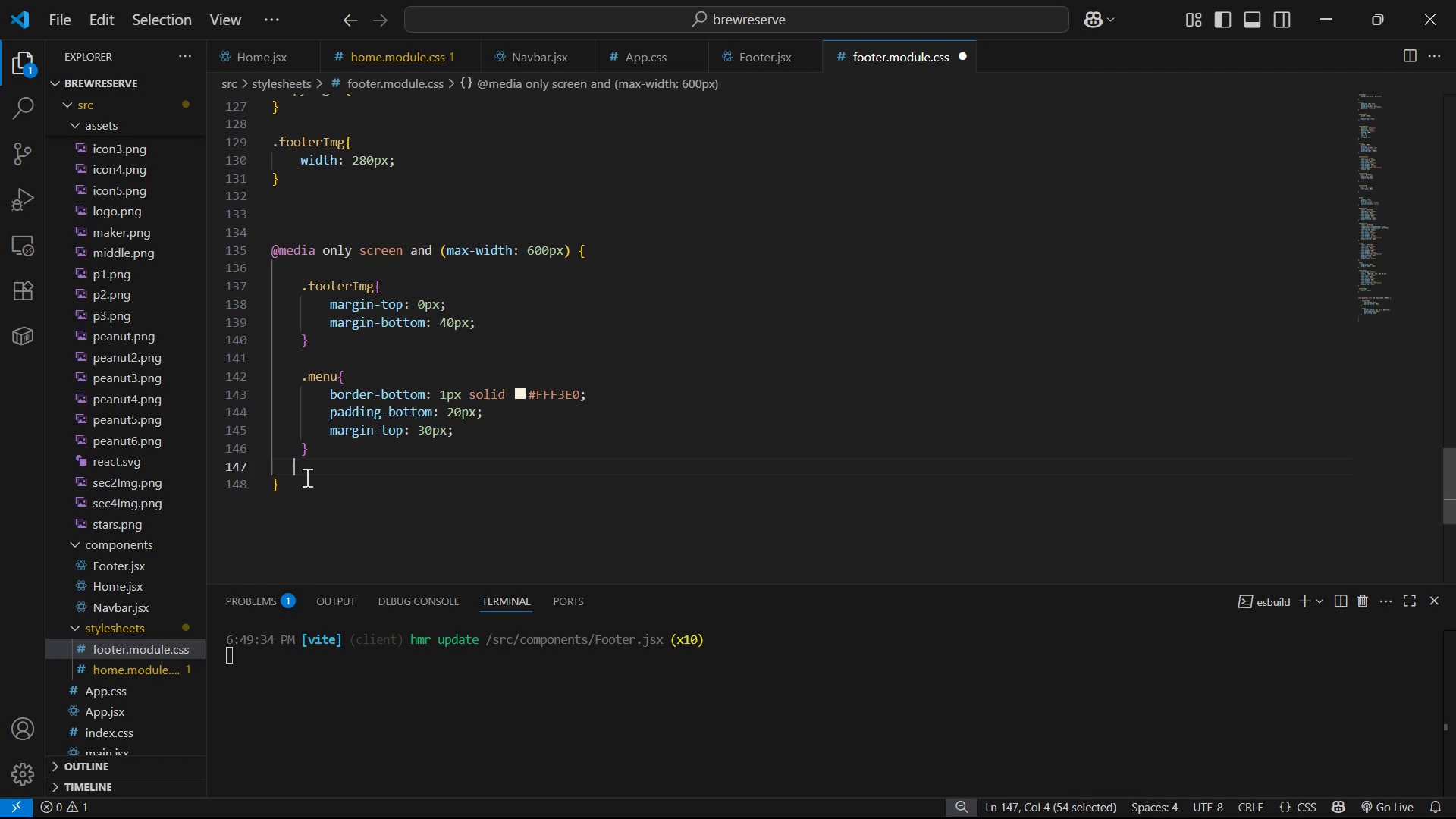 
key(Control+S)
 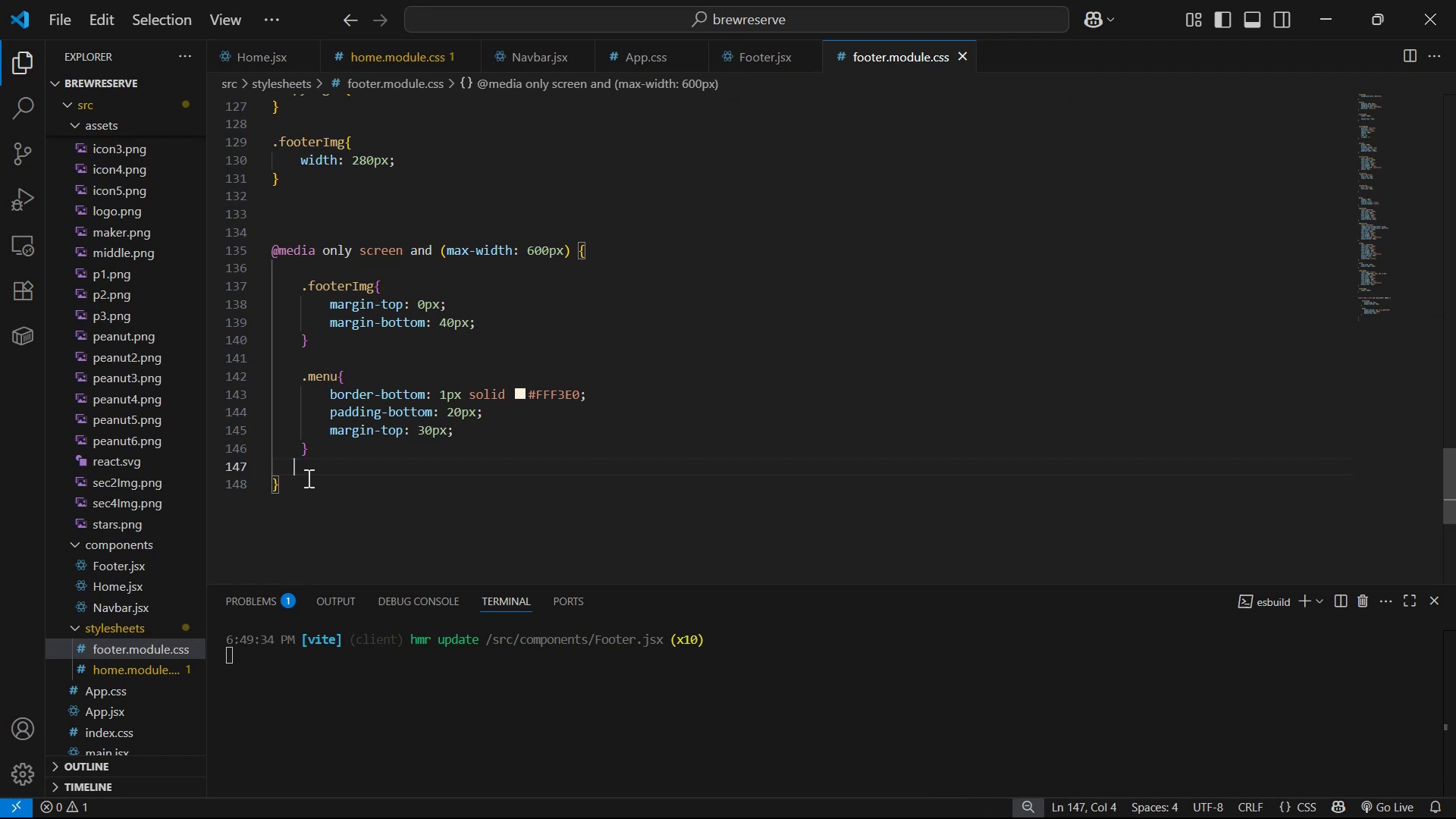 
key(Alt+AltLeft)
 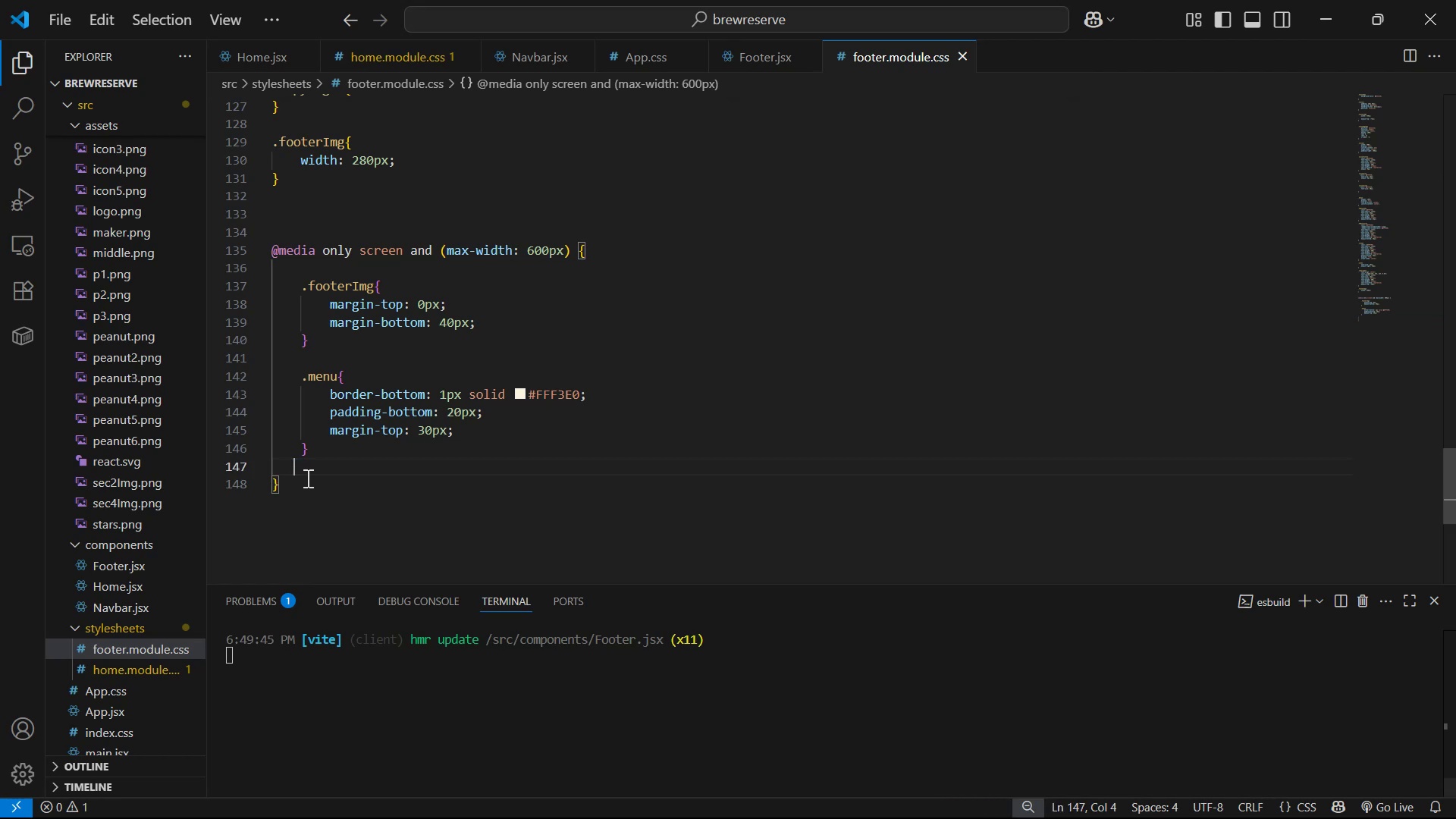 
key(Alt+Tab)
 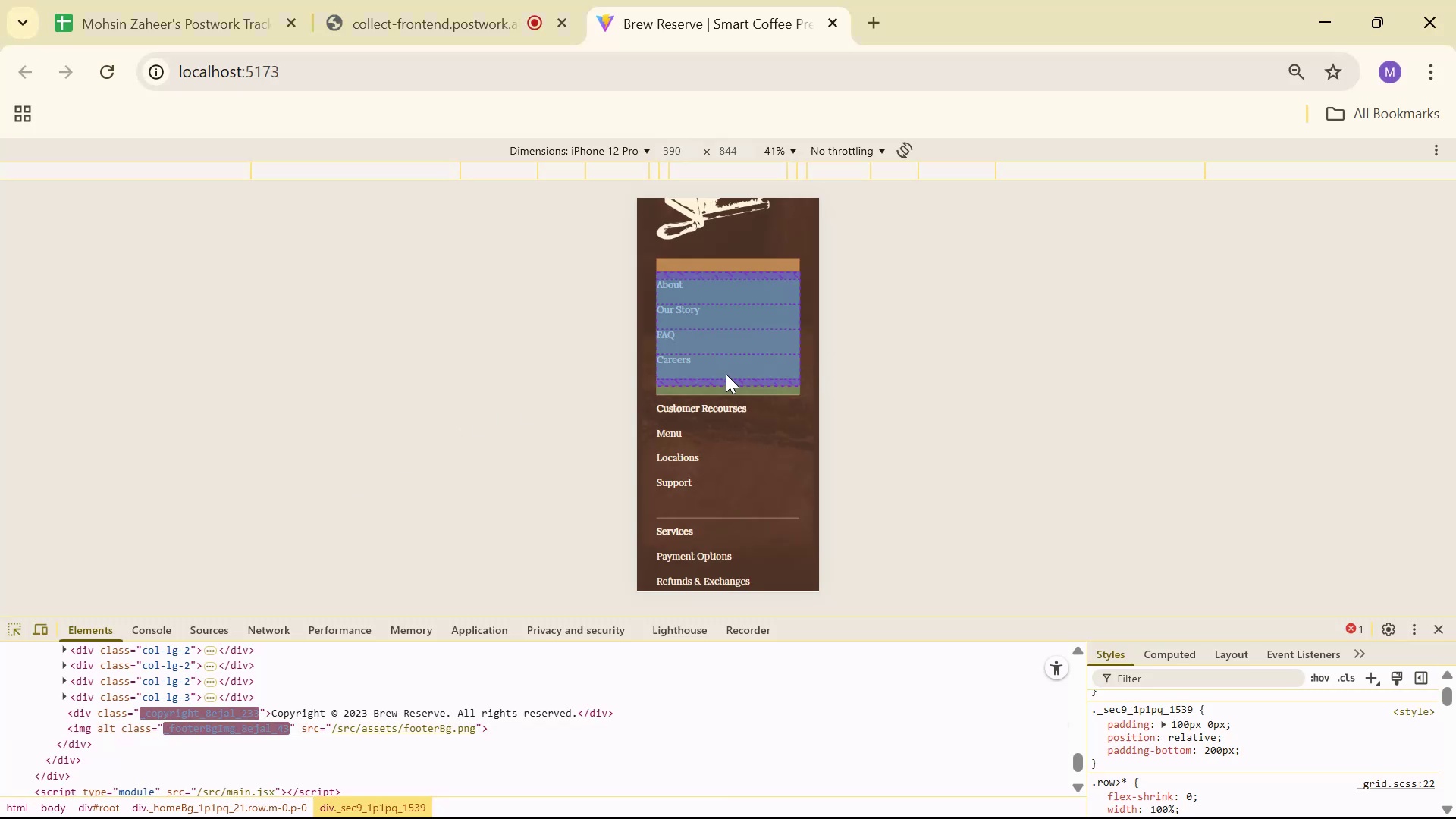 
scroll: coordinate [814, 237], scroll_direction: up, amount: 10.0
 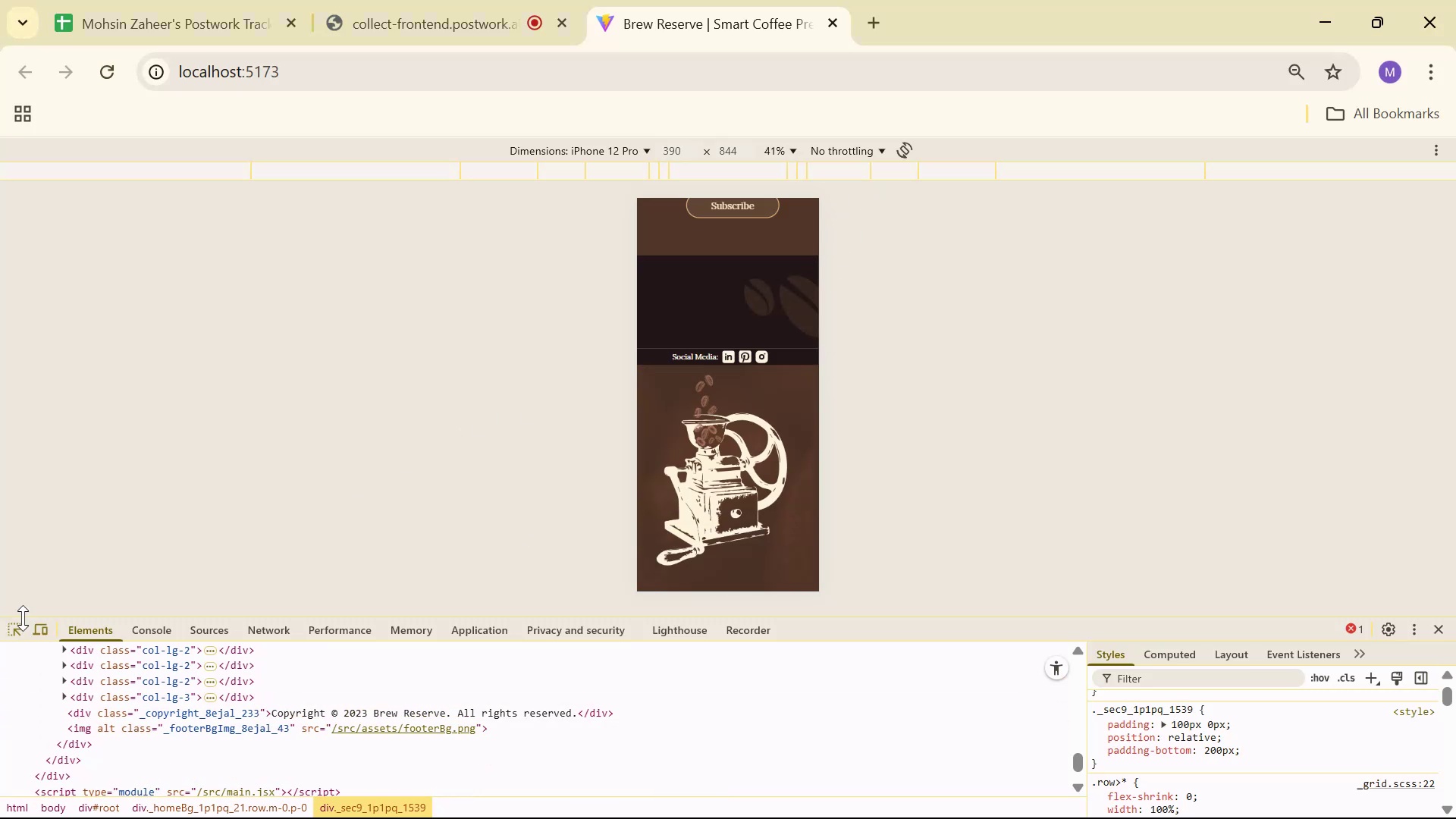 
double_click([24, 626])
 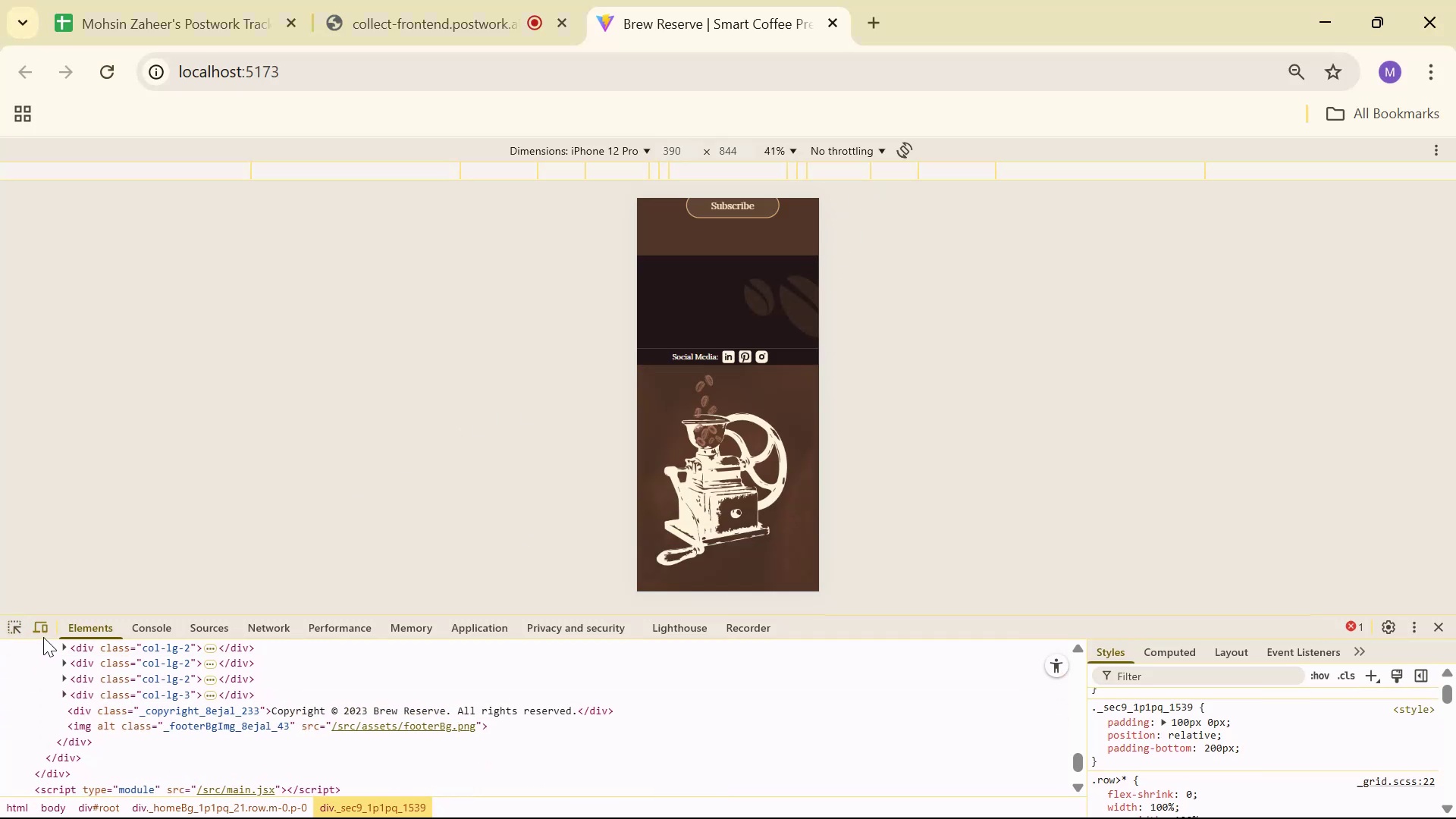 
key(Alt+AltLeft)
 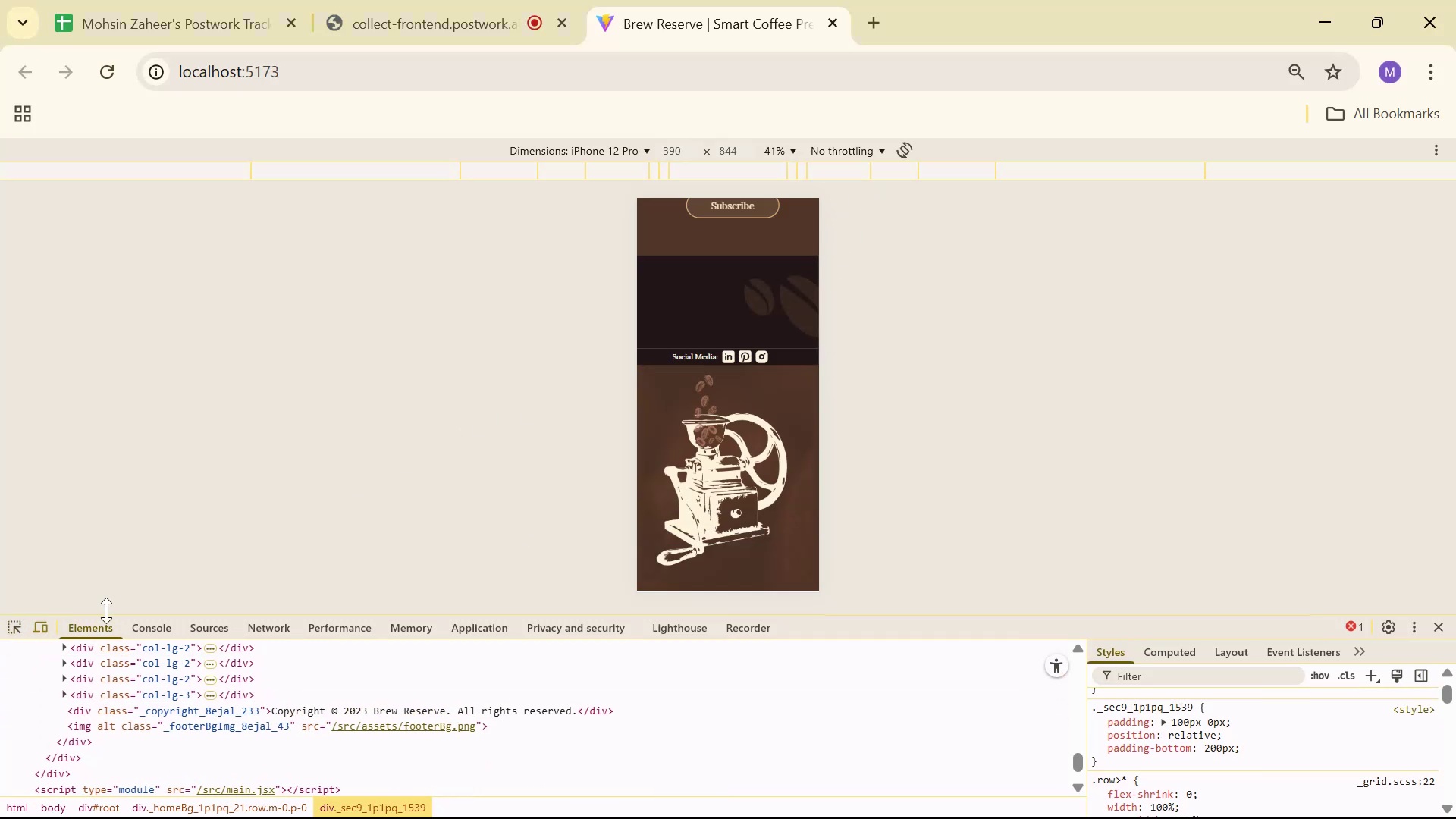 
key(Alt+Tab)
 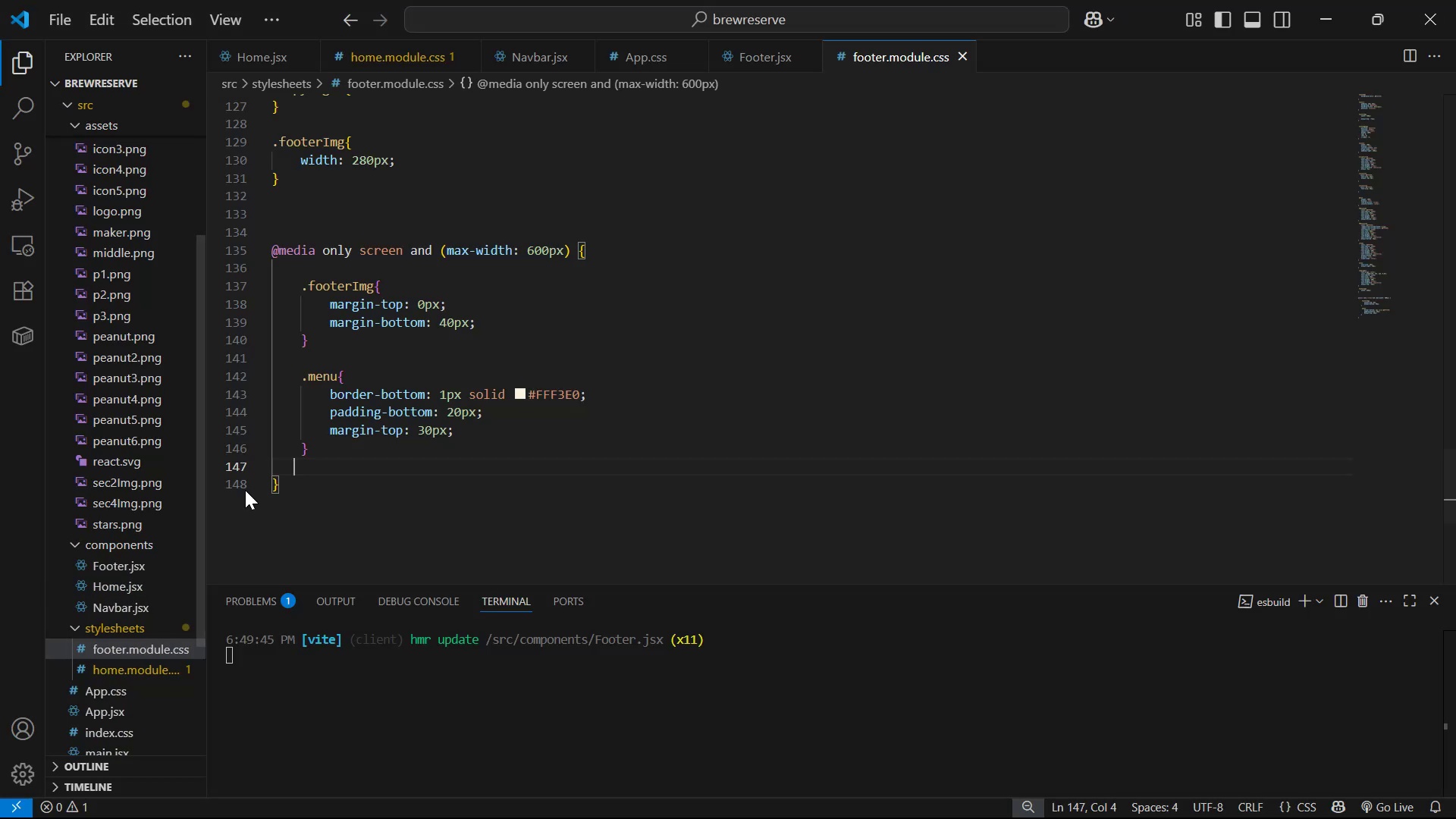 
scroll: coordinate [396, 373], scroll_direction: up, amount: 3.0
 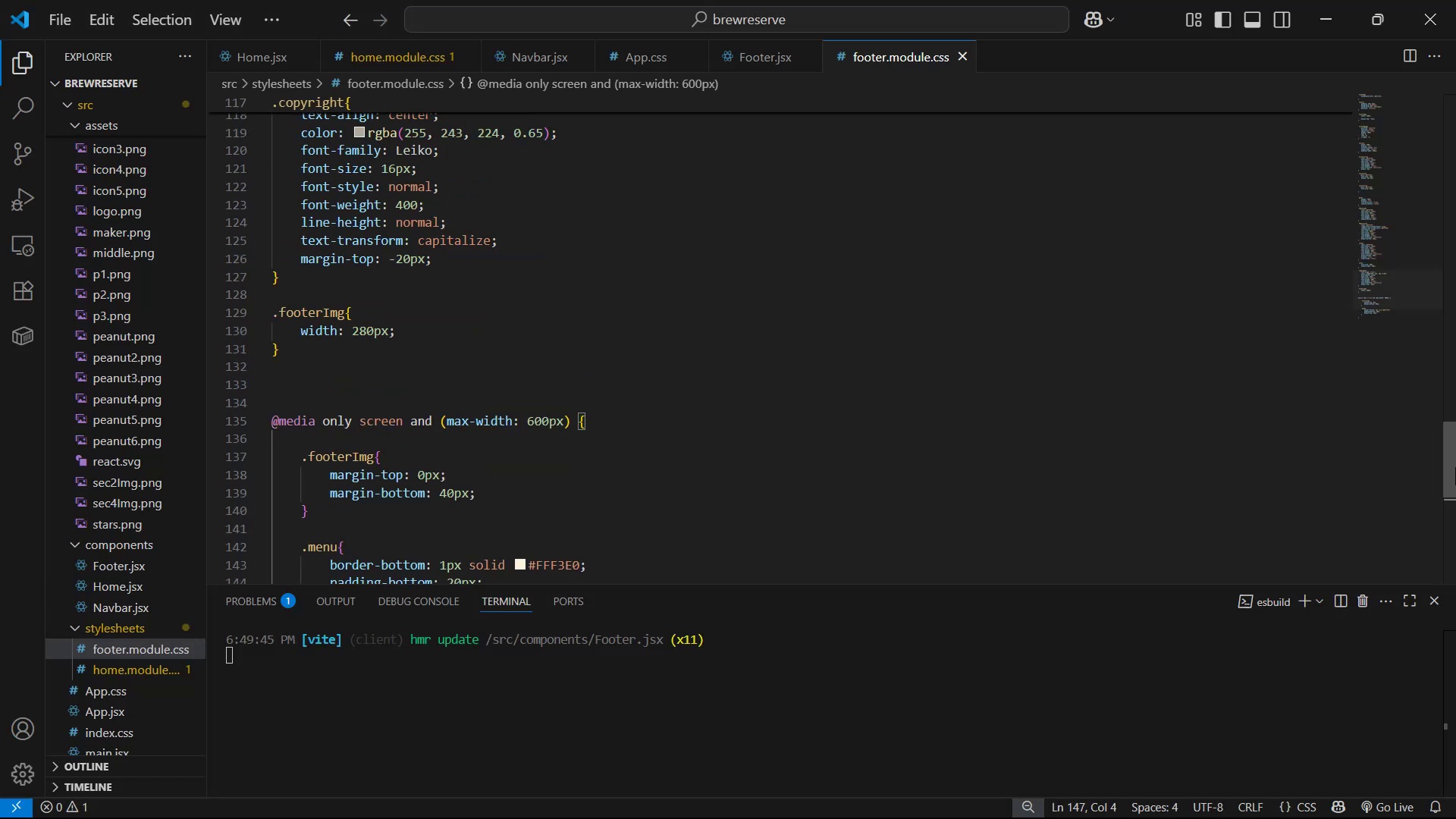 
left_click_drag(start_coordinate=[1455, 450], to_coordinate=[1455, 84])
 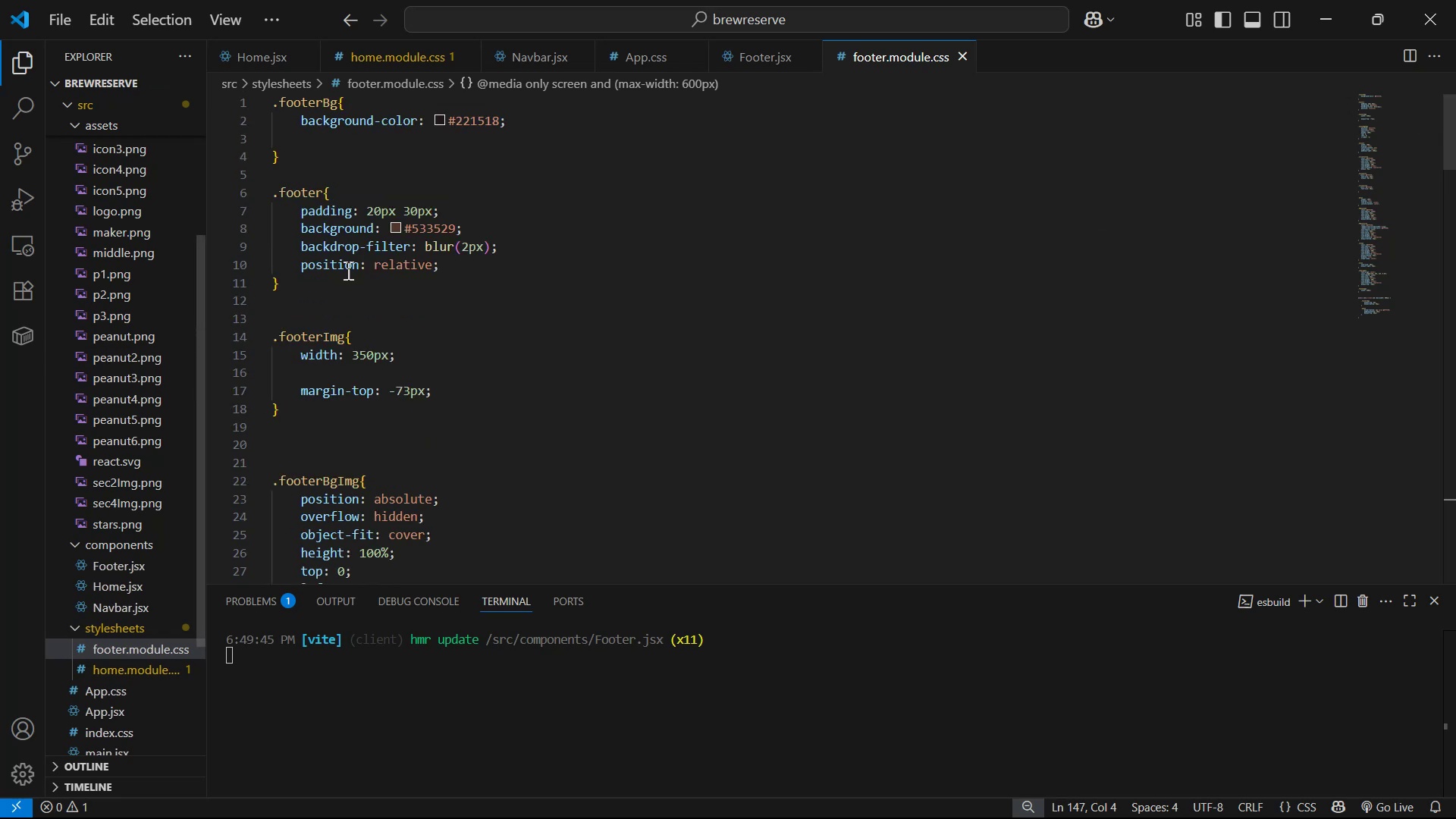 
left_click([484, 251])
 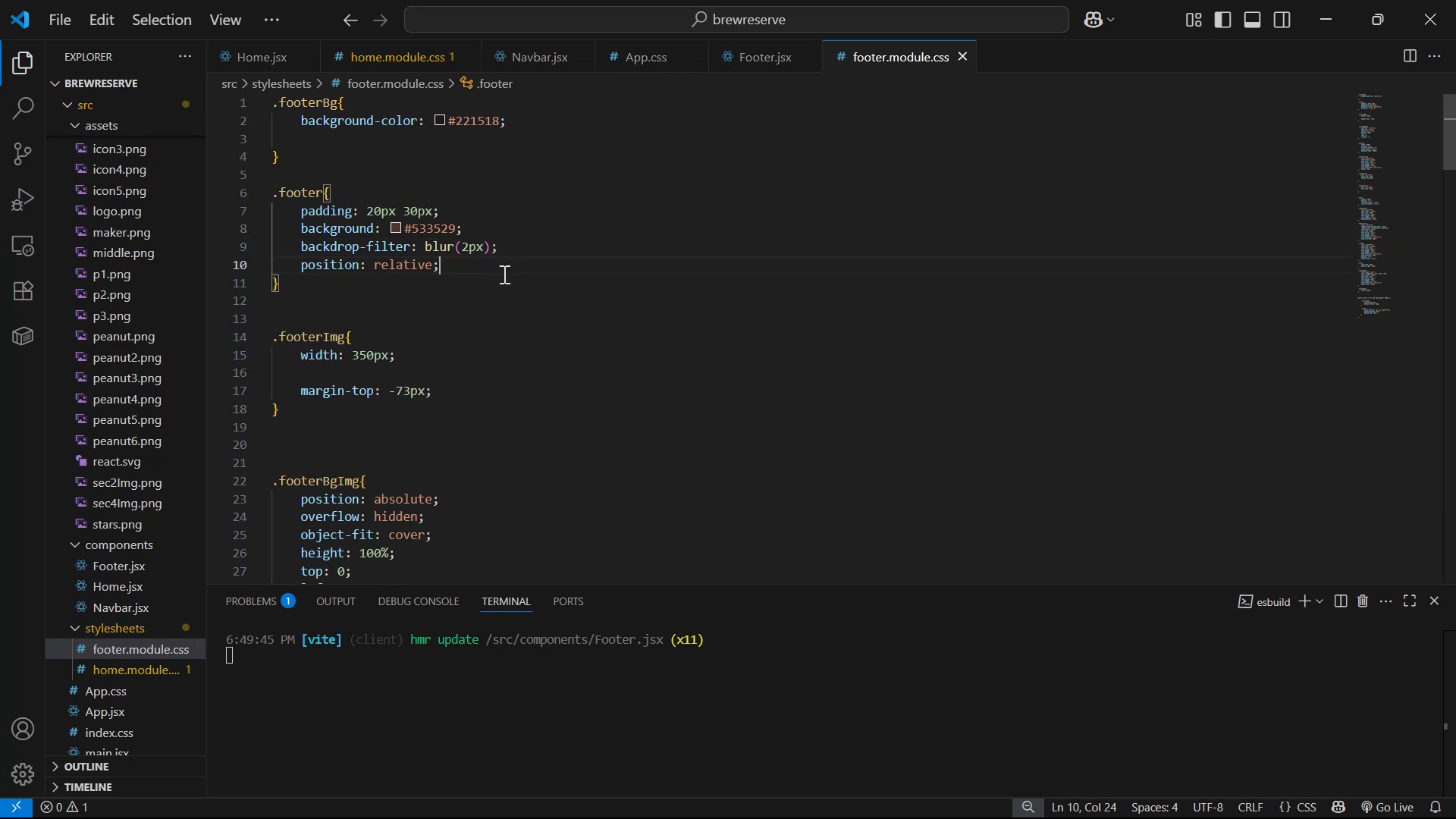 
key(Enter)
 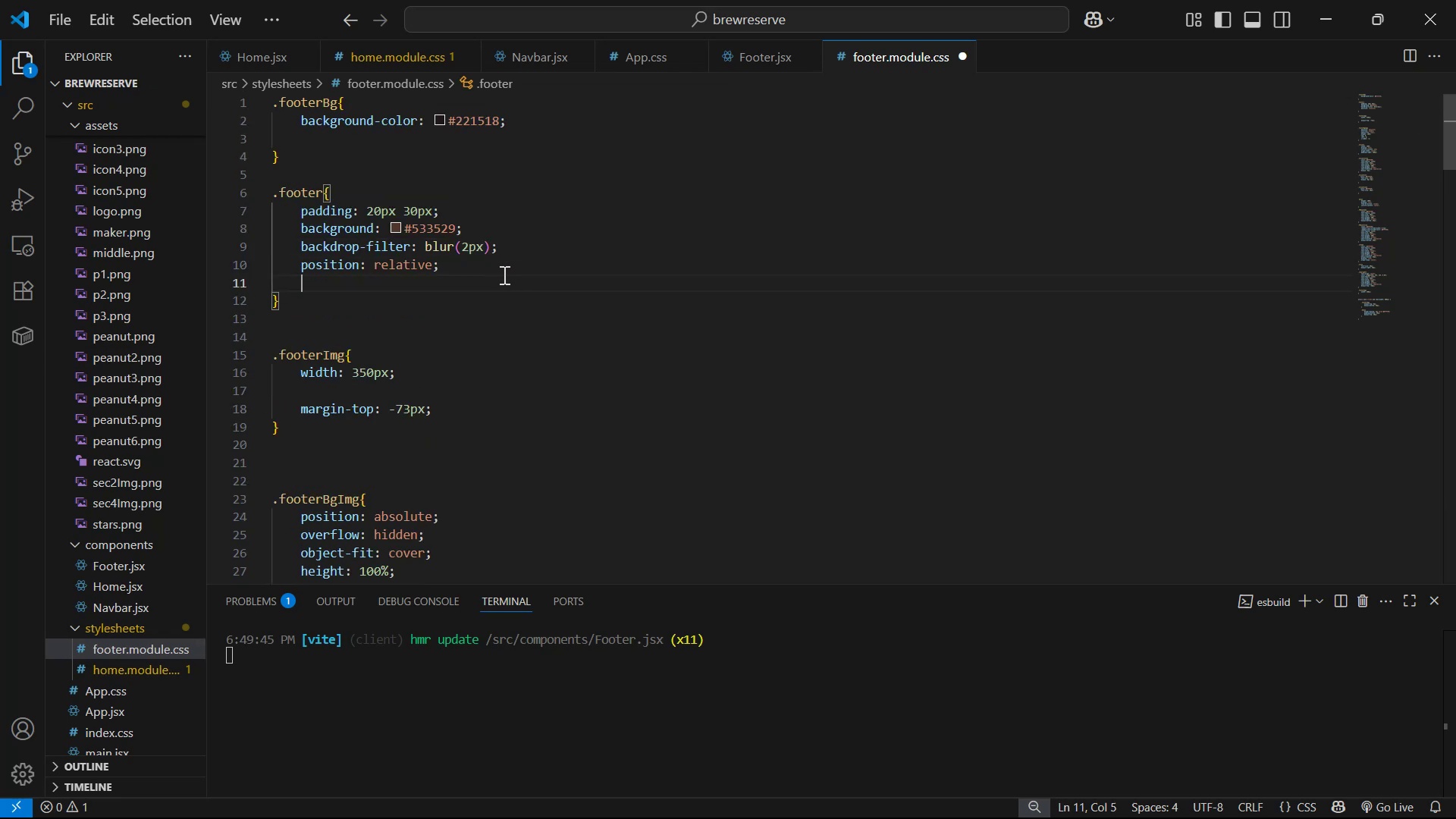 
type(ma)
key(Backspace)
key(Backspace)
key(Backspace)
key(Backspace)
 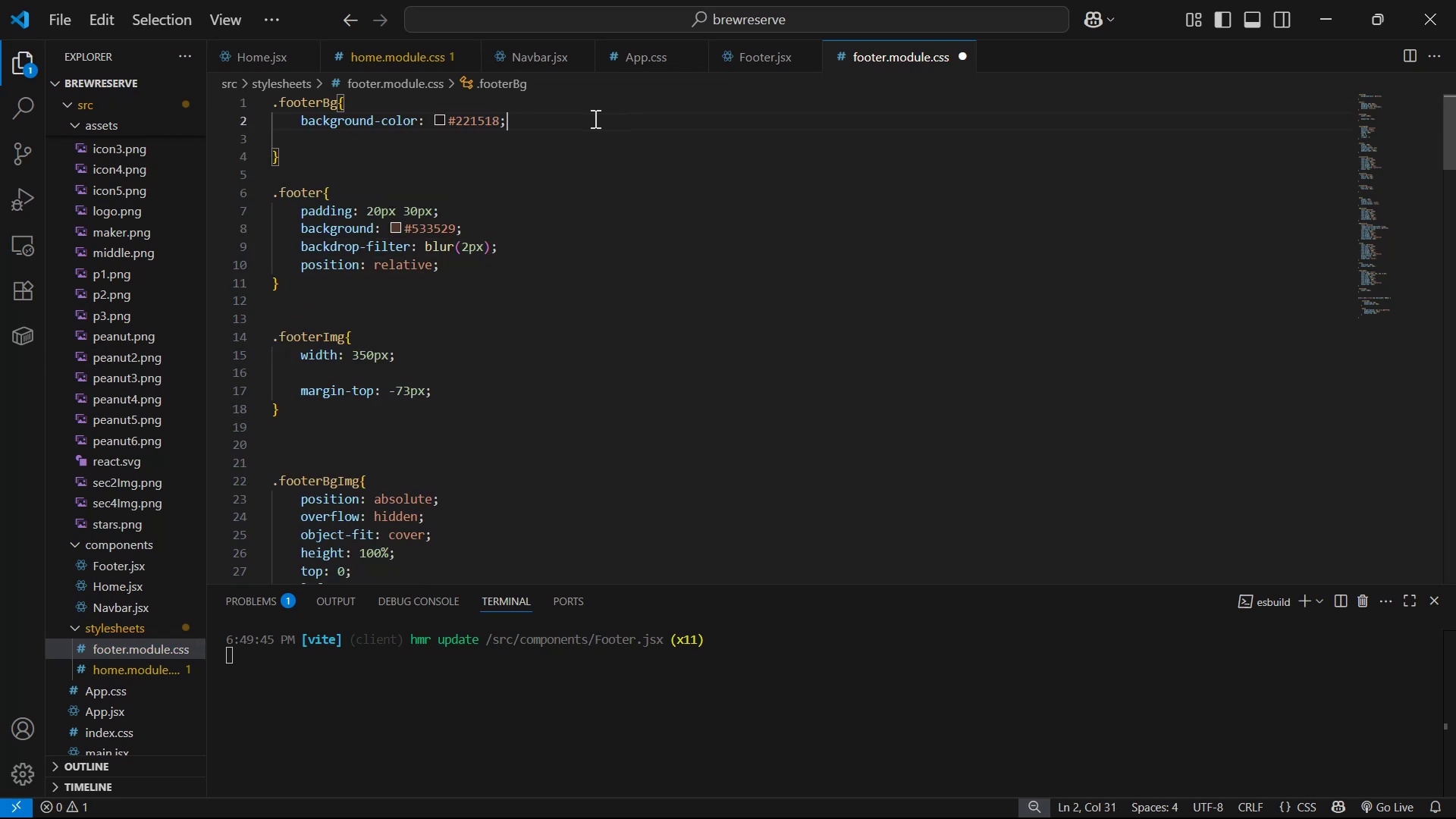 
key(Enter)
 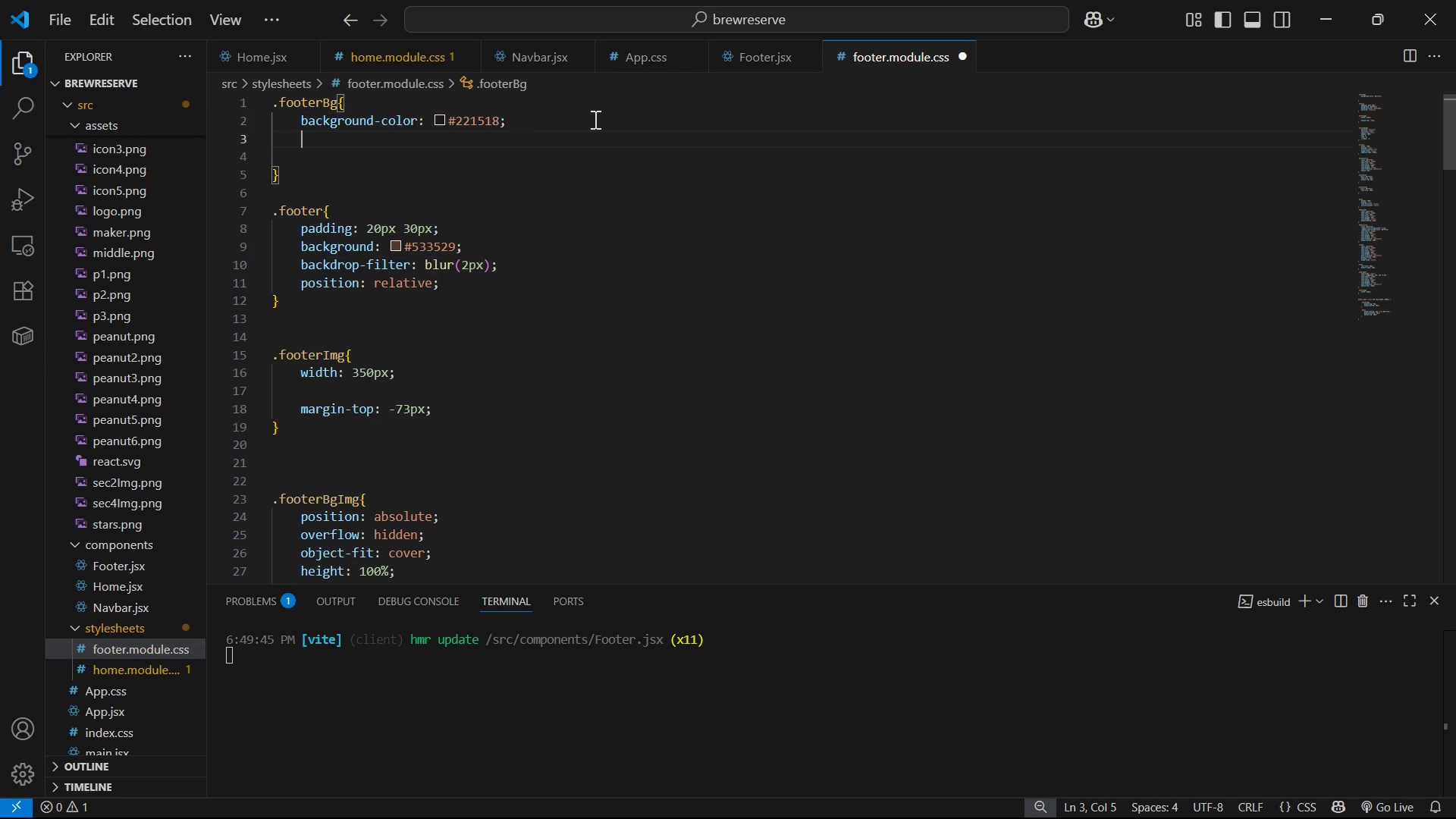 
type(ma)
 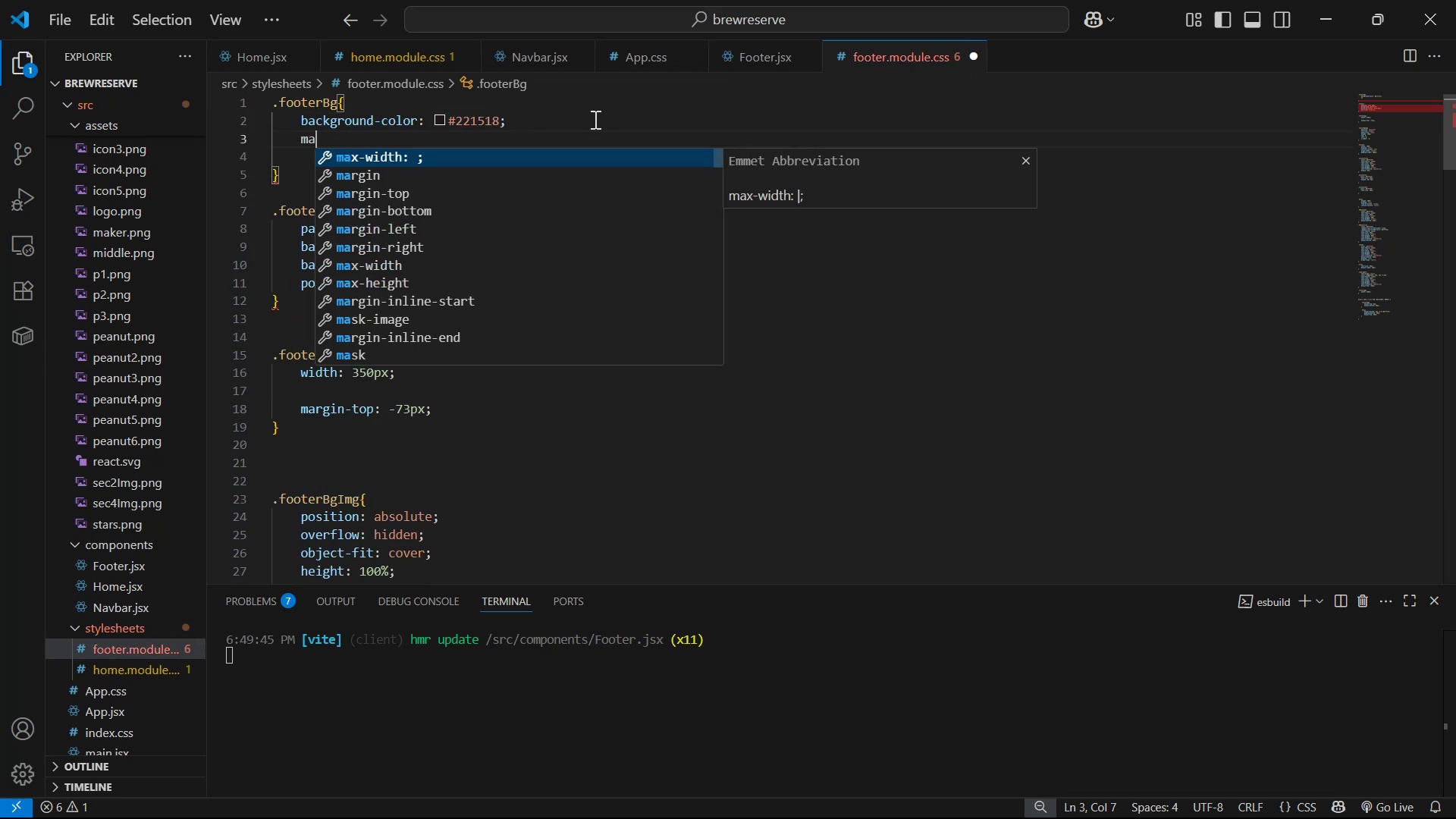 
key(ArrowDown)
 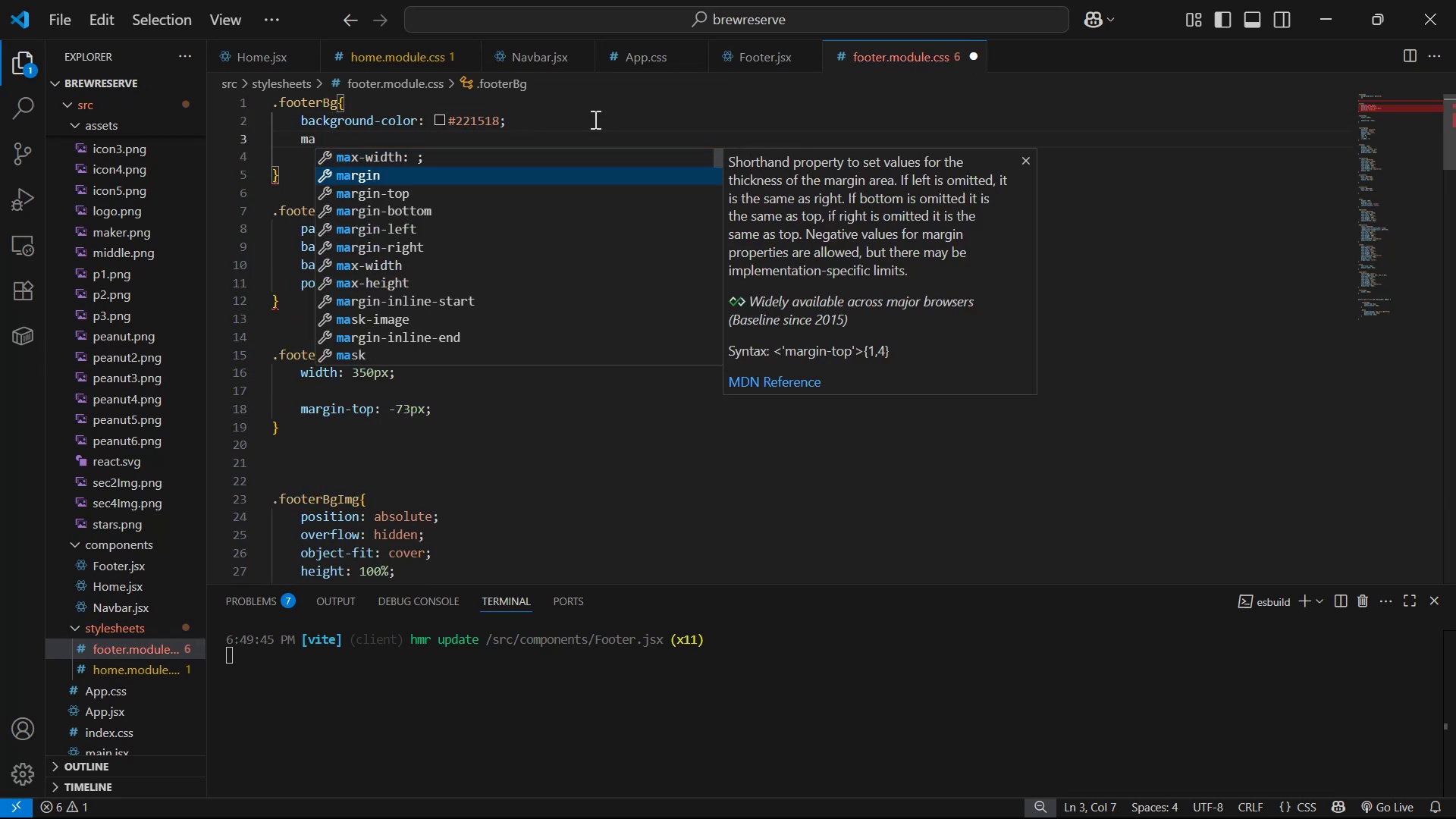 
key(ArrowDown)
 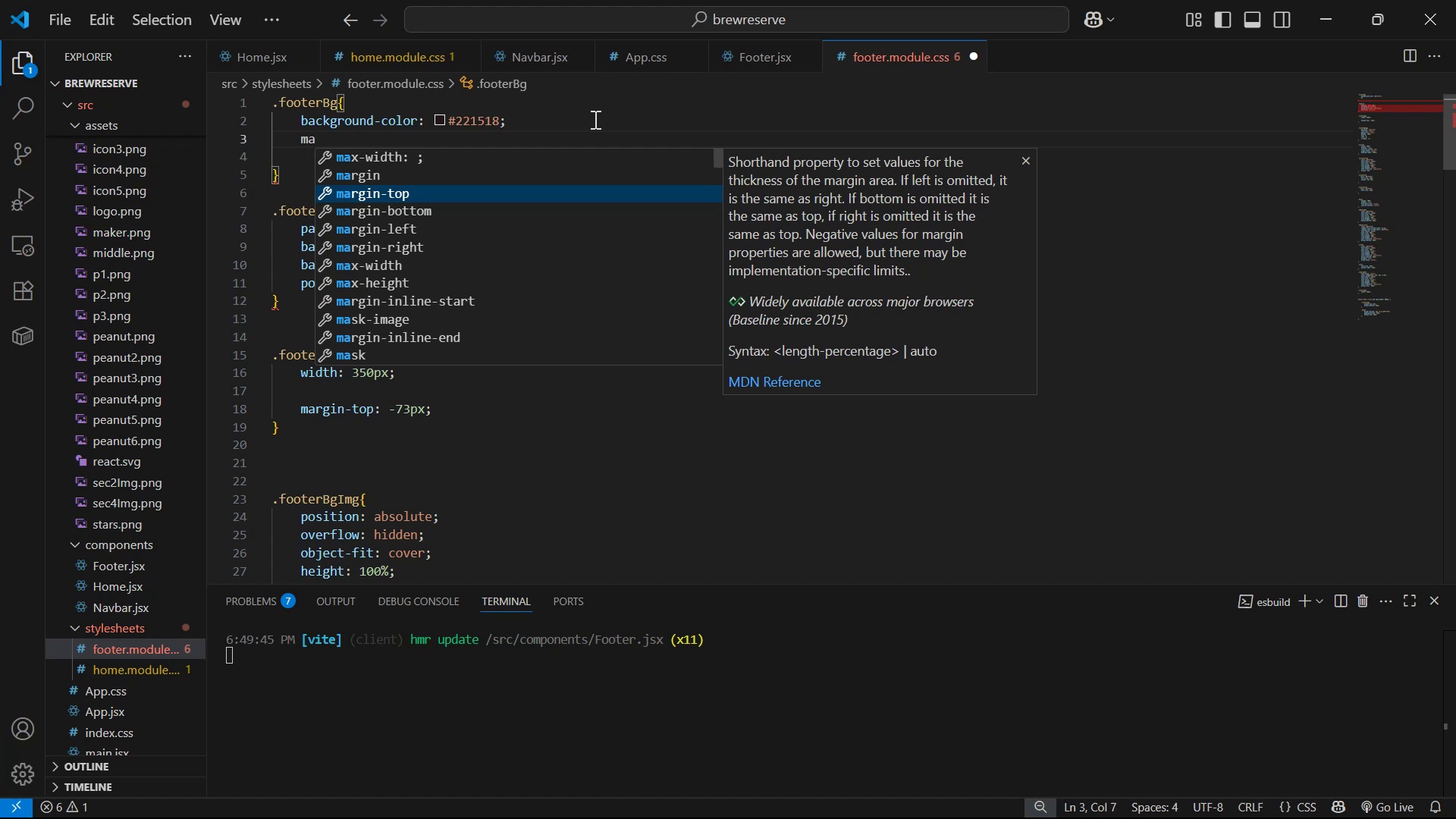 
key(Enter)
 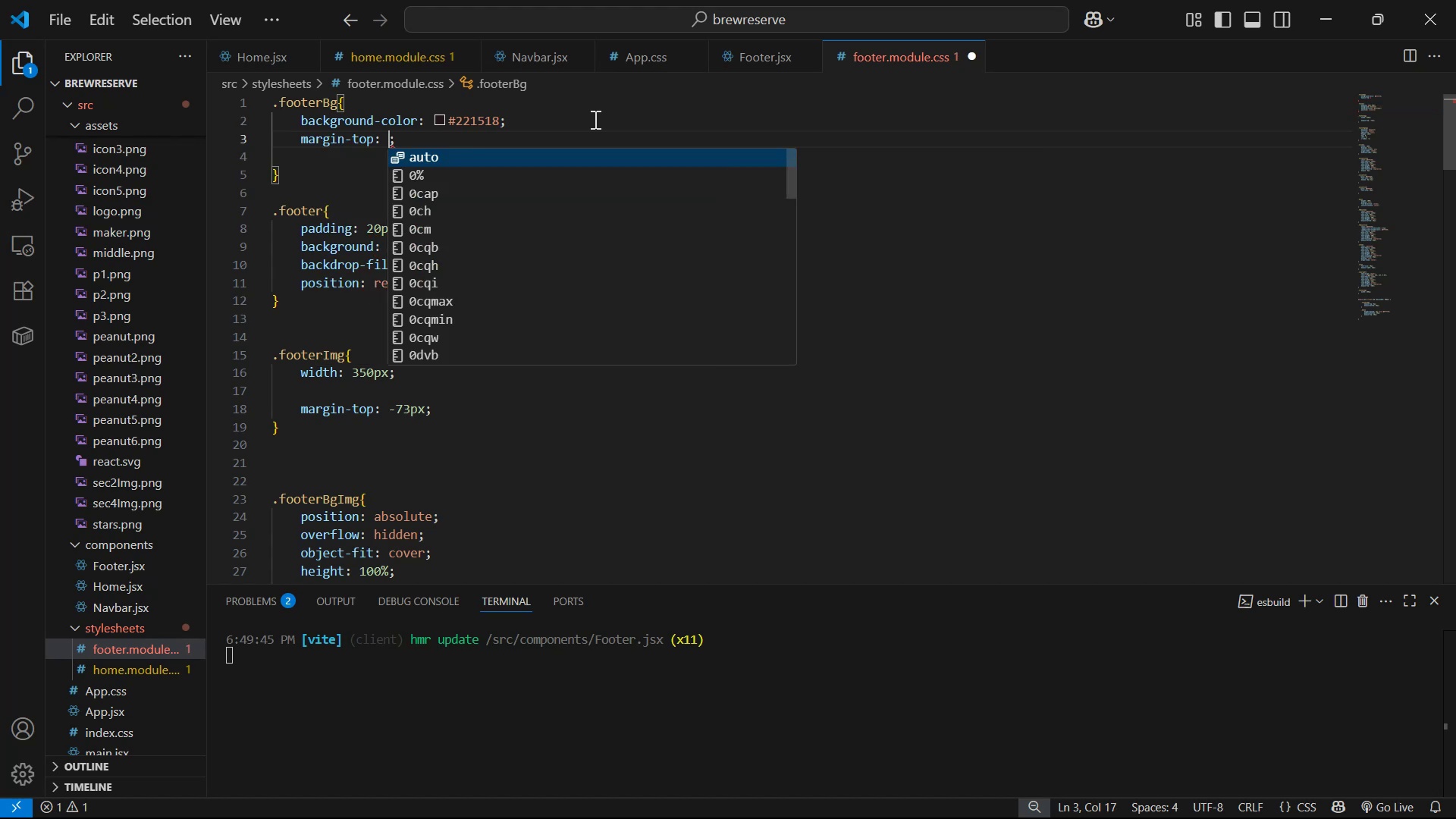 
type(-5px)
 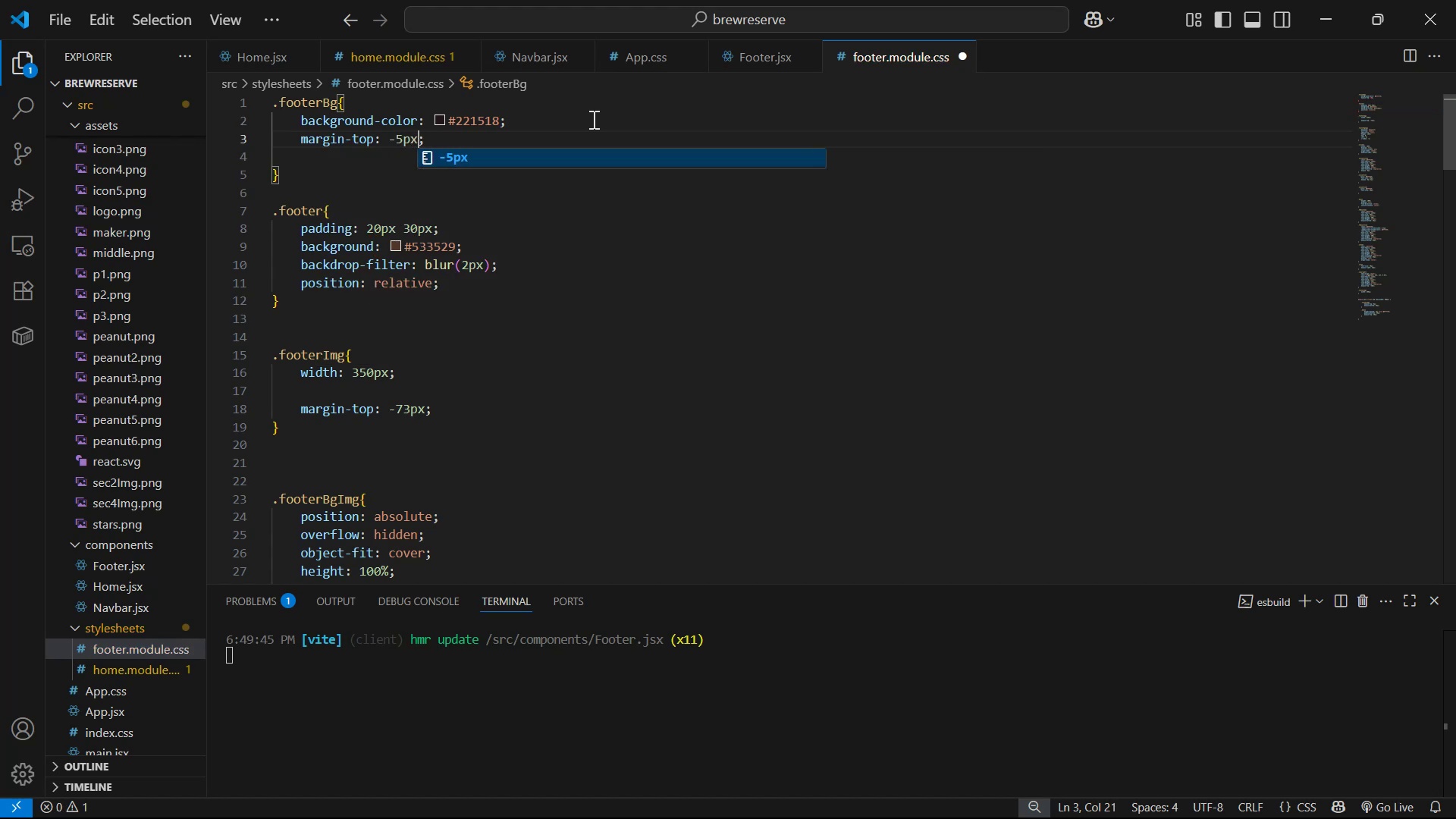 
key(Control+ControlLeft)
 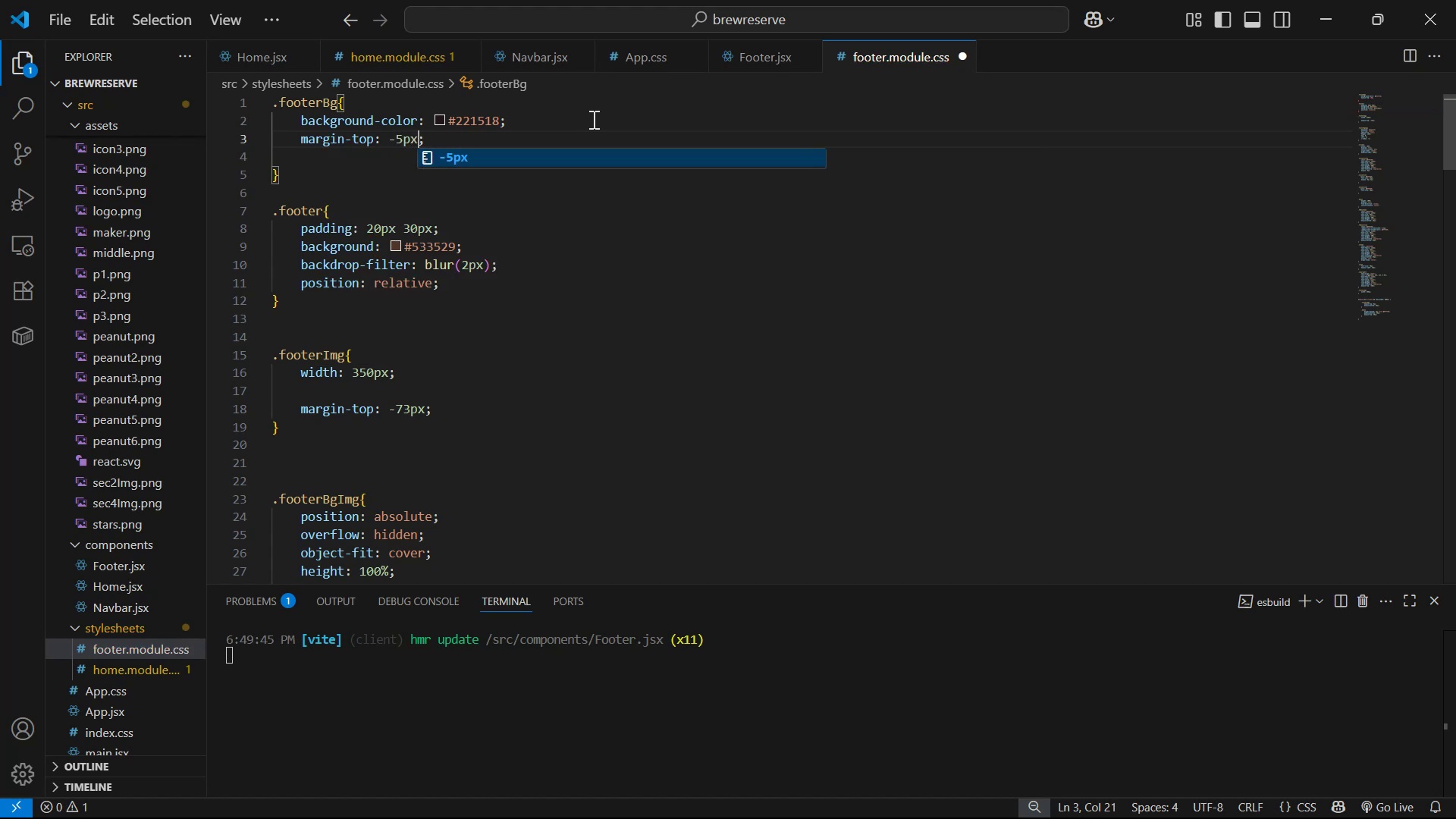 
key(Control+S)
 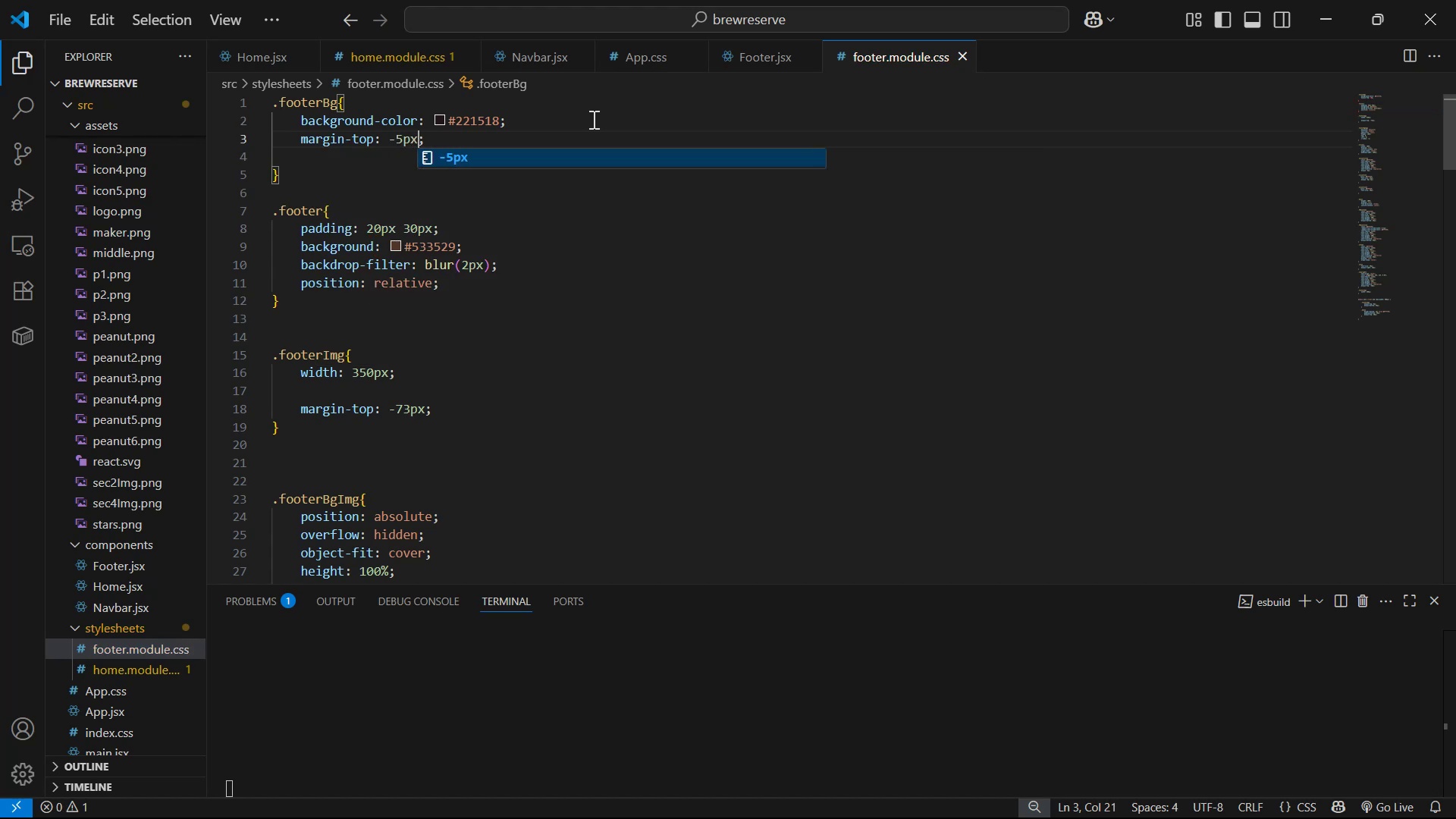 
key(Alt+Control+AltLeft)
 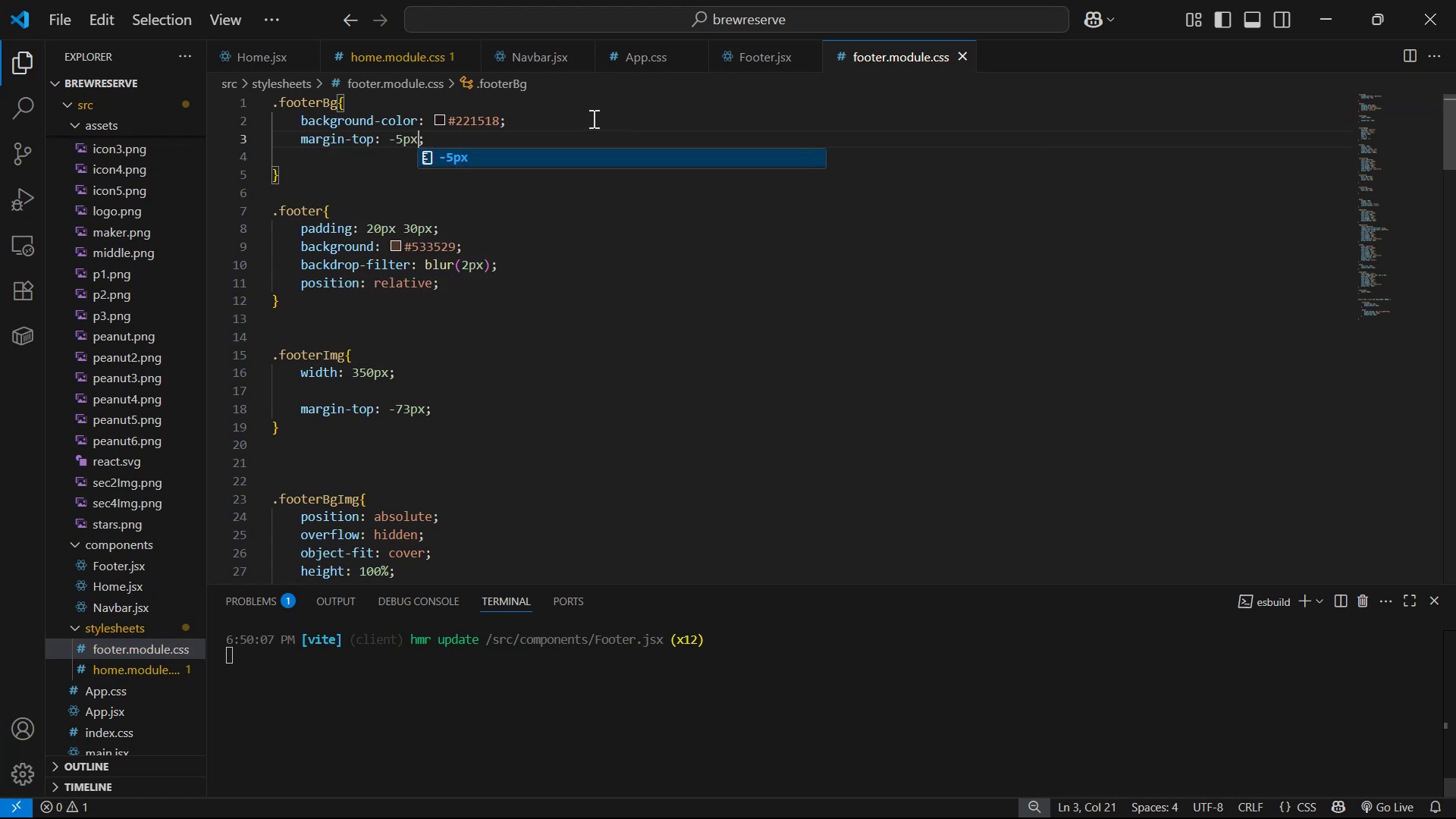 
key(Alt+Tab)
 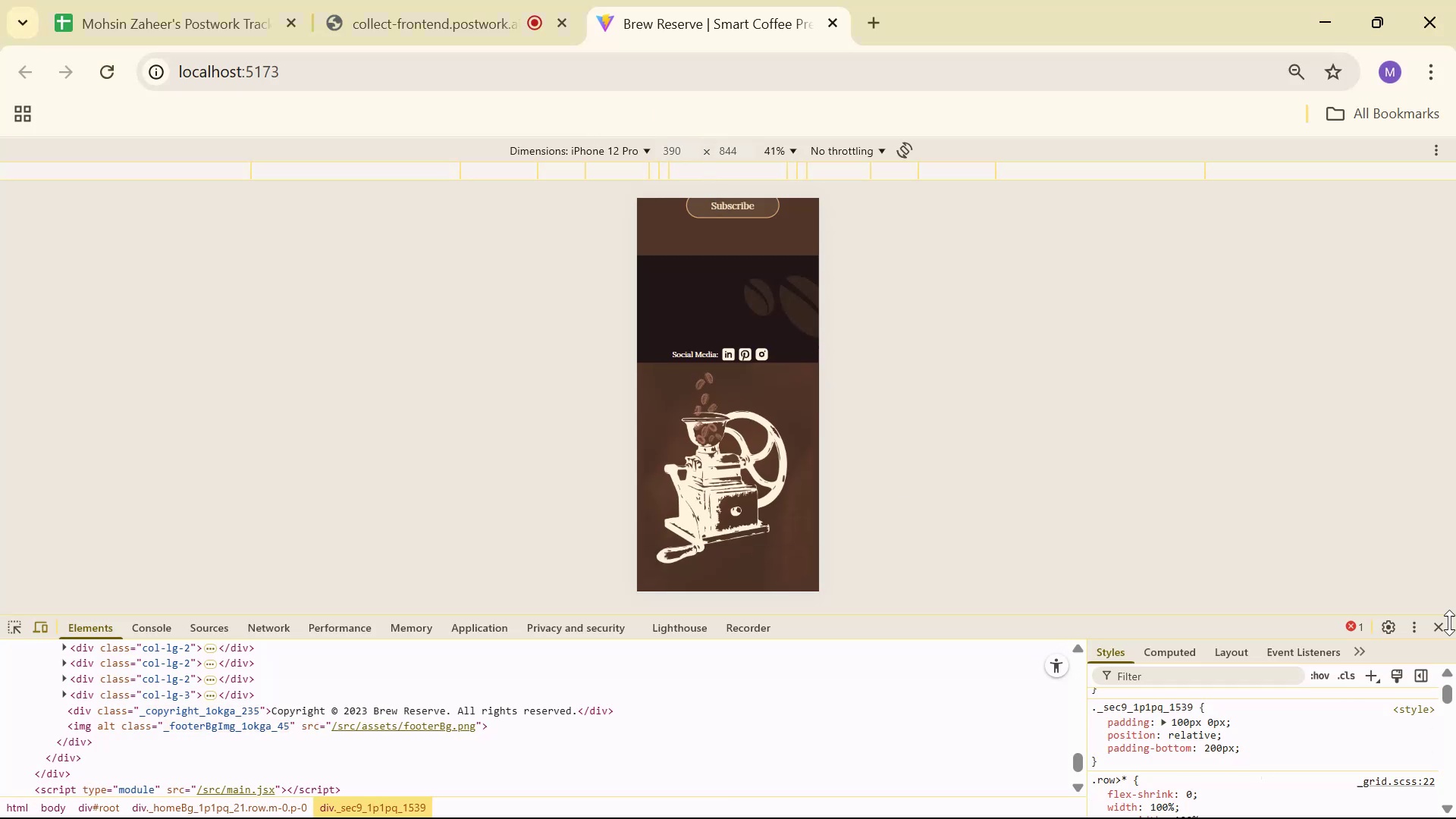 
scroll: coordinate [796, 271], scroll_direction: up, amount: 112.0
 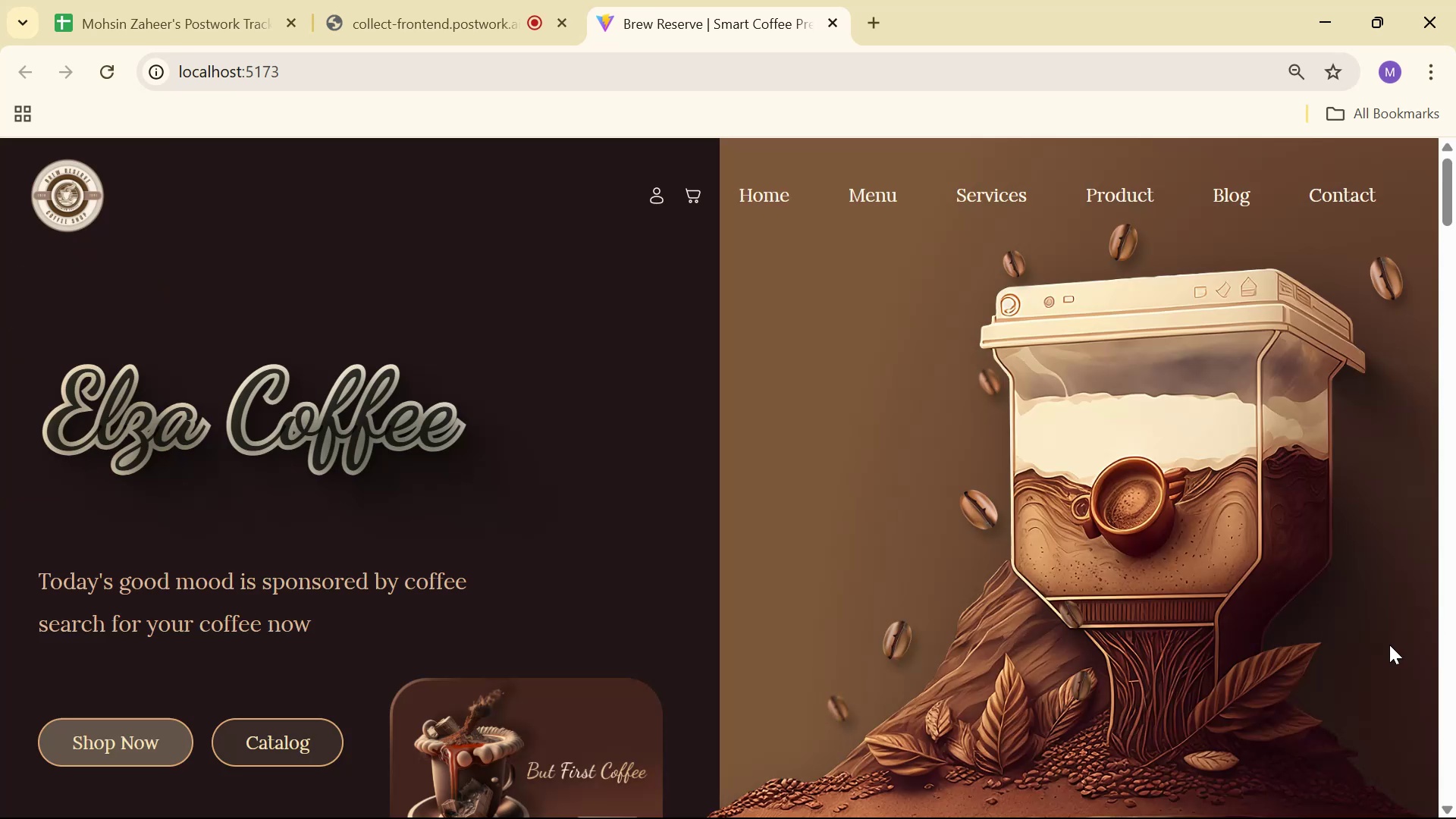 
scroll: coordinate [1258, 425], scroll_direction: down, amount: 74.0
 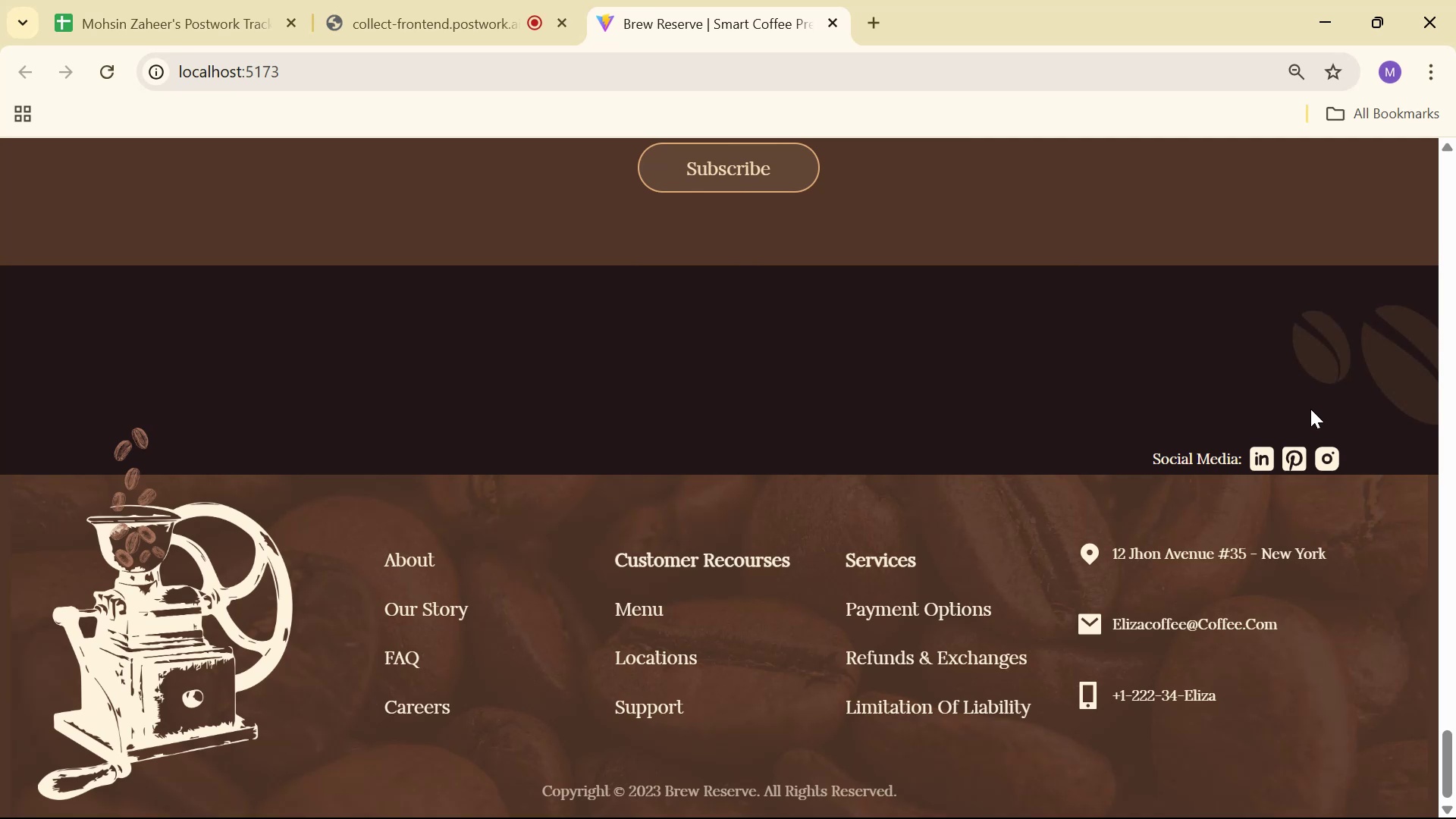 
scroll: coordinate [965, 293], scroll_direction: up, amount: 56.0
 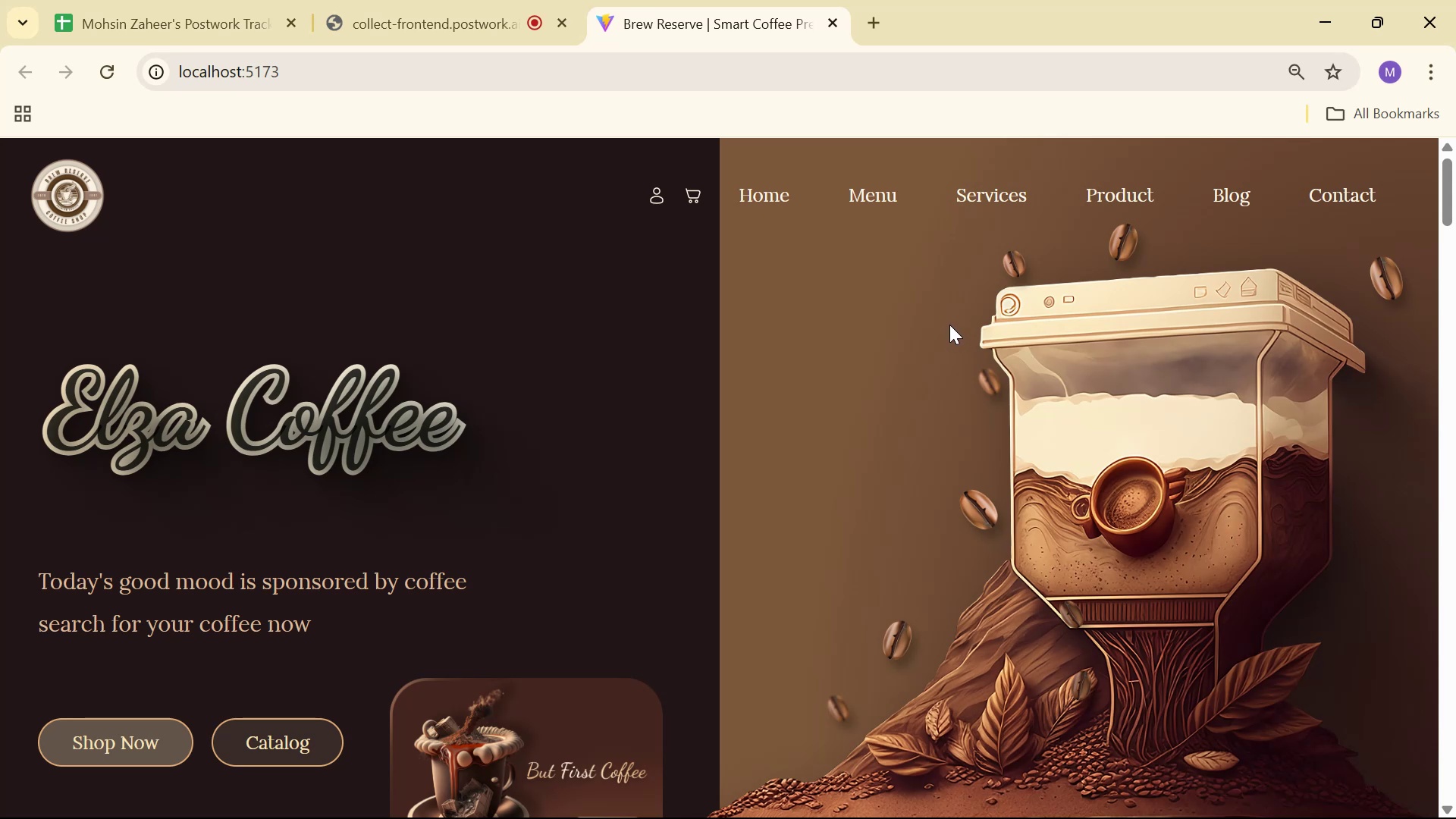 
wait(21.85)
 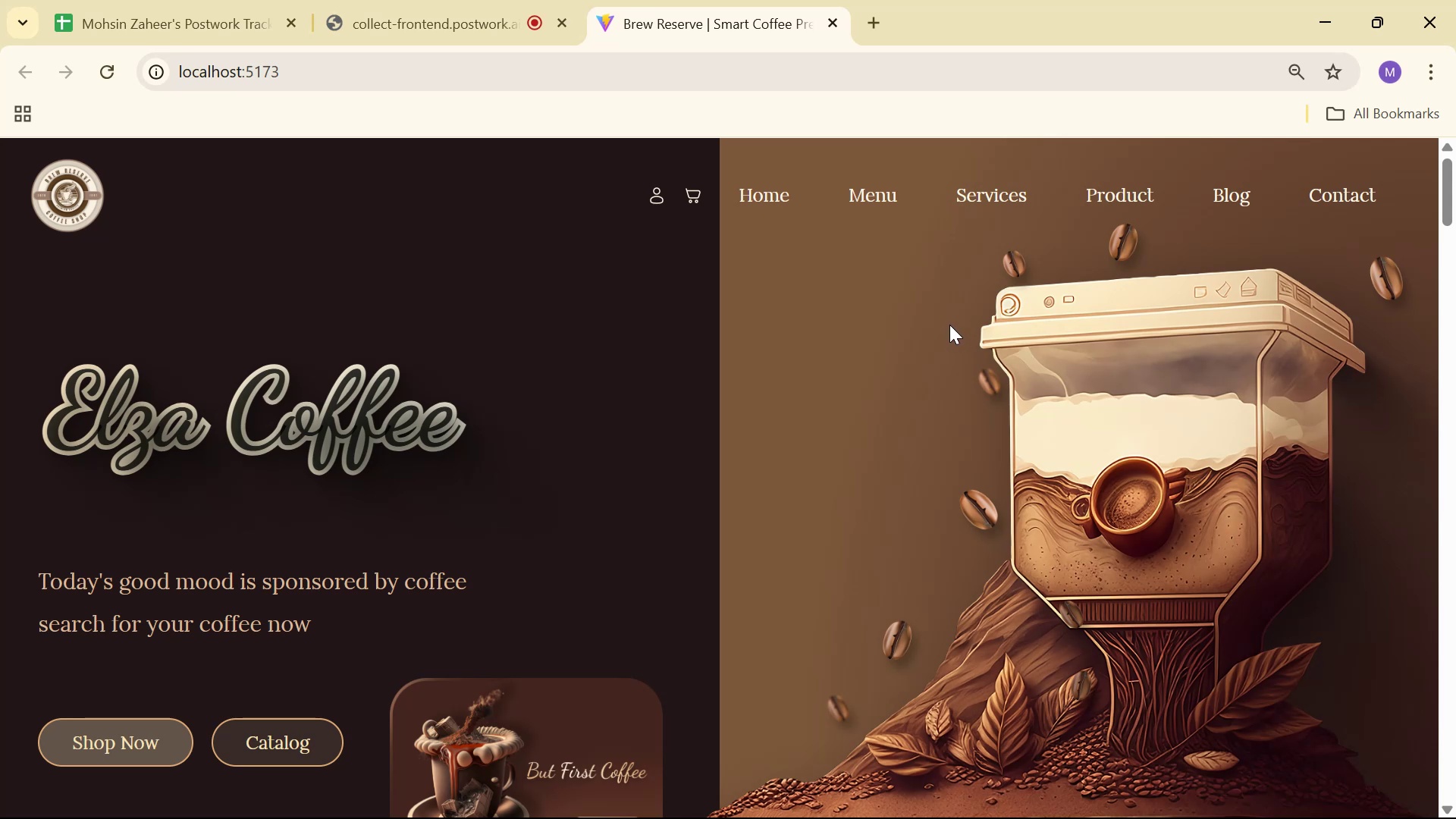 
scroll: coordinate [913, 317], scroll_direction: down, amount: 15.0
 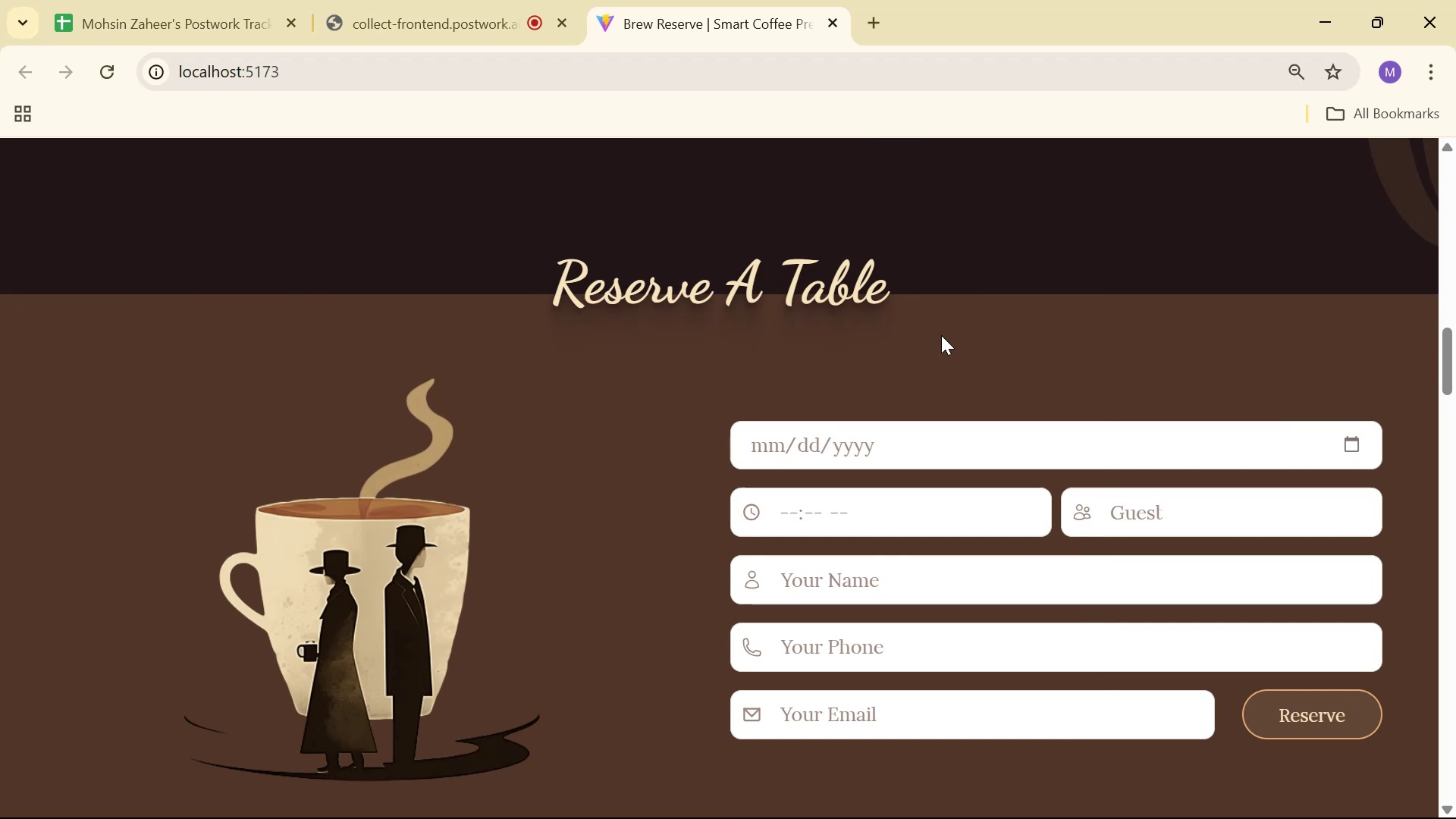 
scroll: coordinate [1095, 325], scroll_direction: up, amount: 19.0
 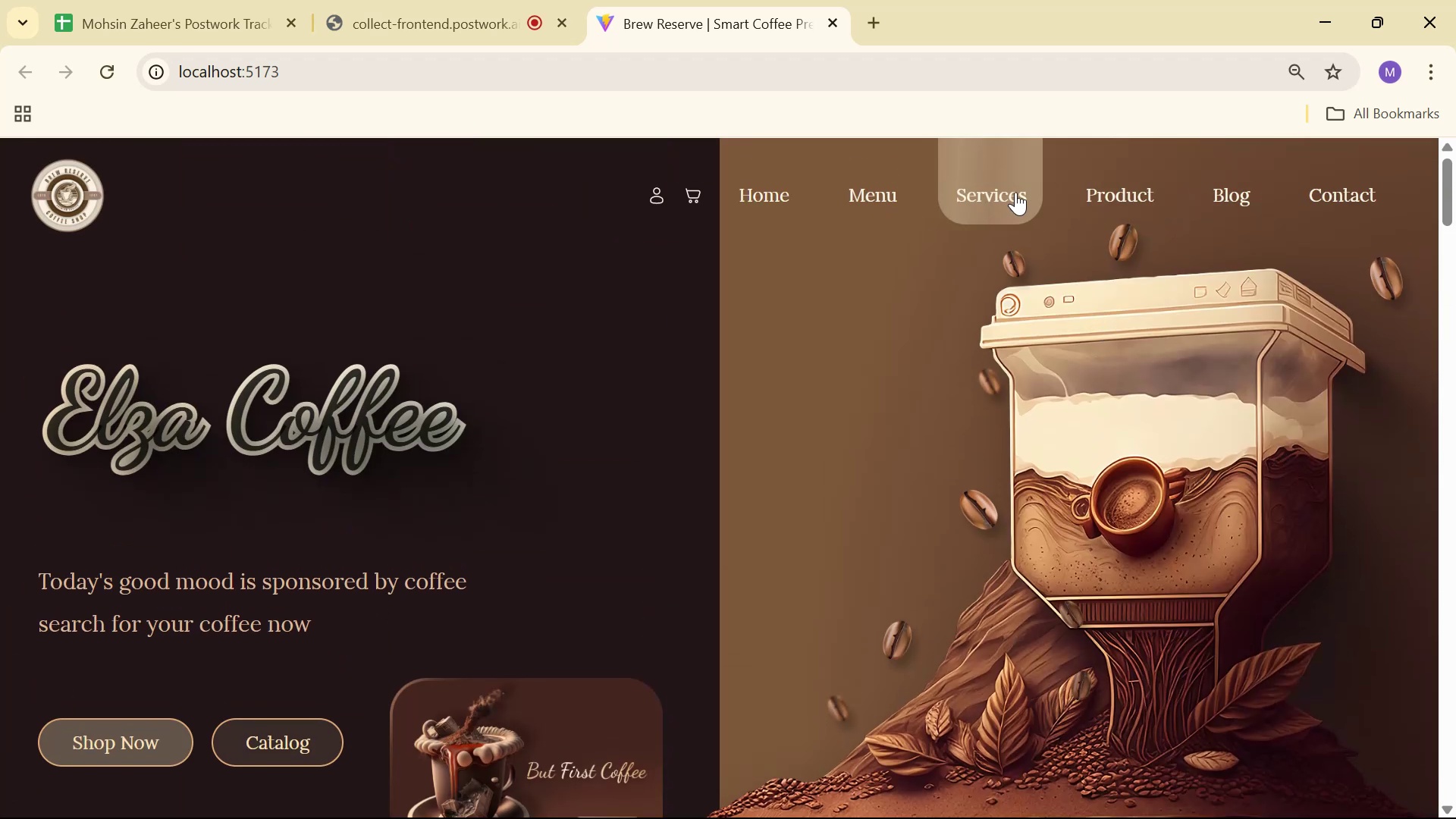 
scroll: coordinate [1075, 297], scroll_direction: down, amount: 13.0
 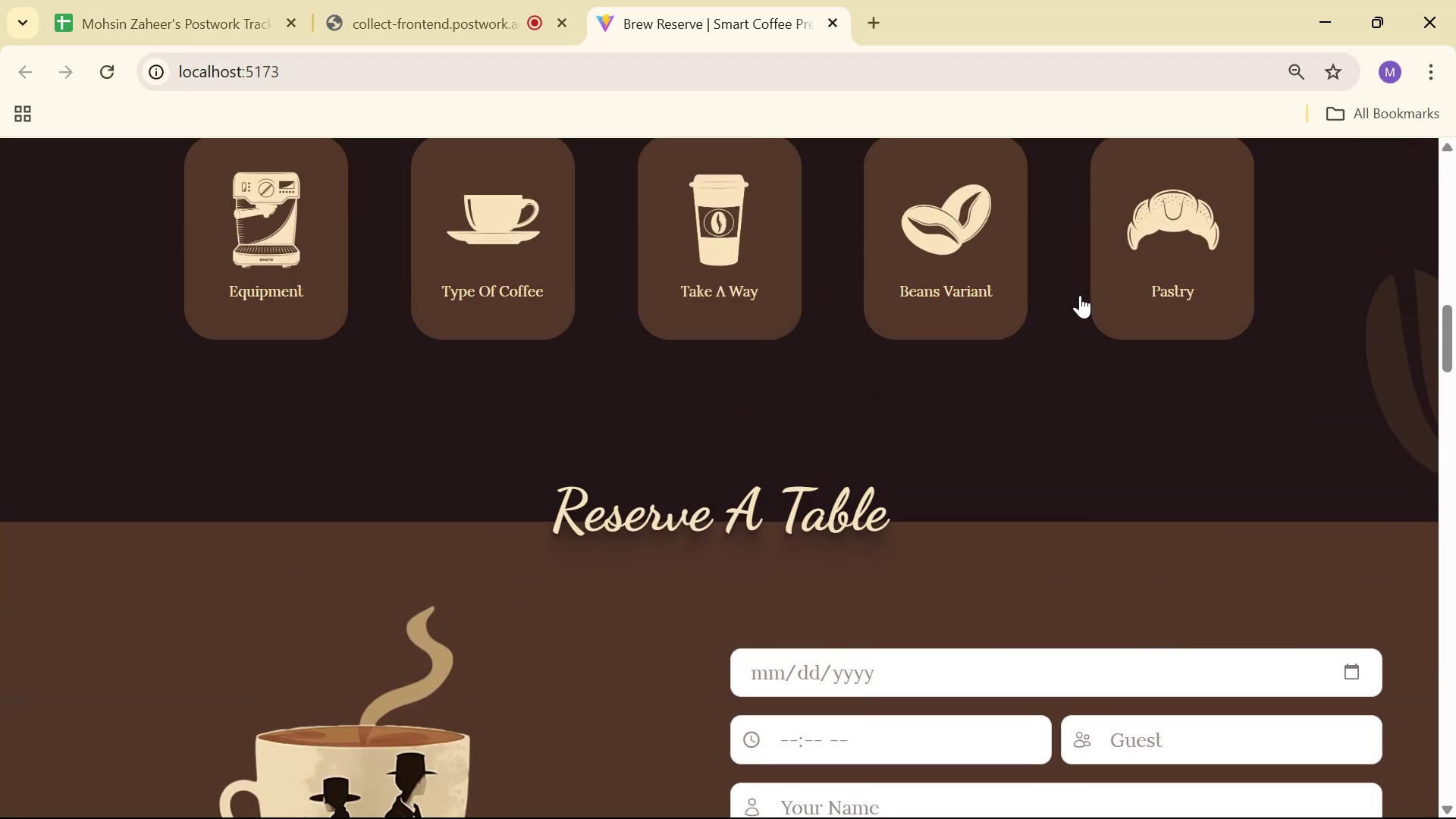 
scroll: coordinate [1084, 296], scroll_direction: up, amount: 1.0
 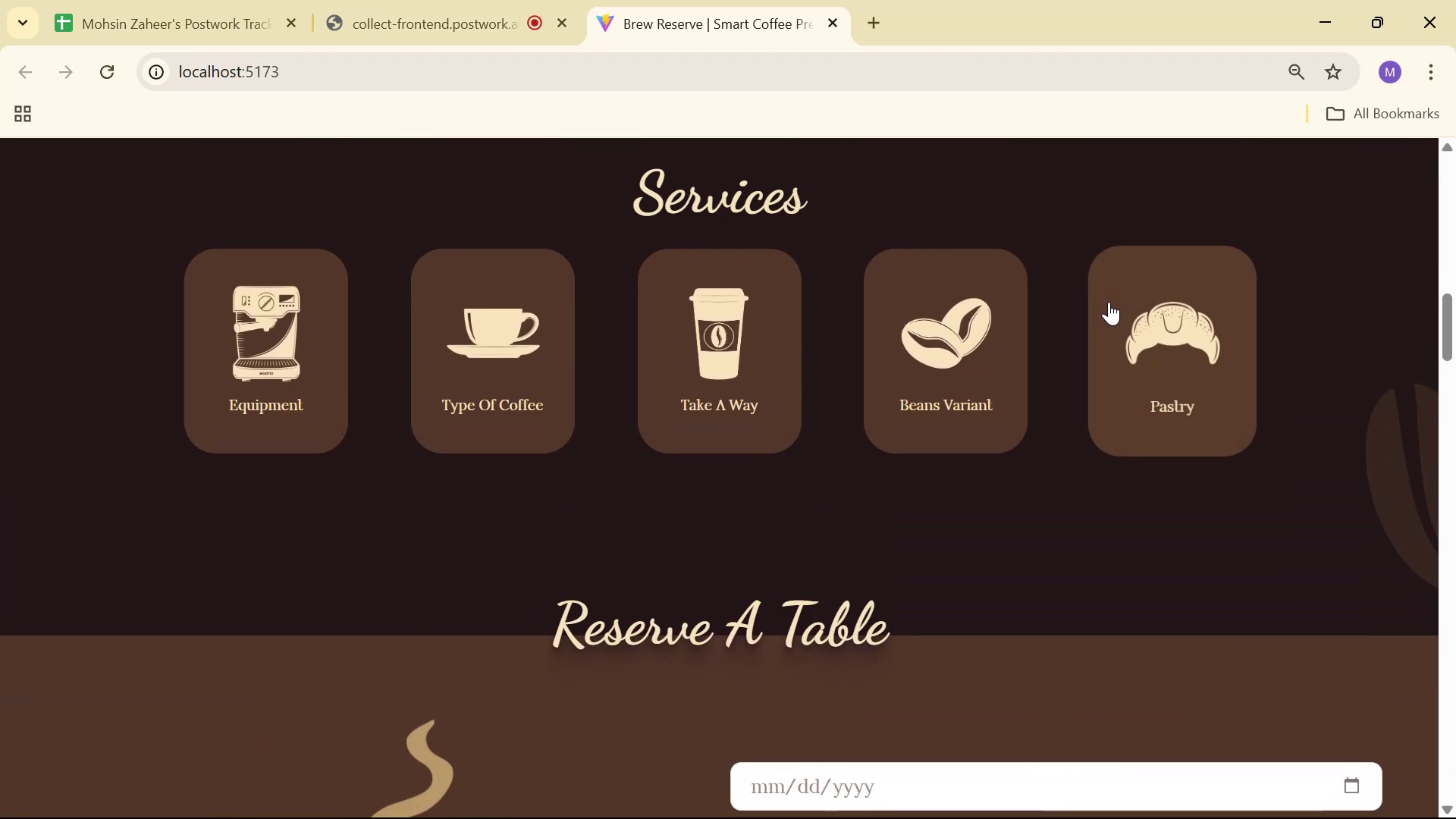 
scroll: coordinate [1021, 409], scroll_direction: down, amount: 6.0
 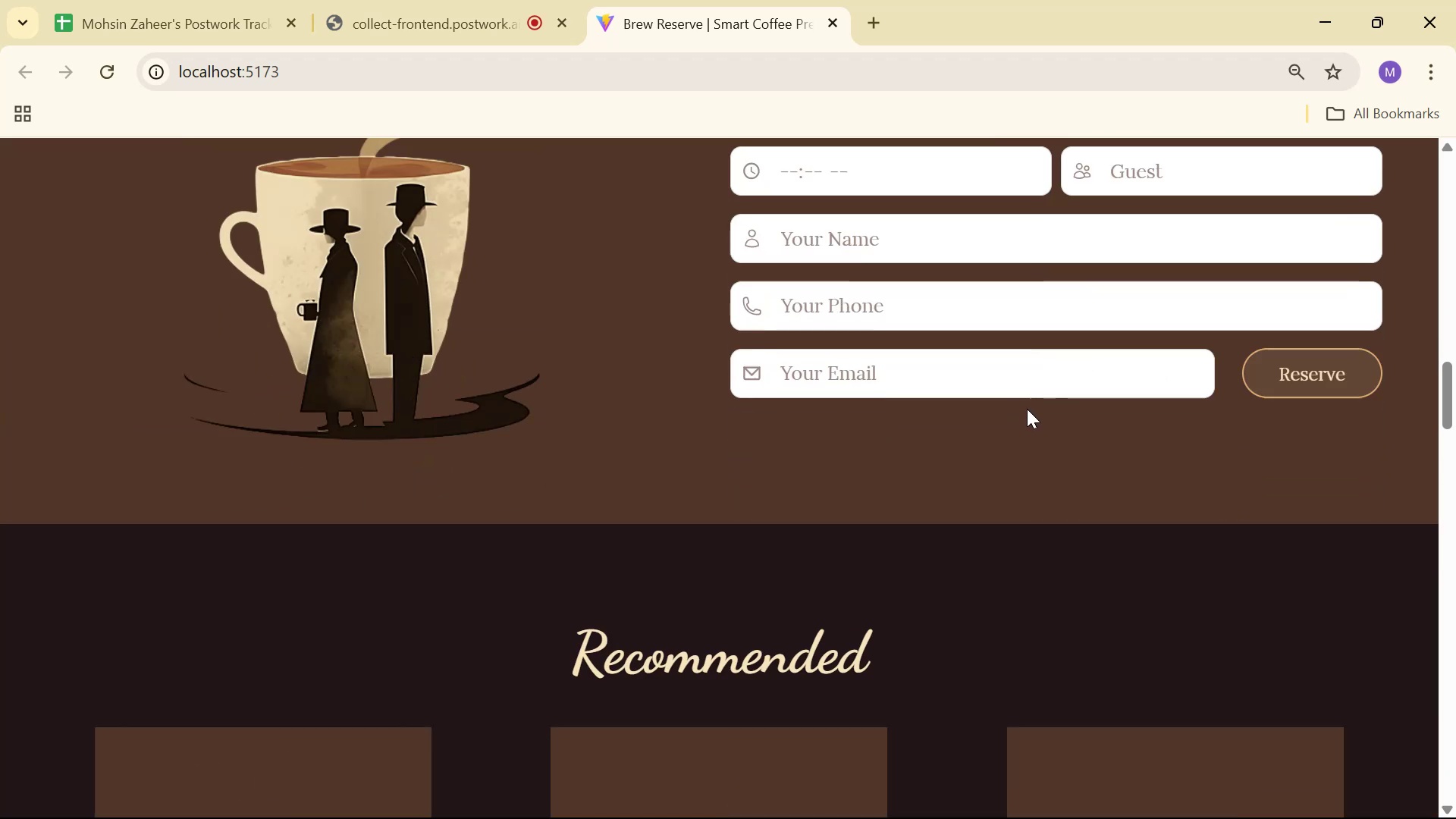 
key(Alt+AltLeft)
 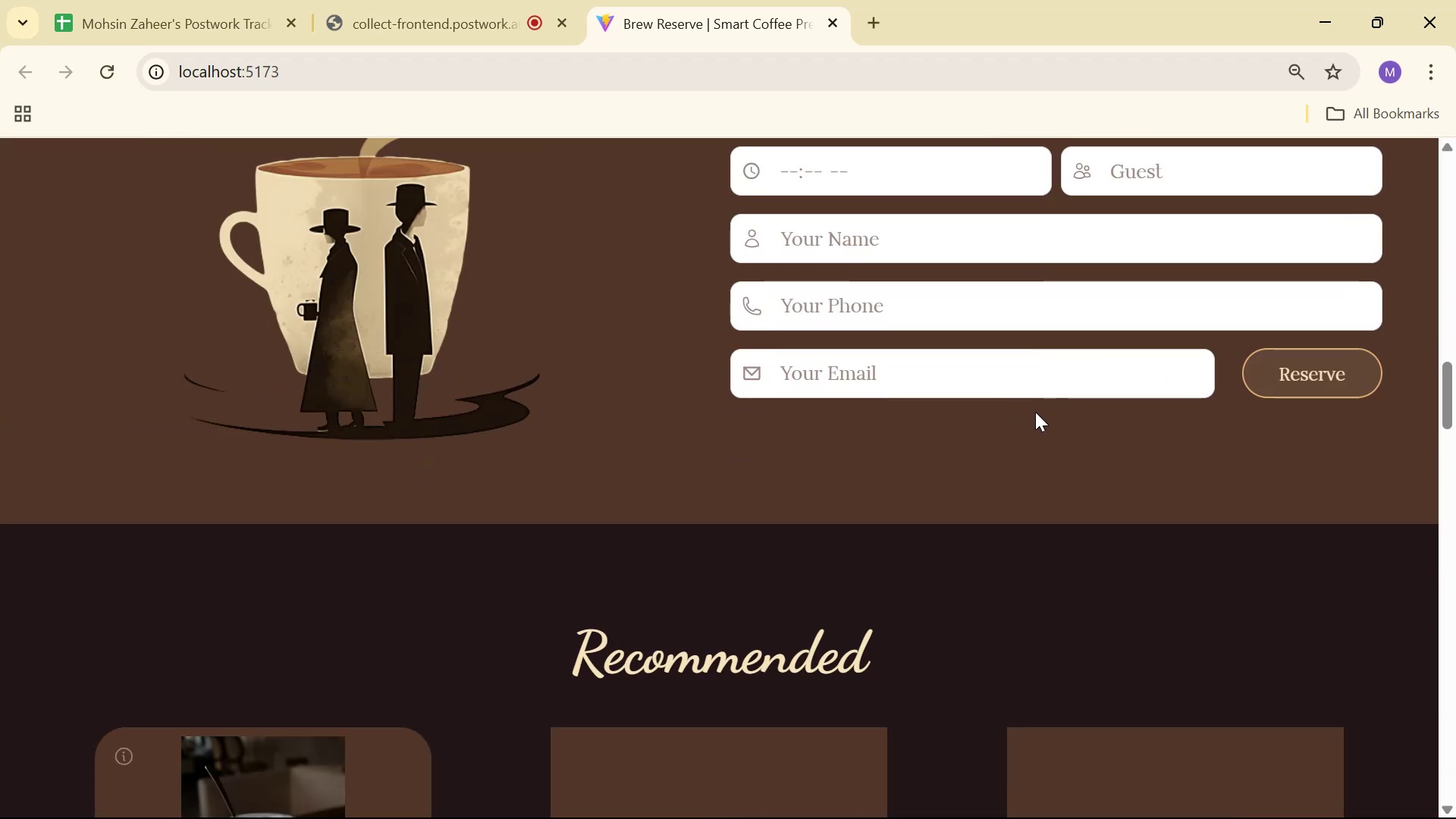 
key(Alt+Tab)
 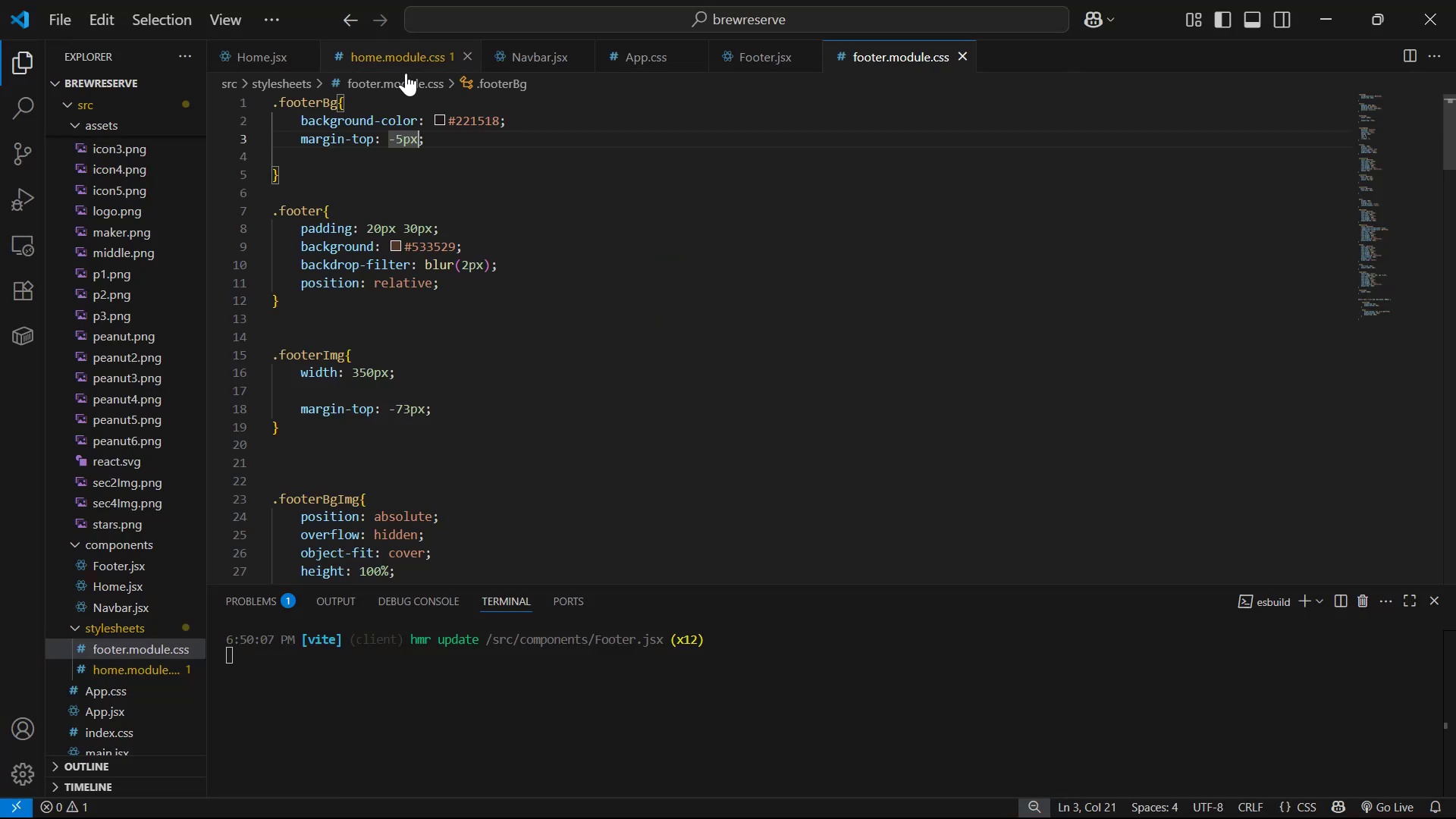 
left_click([523, 53])
 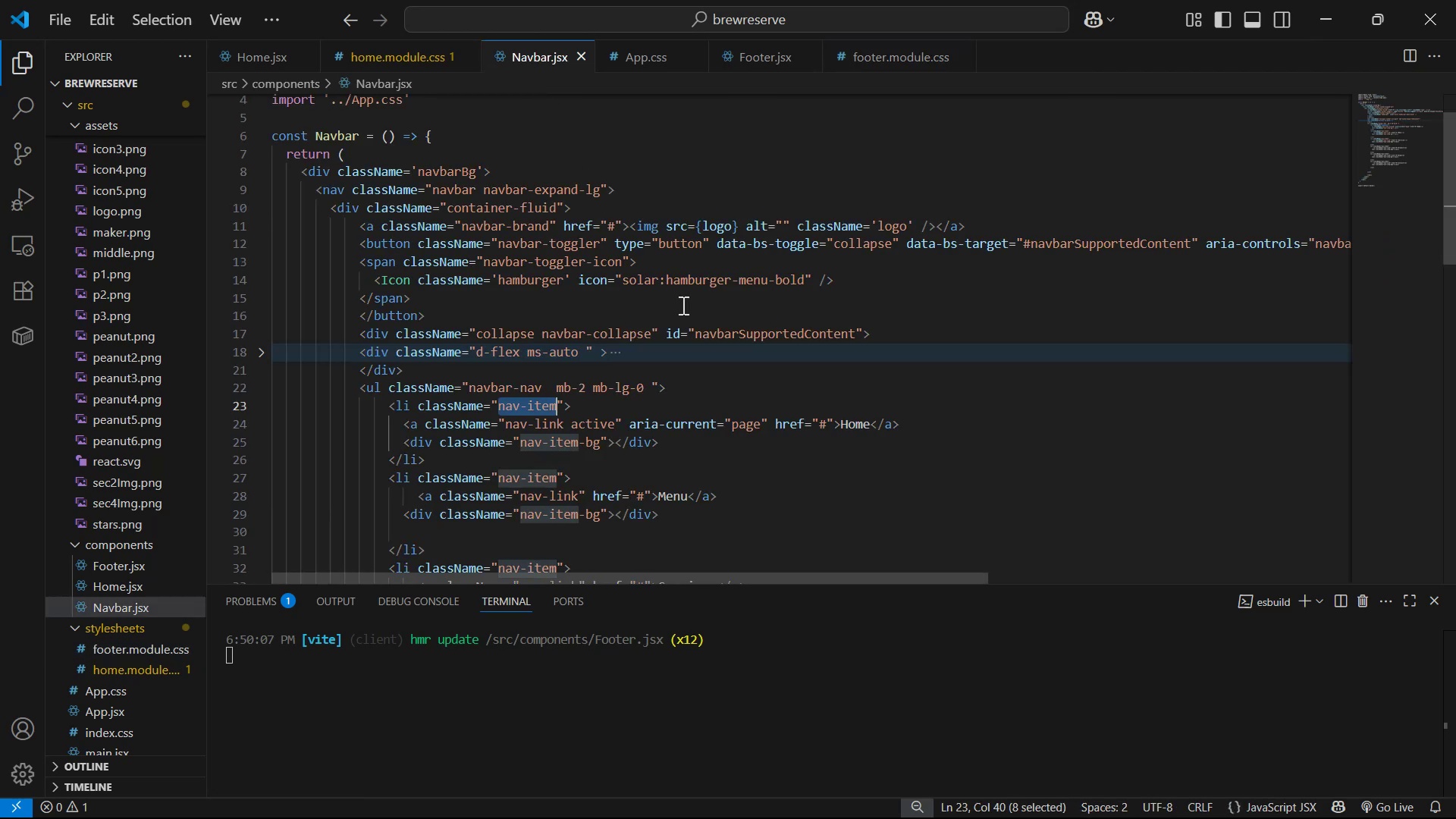 
scroll: coordinate [897, 243], scroll_direction: down, amount: 5.0
 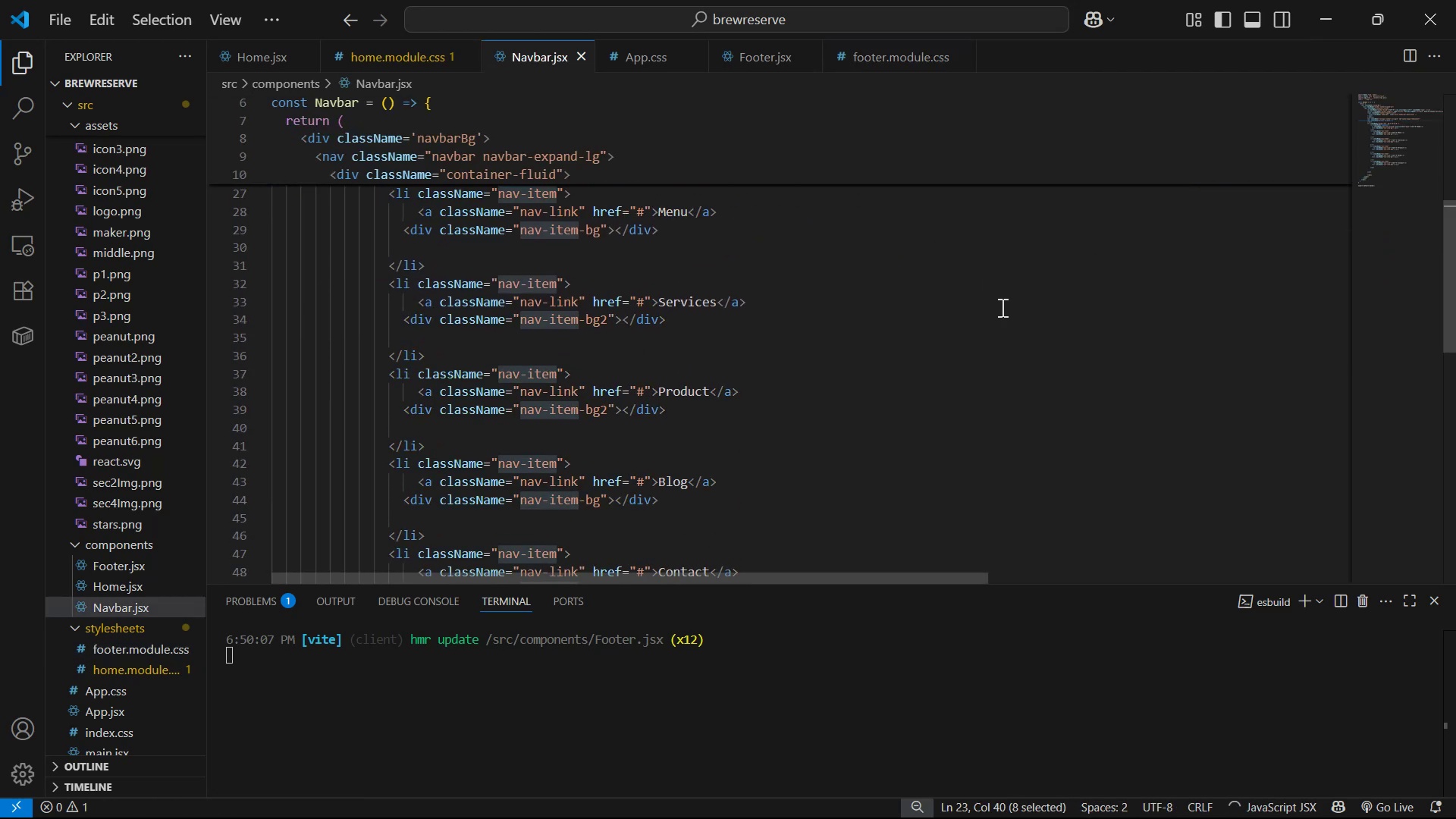 
left_click([1036, 343])
 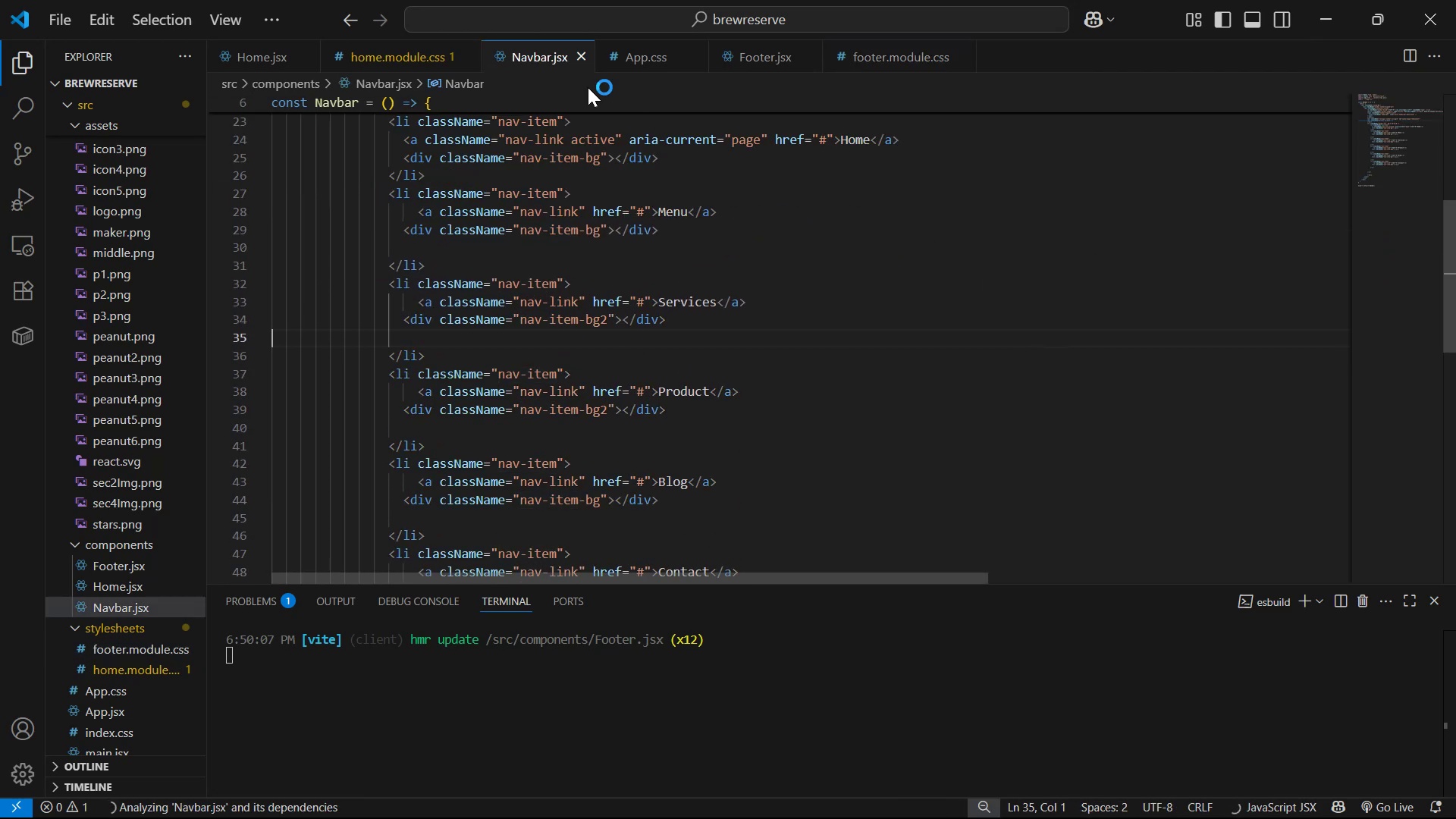 
left_click([576, 57])
 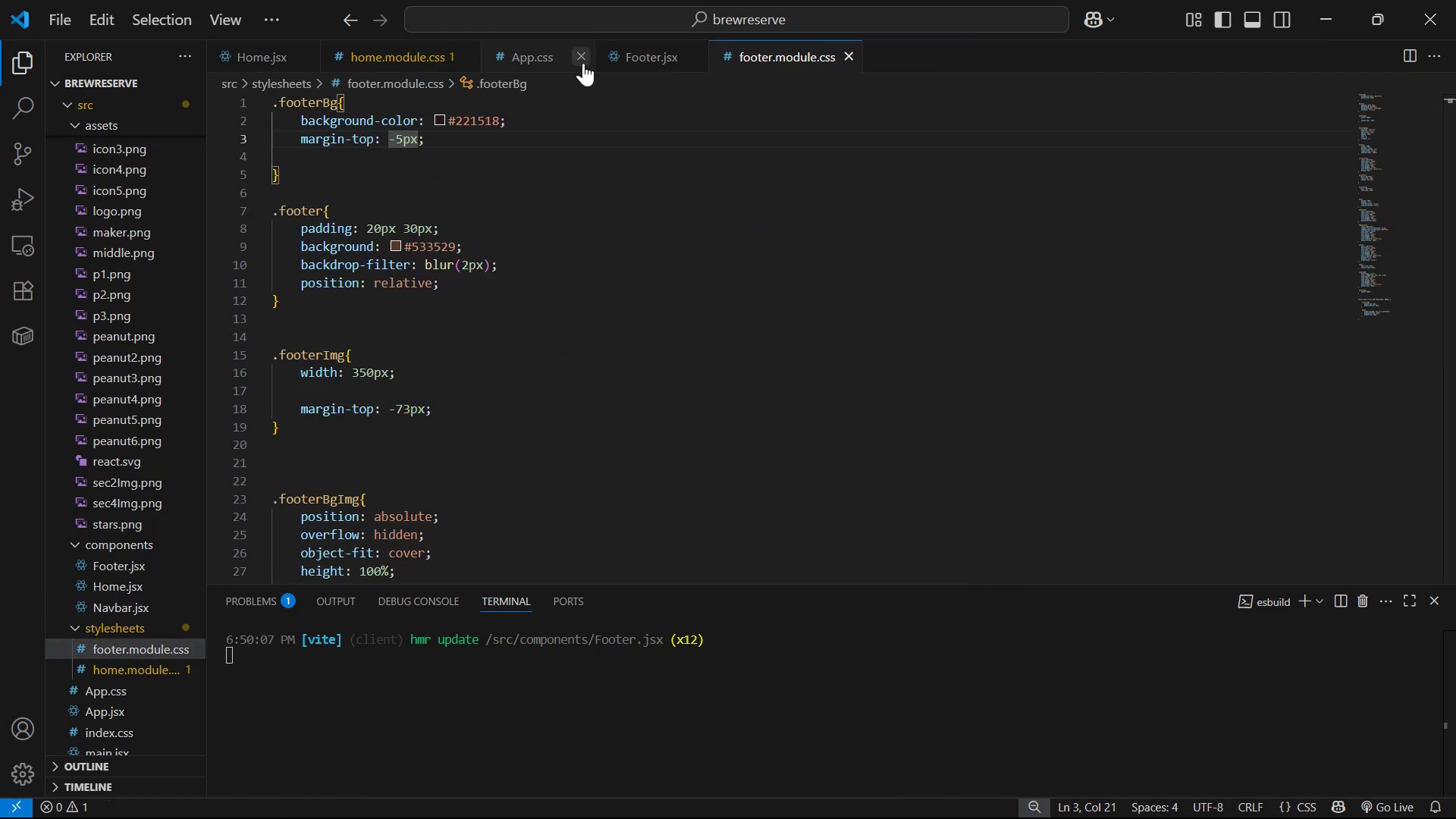 
left_click([588, 62])
 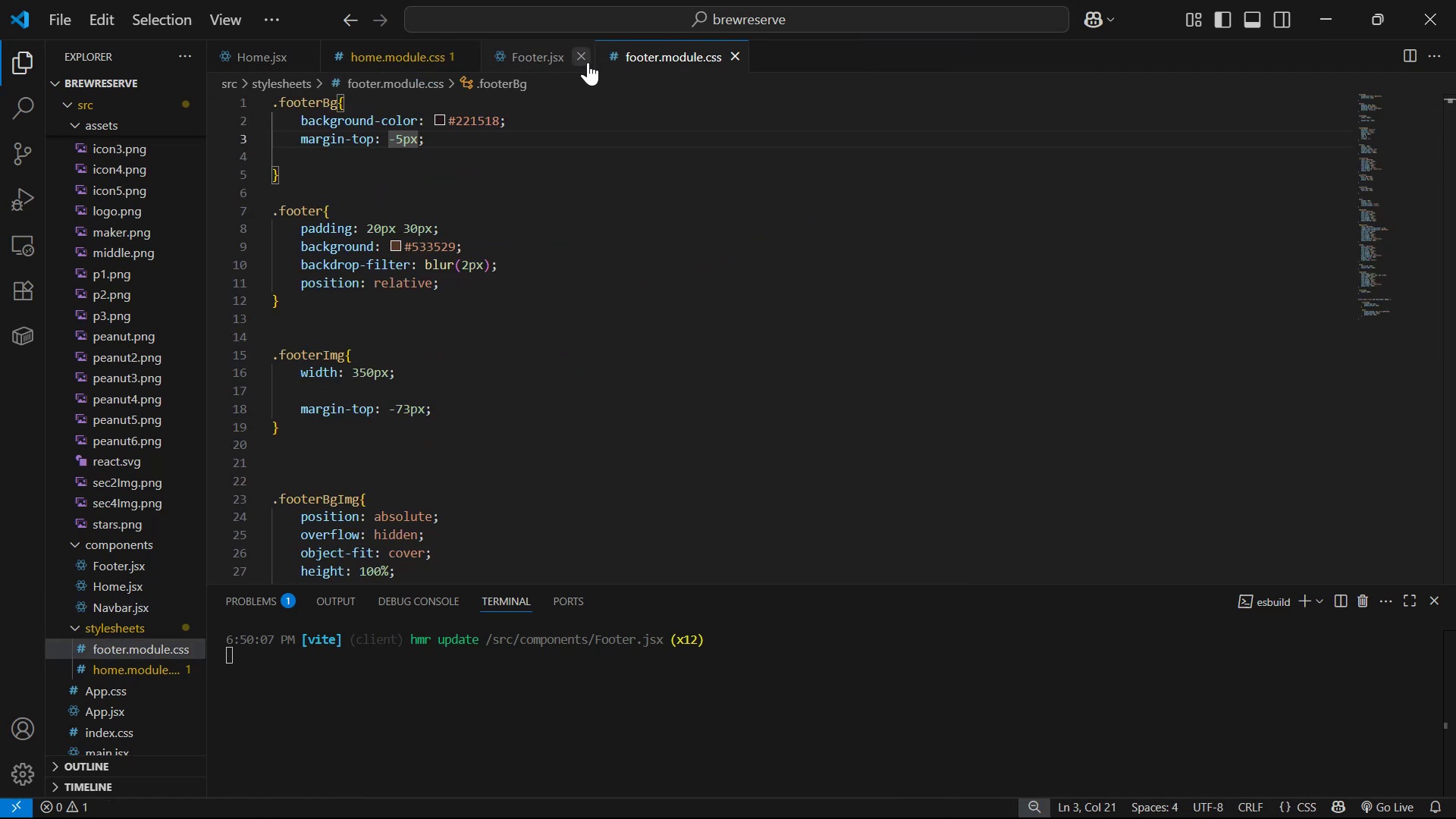 
left_click([588, 62])
 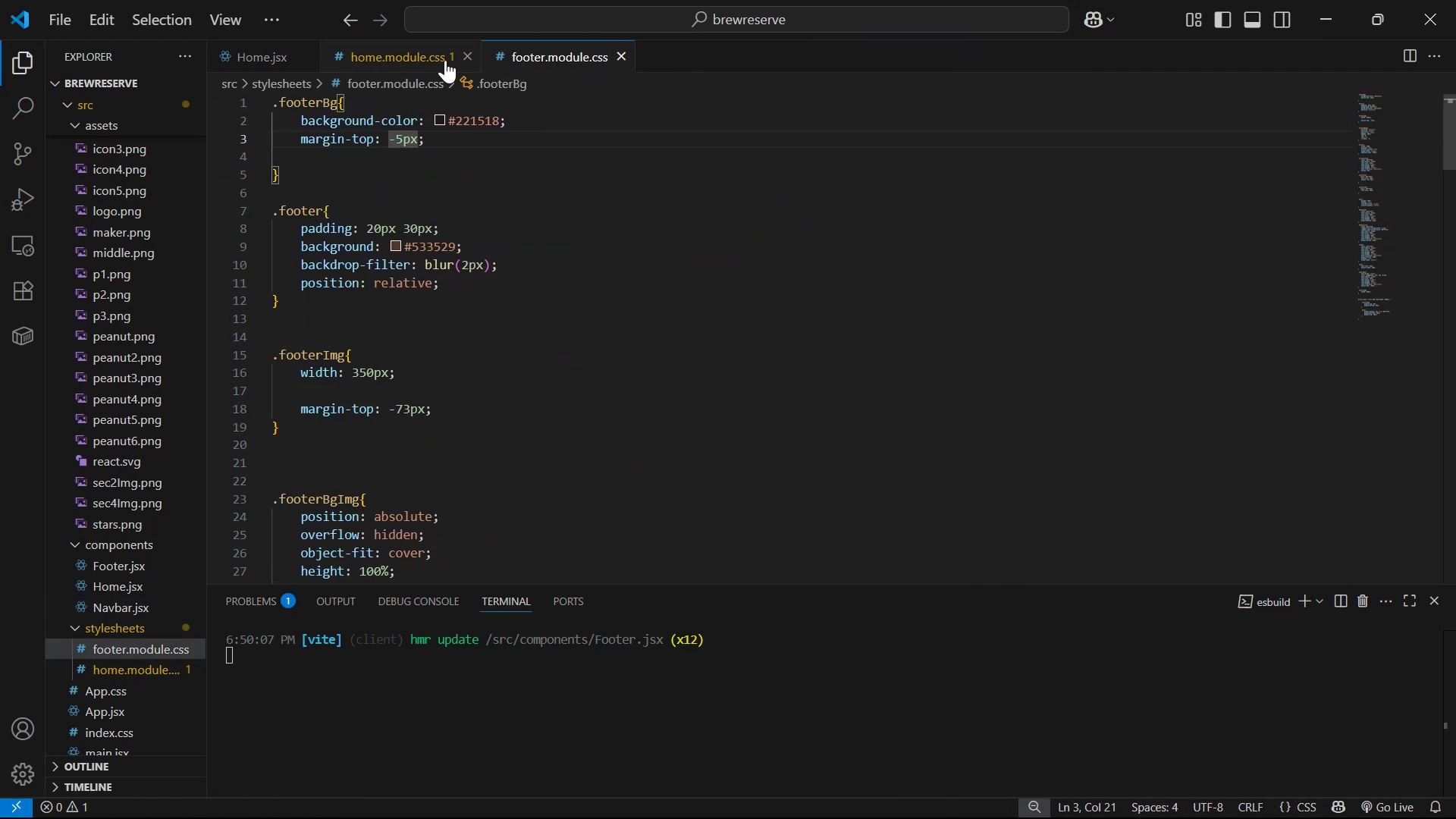 
left_click([468, 60])
 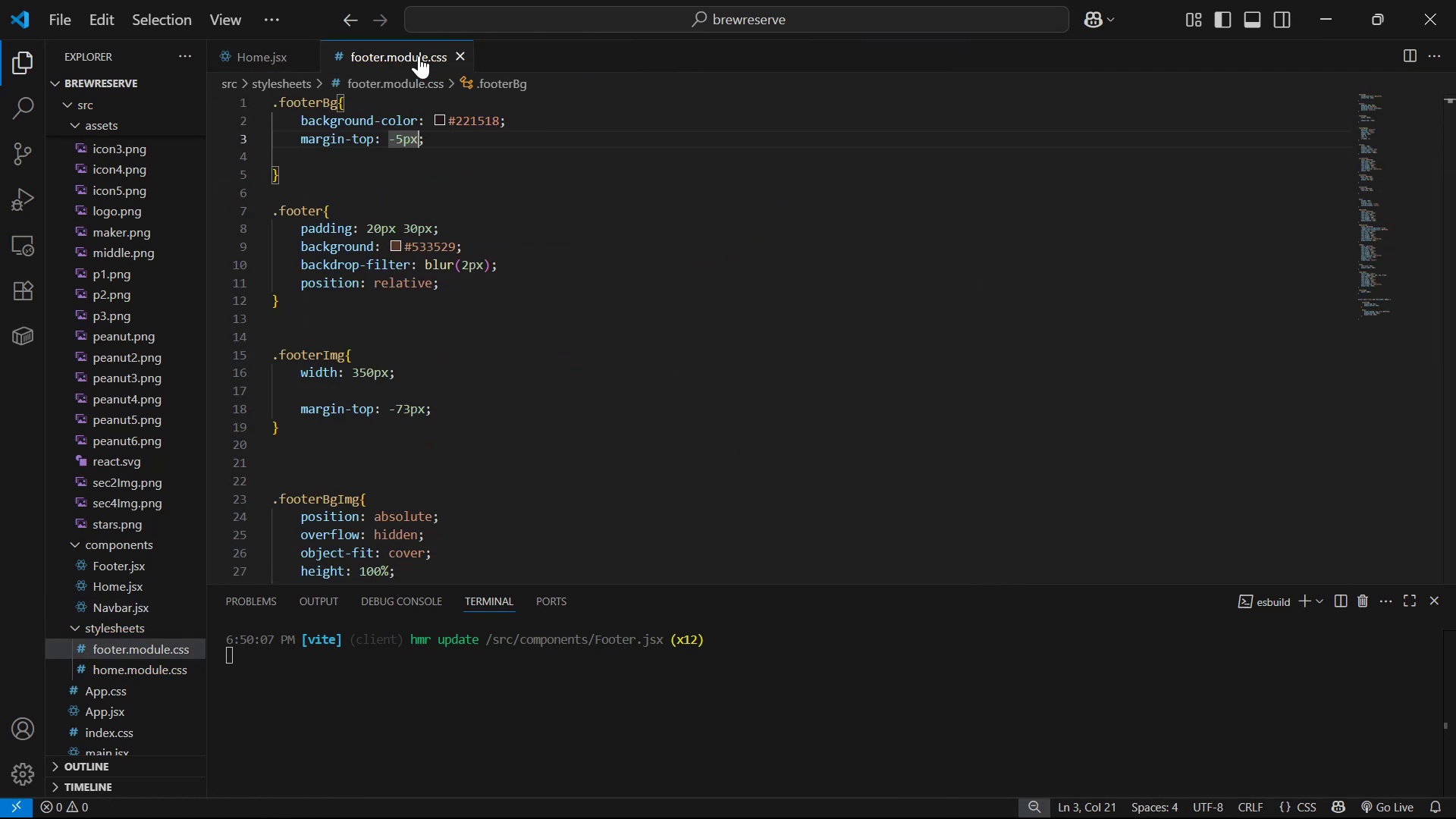 
left_click([447, 53])
 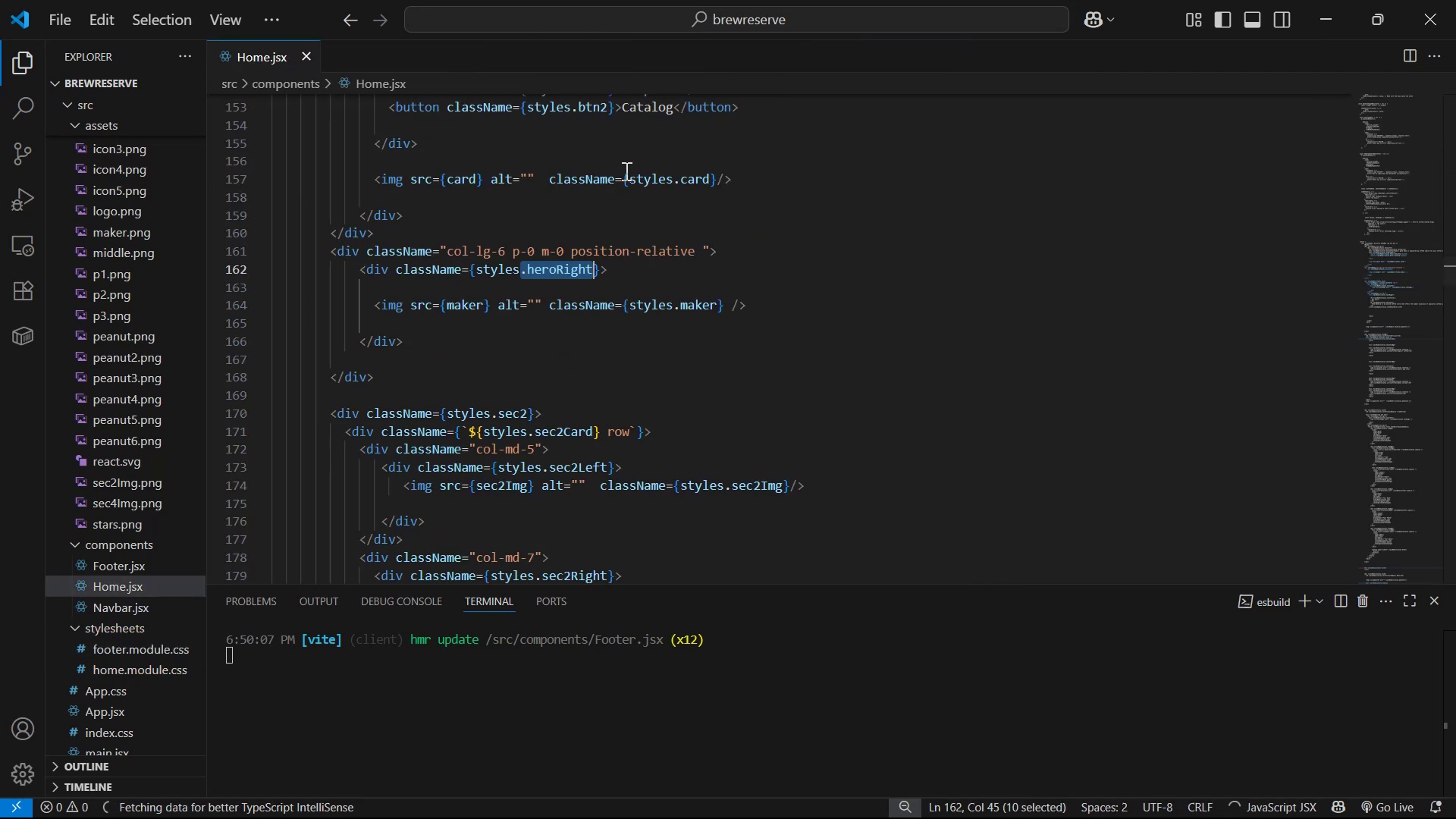 
scroll: coordinate [1396, 342], scroll_direction: up, amount: 37.0
 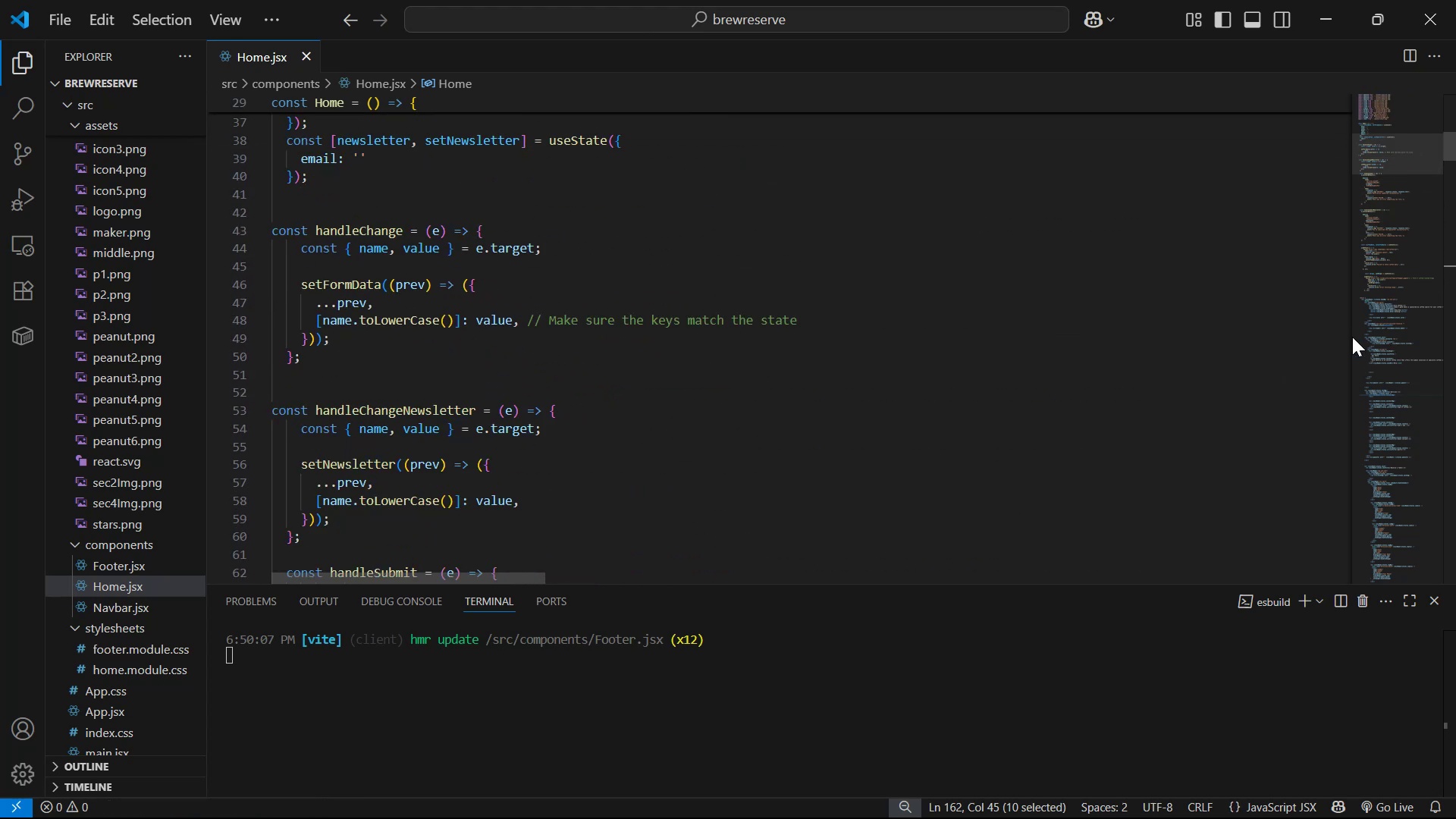 
scroll: coordinate [965, 293], scroll_direction: down, amount: 35.0
 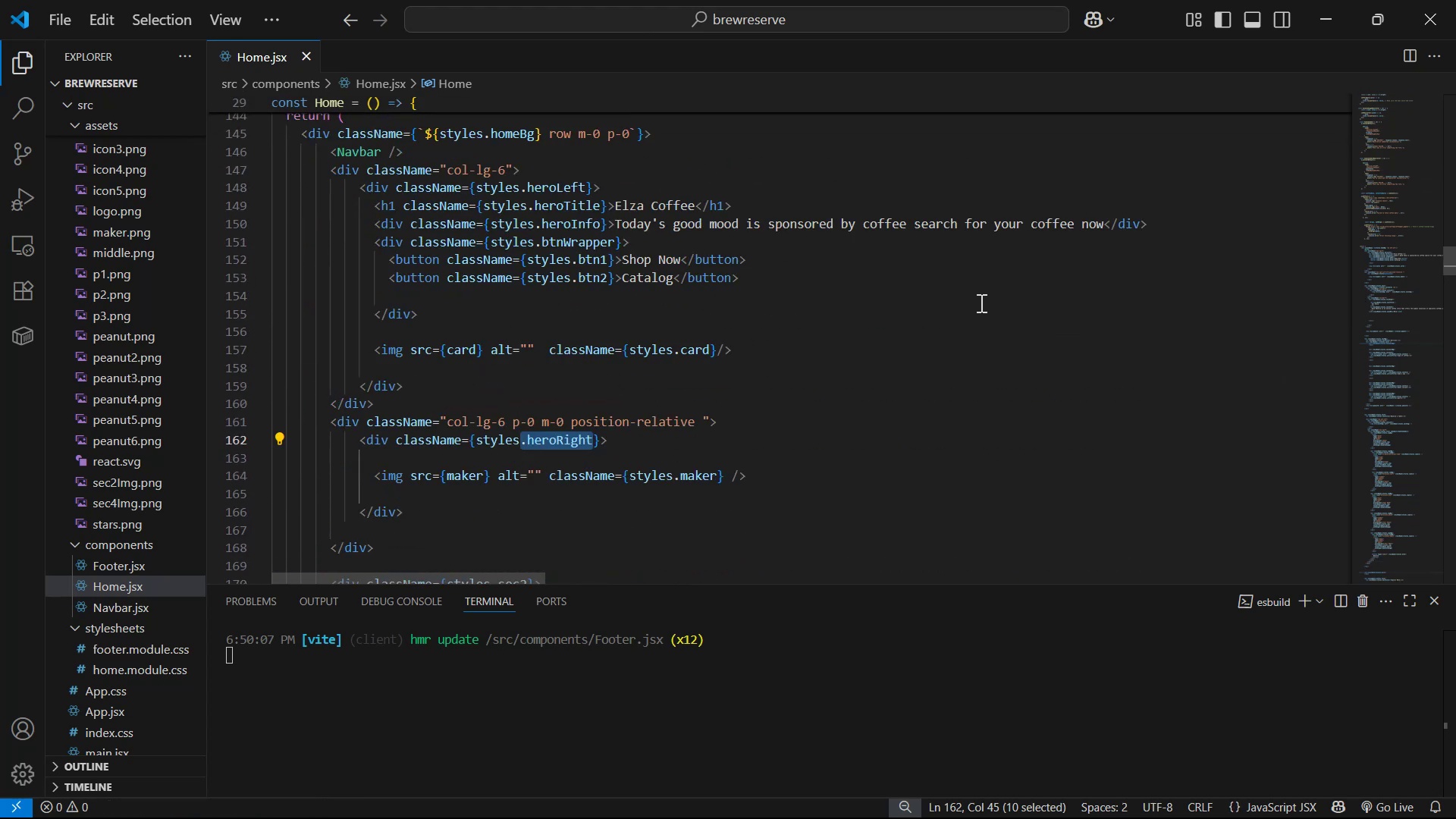 
key(Alt+AltLeft)
 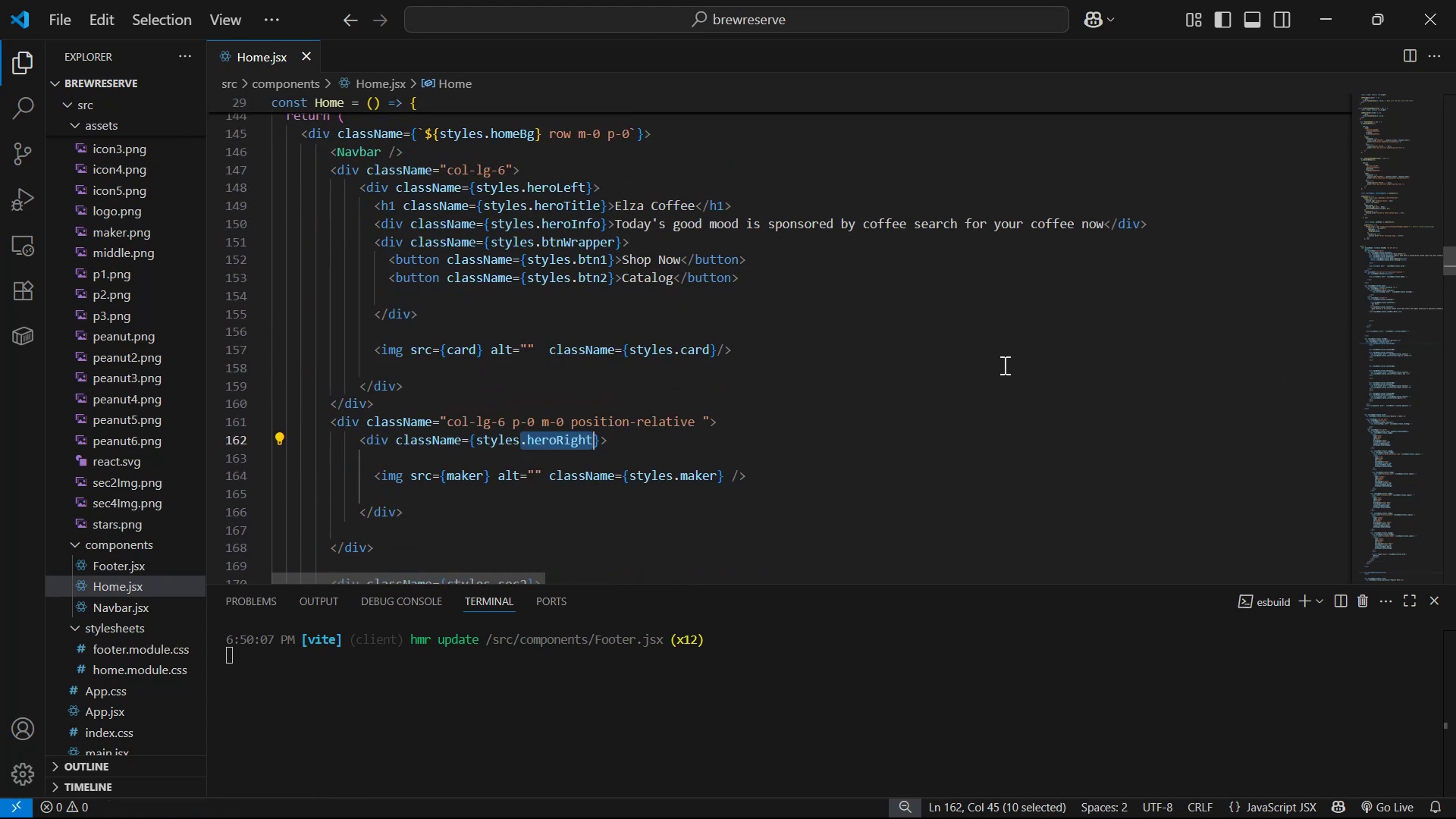 
key(Alt+Tab)
 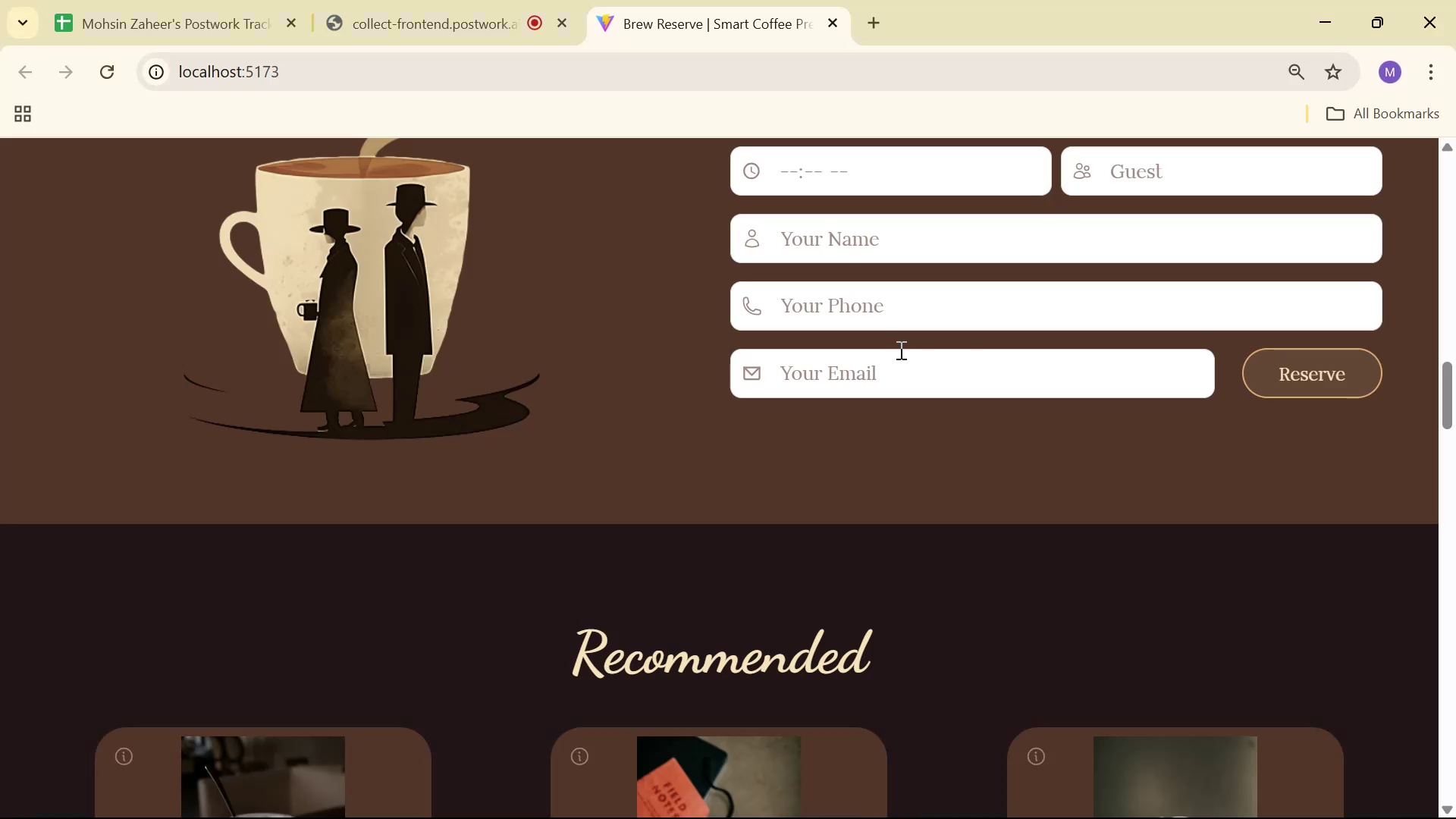 
scroll: coordinate [1009, 377], scroll_direction: up, amount: 22.0
 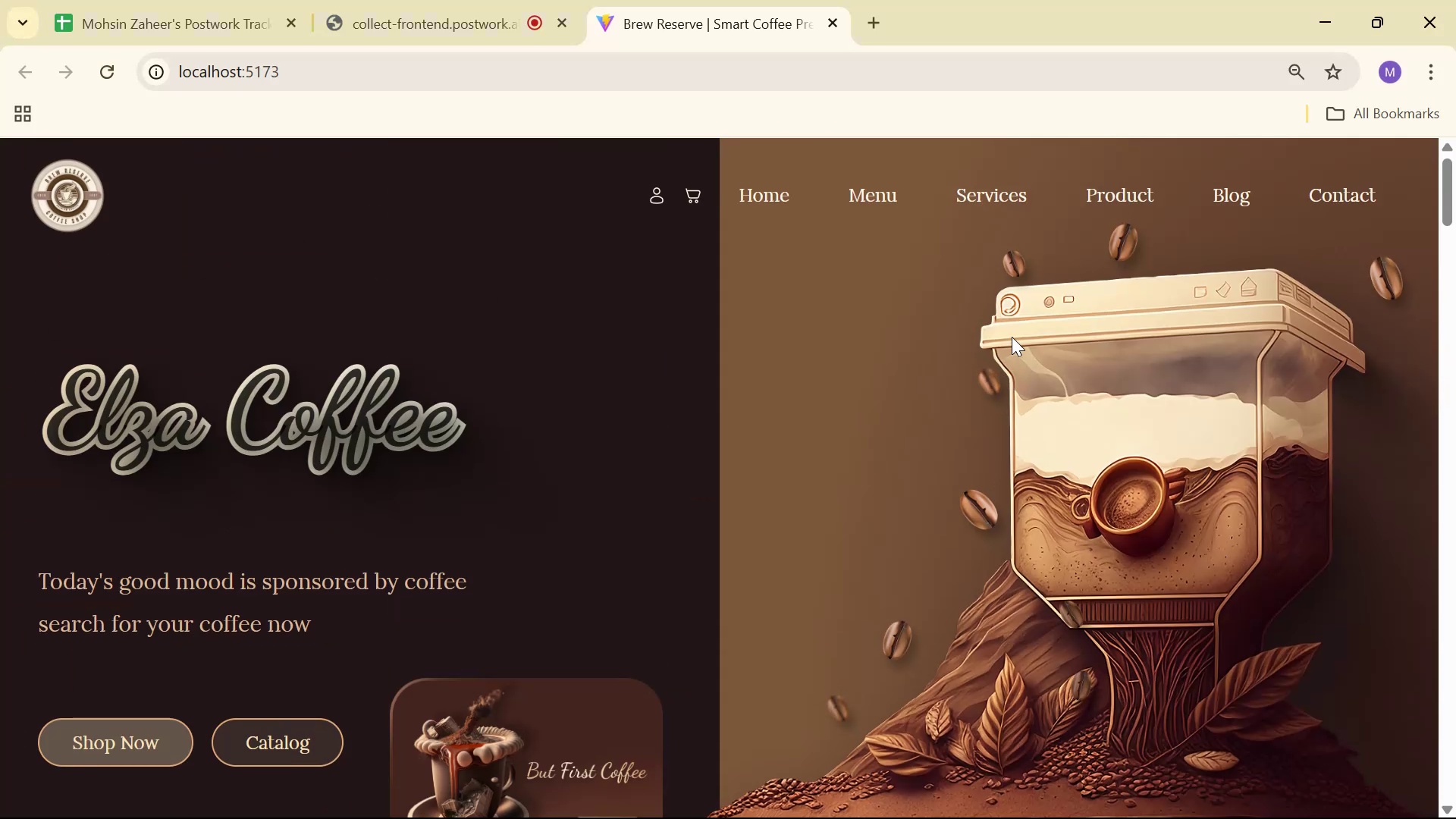 
scroll: coordinate [1016, 334], scroll_direction: down, amount: 1.0
 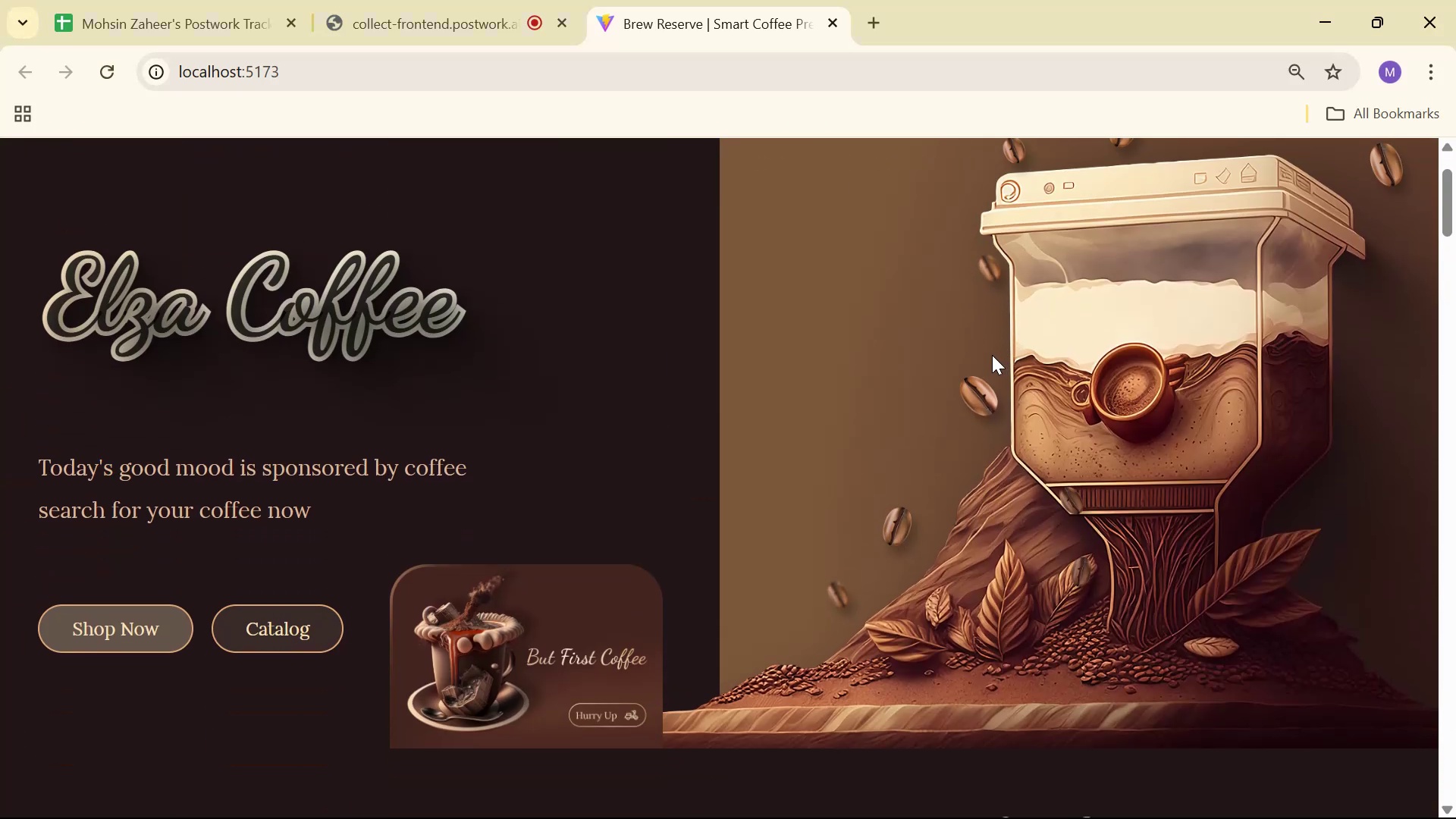 
scroll: coordinate [1013, 376], scroll_direction: up, amount: 5.0
 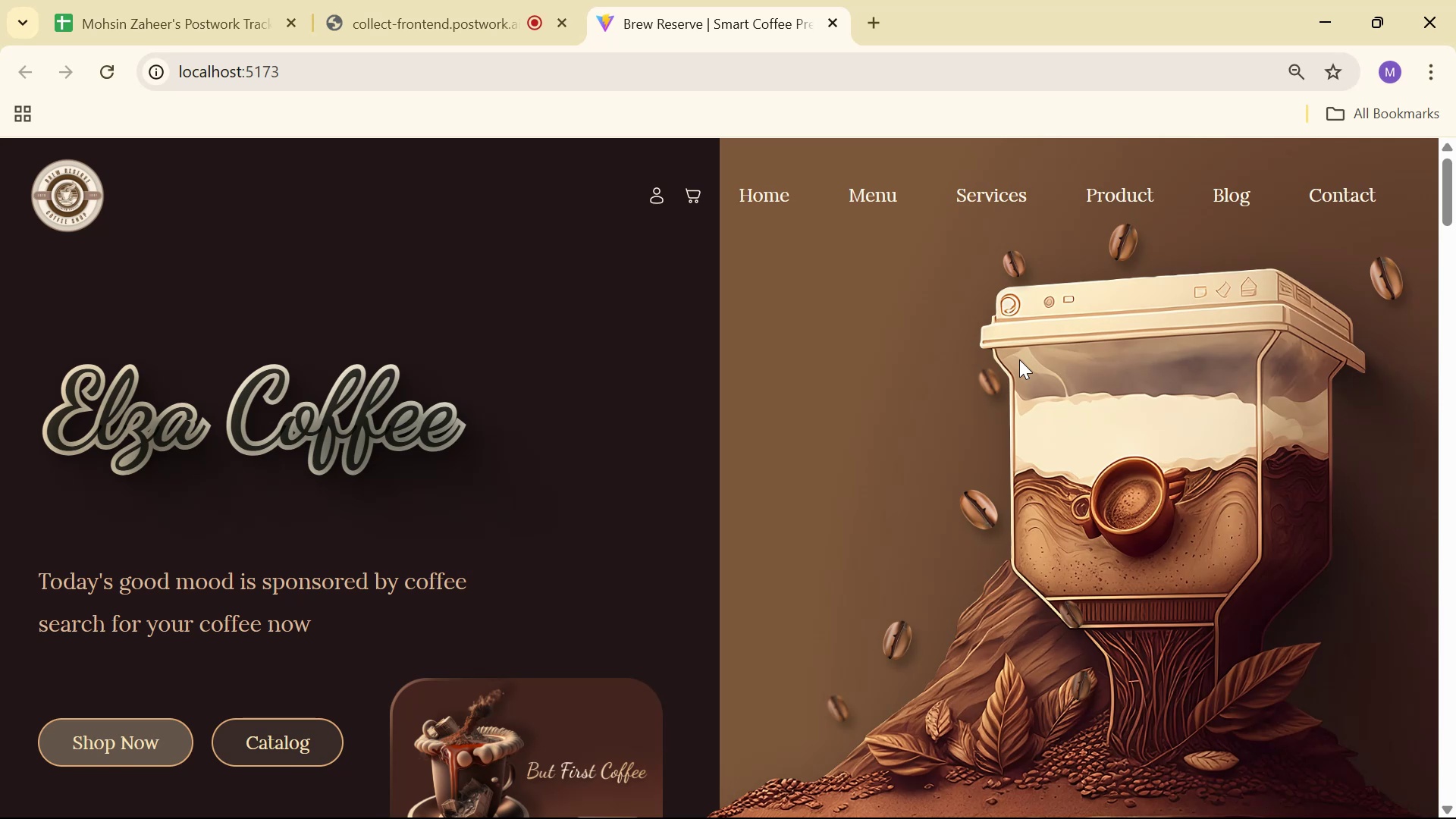 
wait(26.09)
 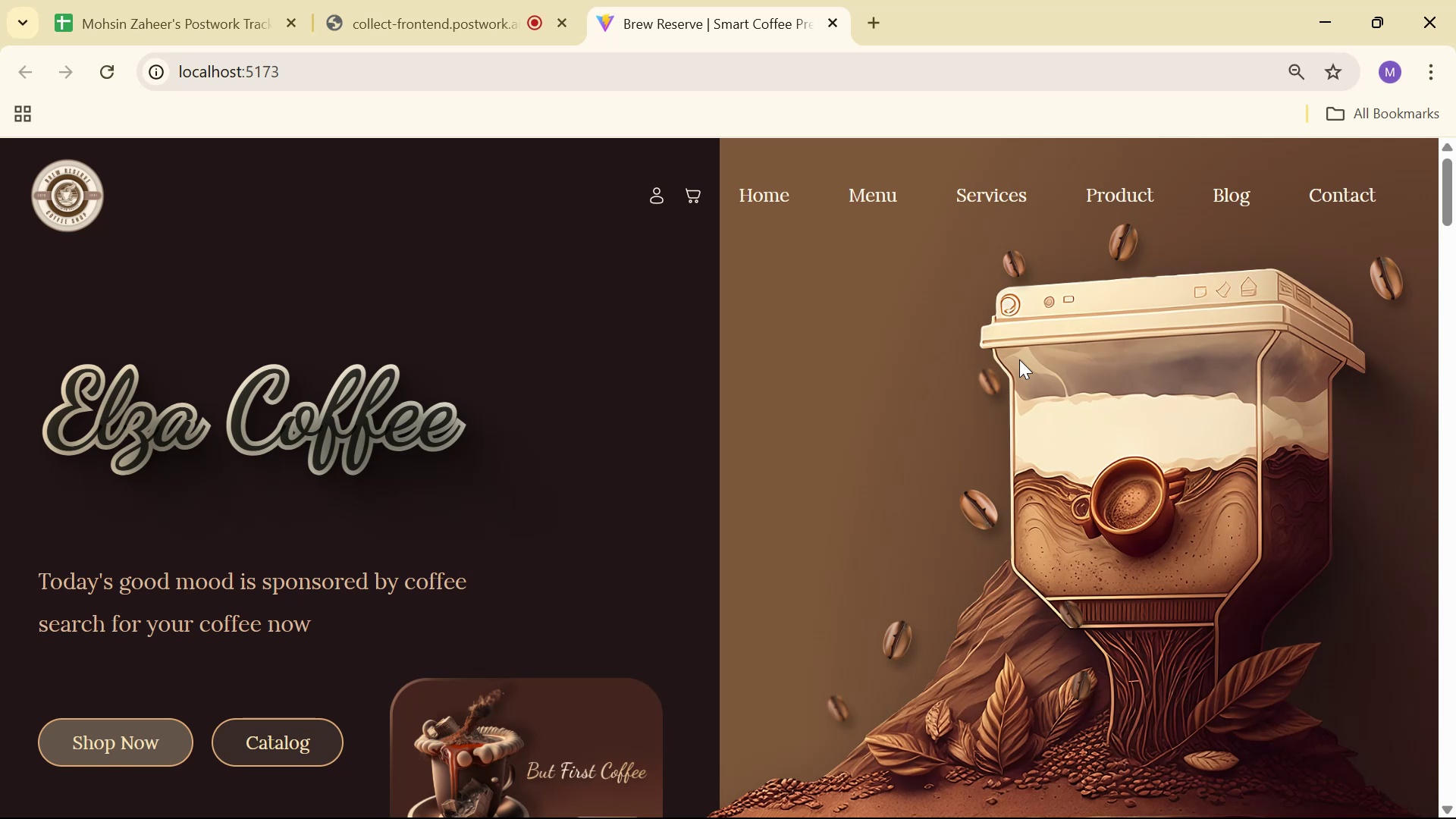 
scroll: coordinate [965, 334], scroll_direction: down, amount: 7.0
 